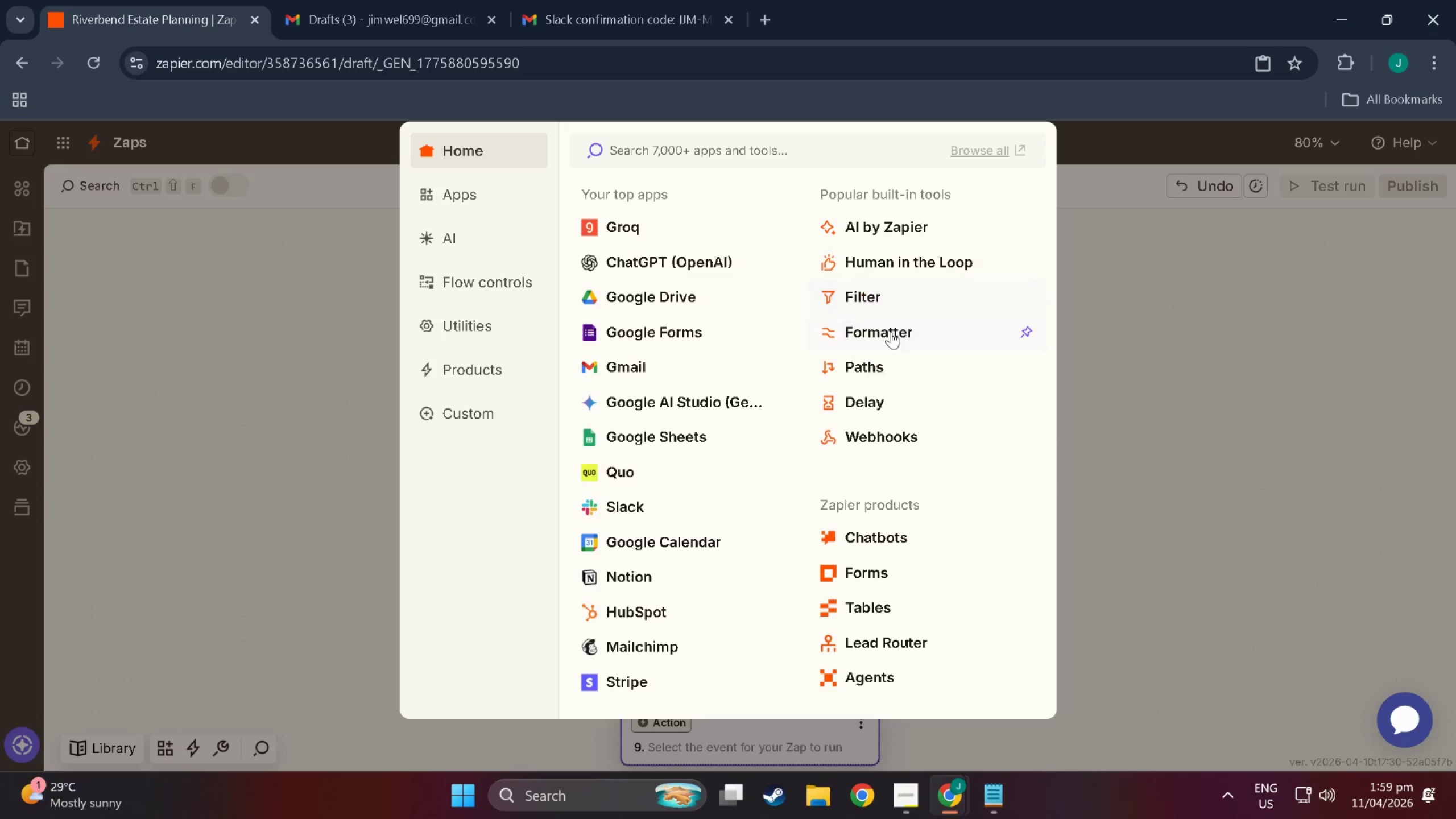 
left_click([891, 332])
 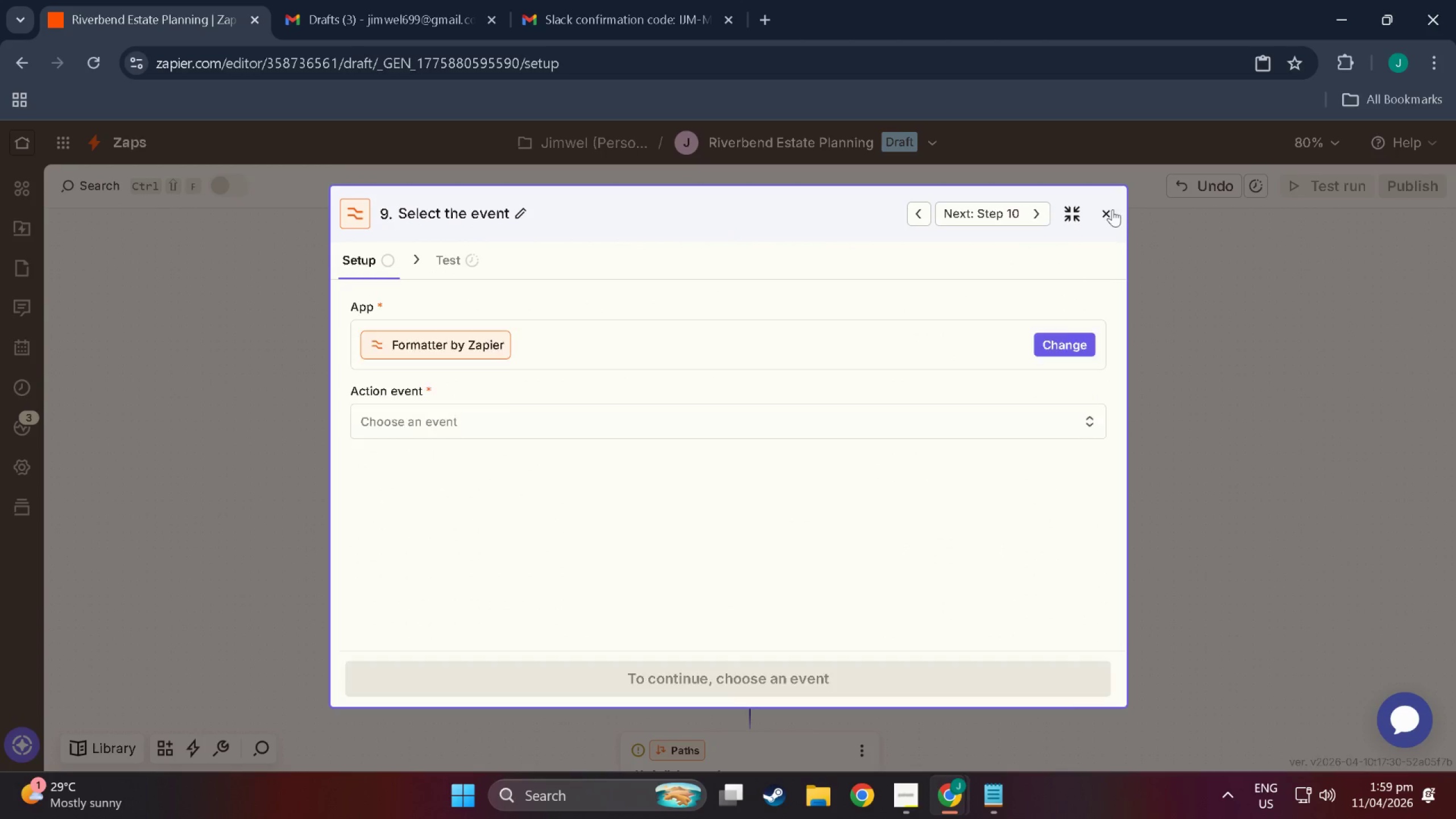 
left_click([1112, 209])
 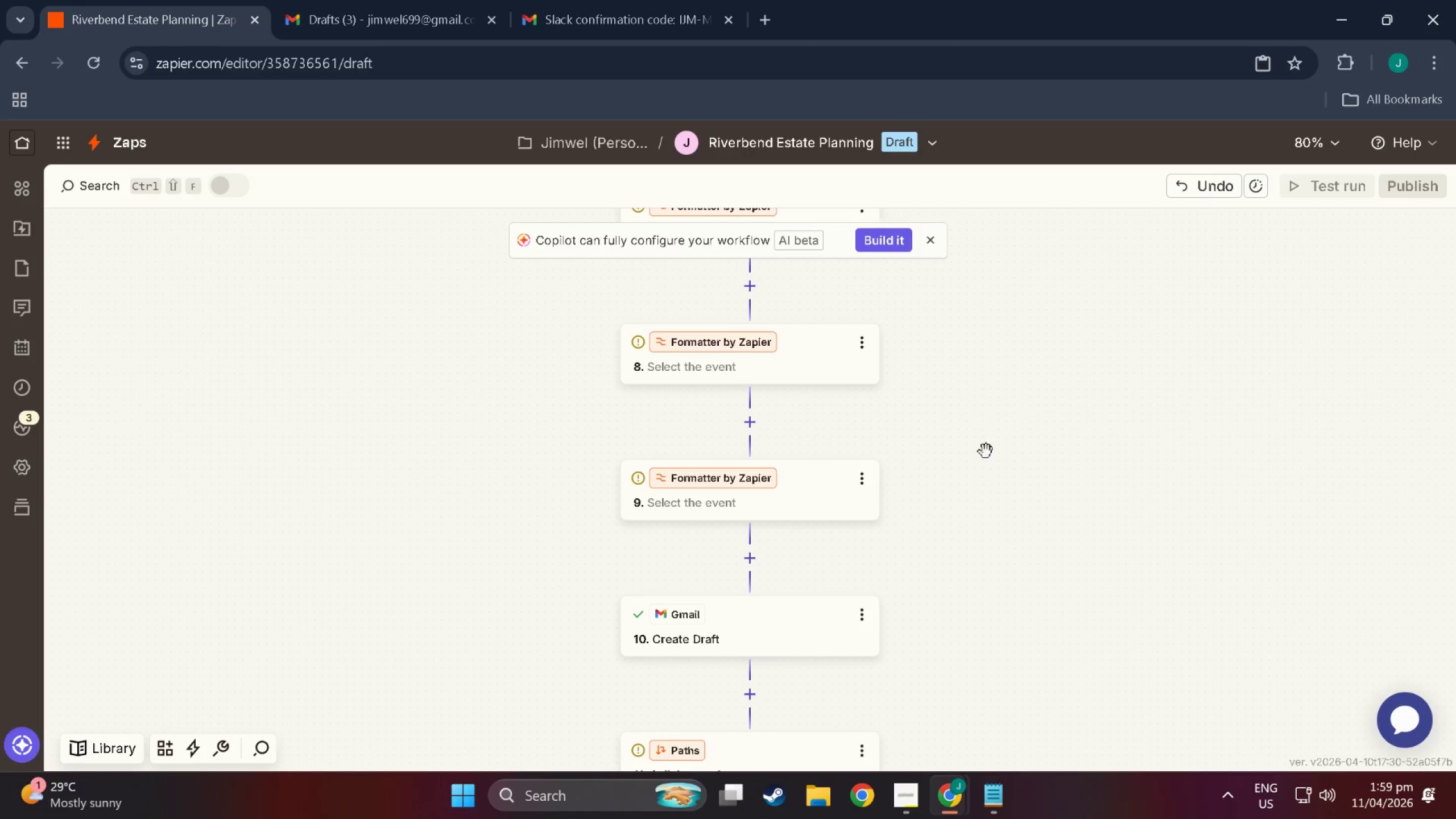 
scroll: coordinate [695, 406], scroll_direction: up, amount: 9.0
 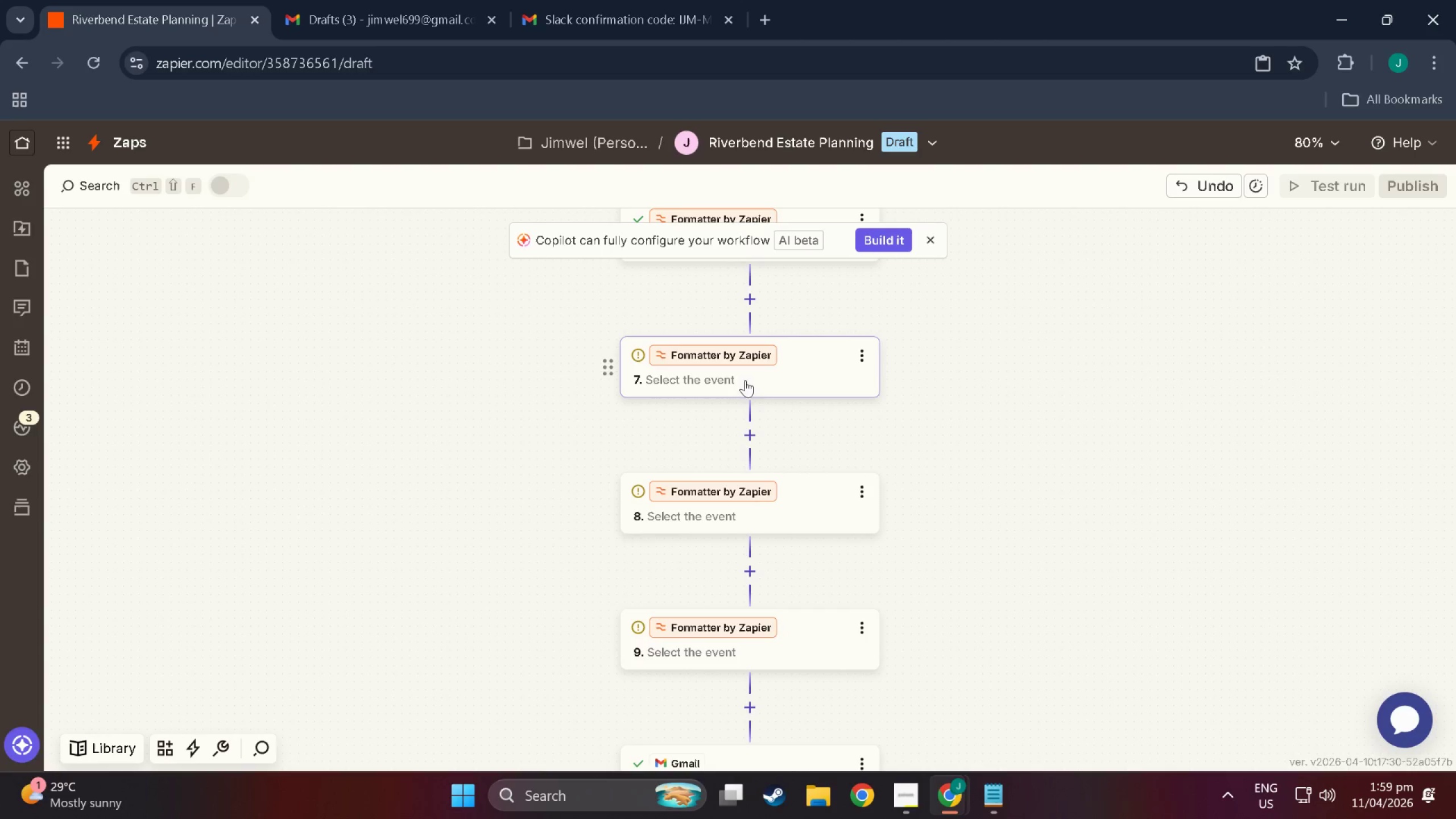 
left_click([745, 375])
 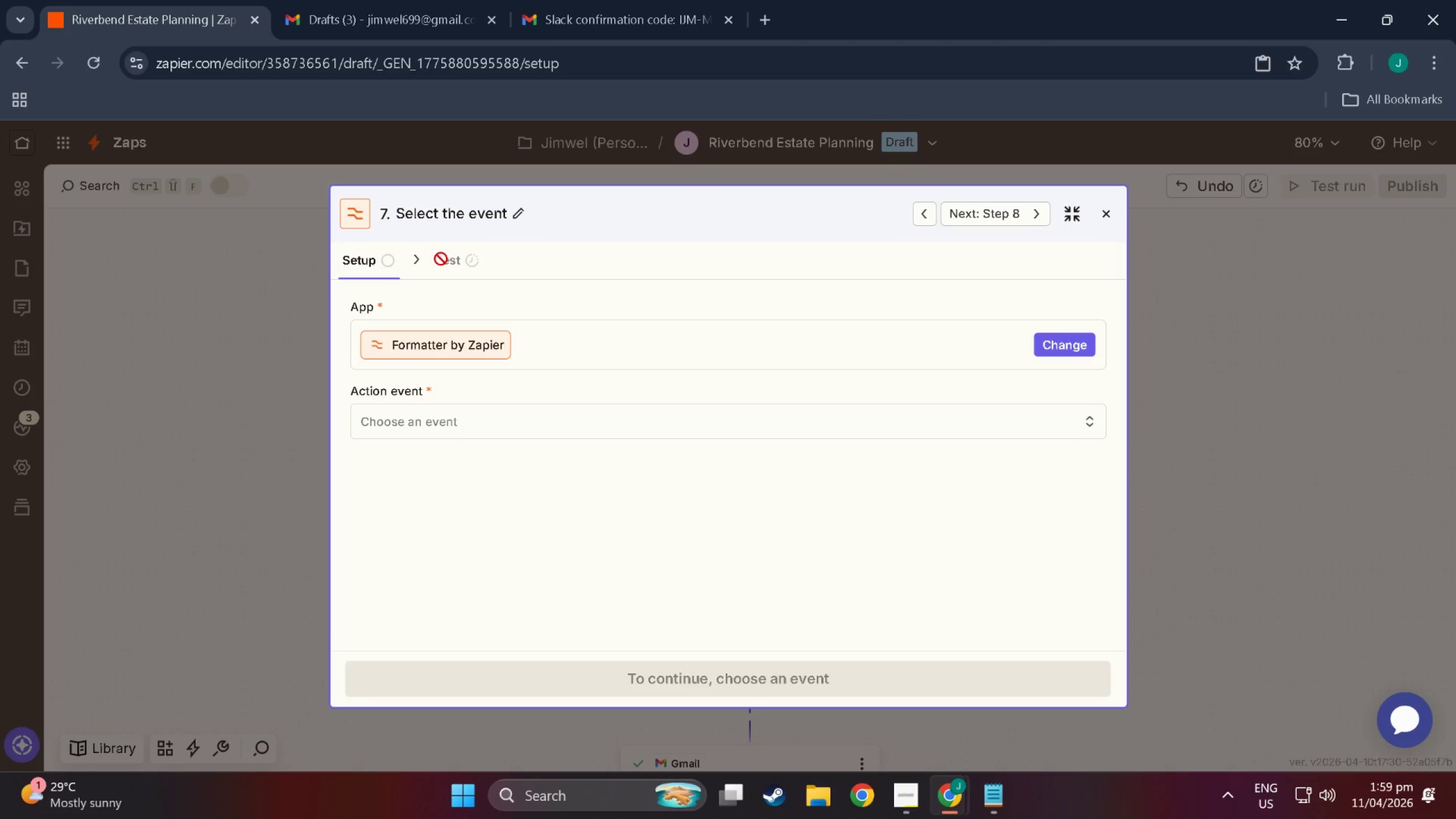 
left_click([459, 216])
 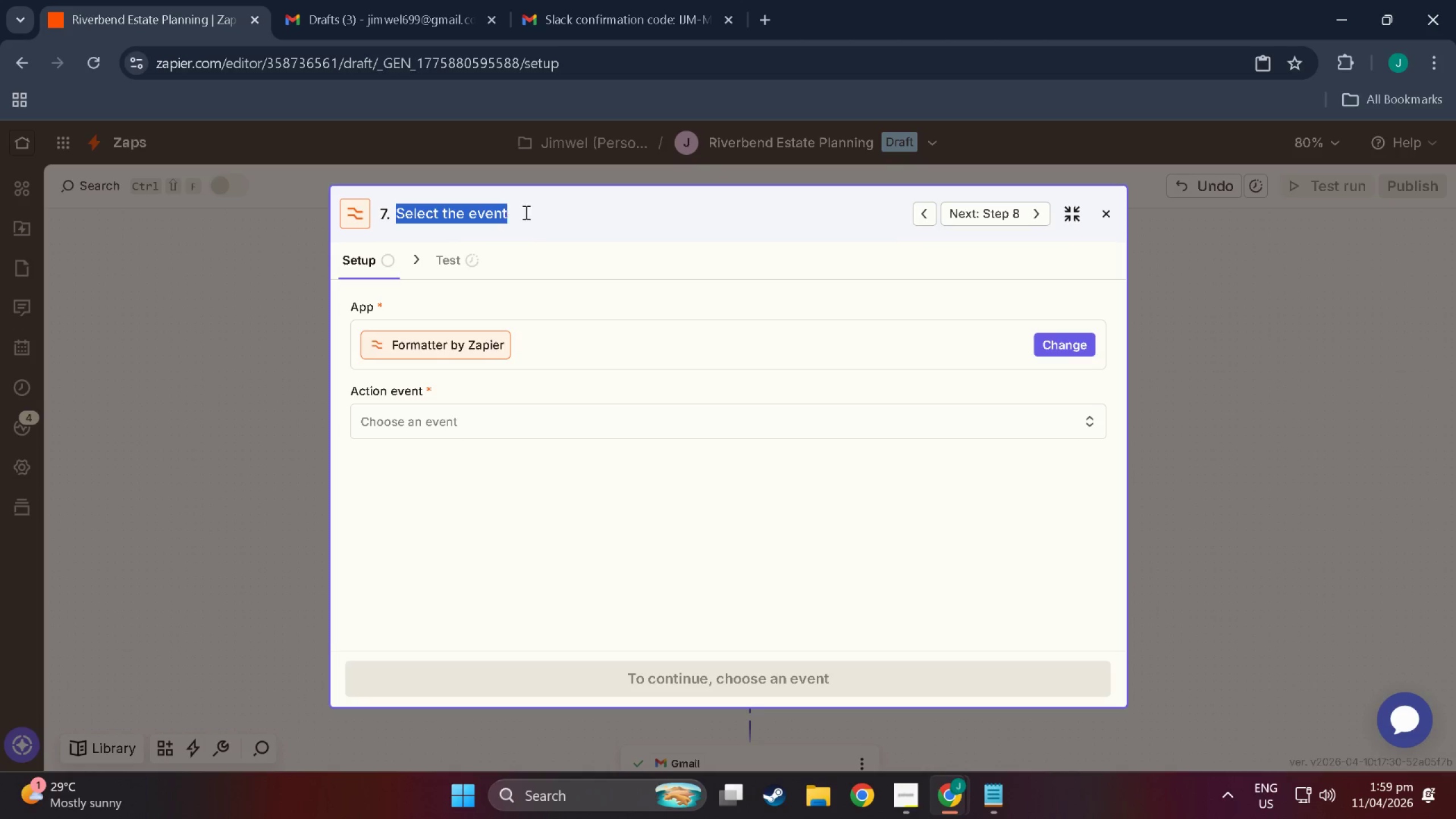 
left_click([531, 229])
 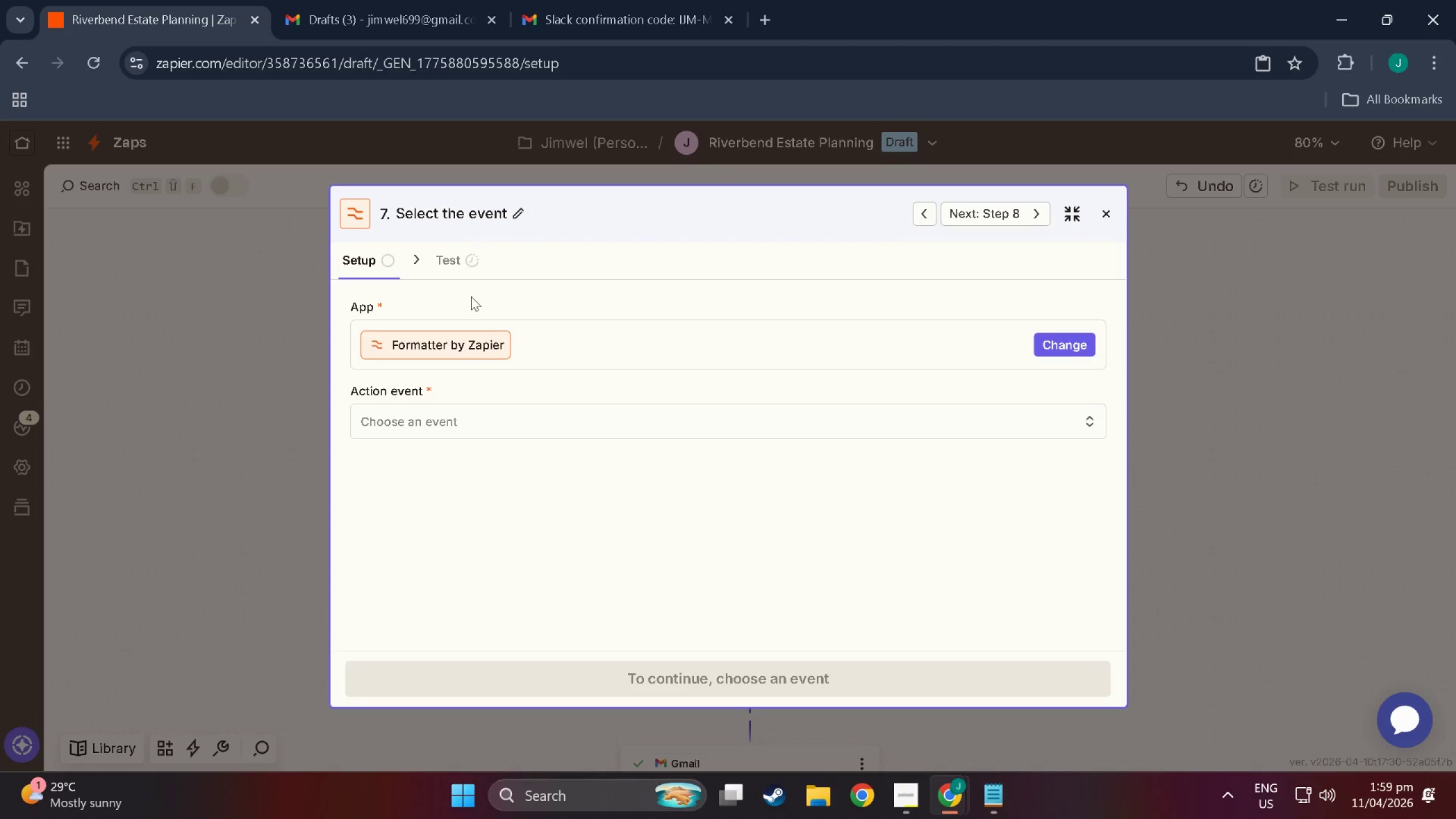 
wait(5.86)
 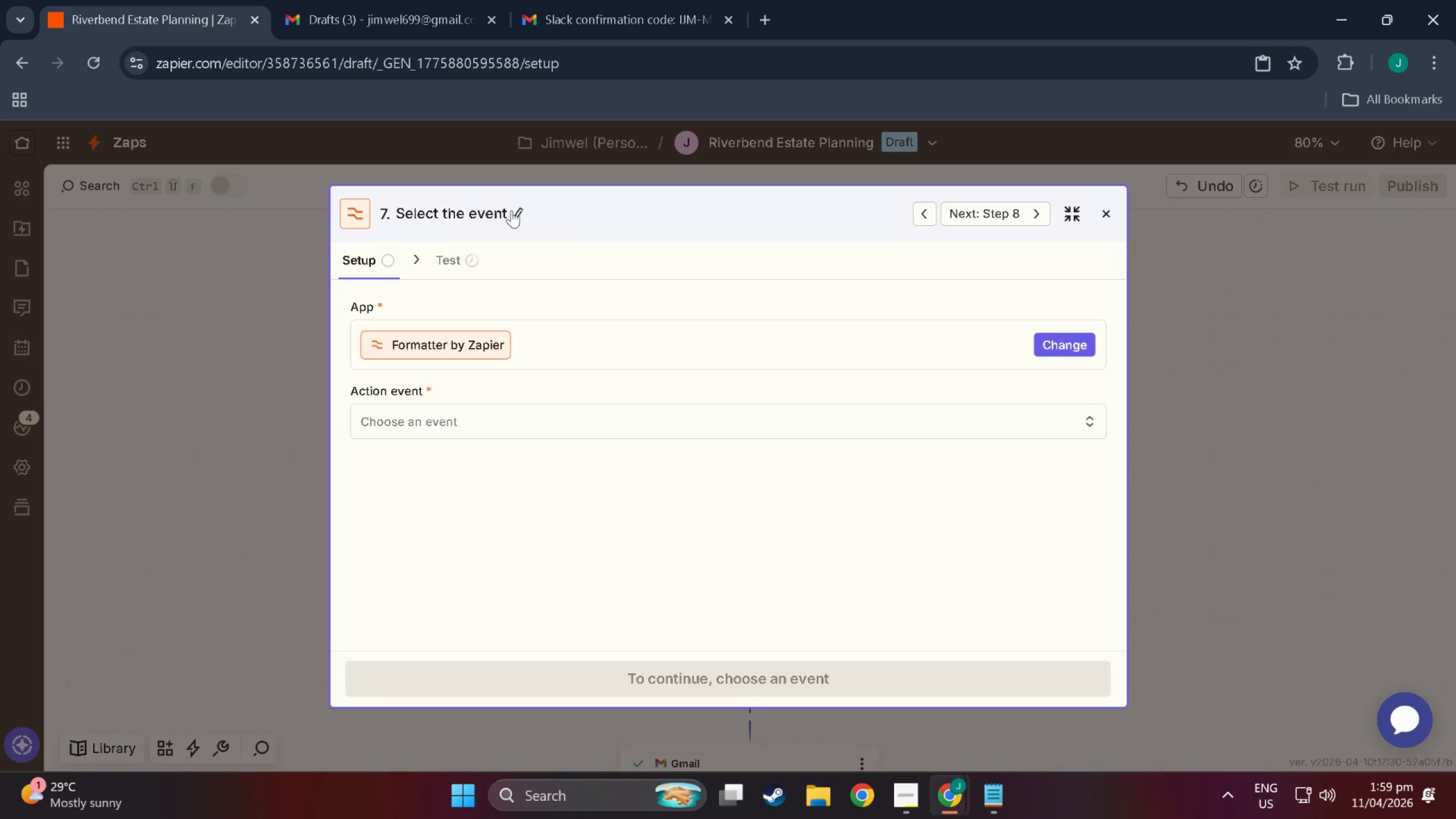 
left_click([471, 412])
 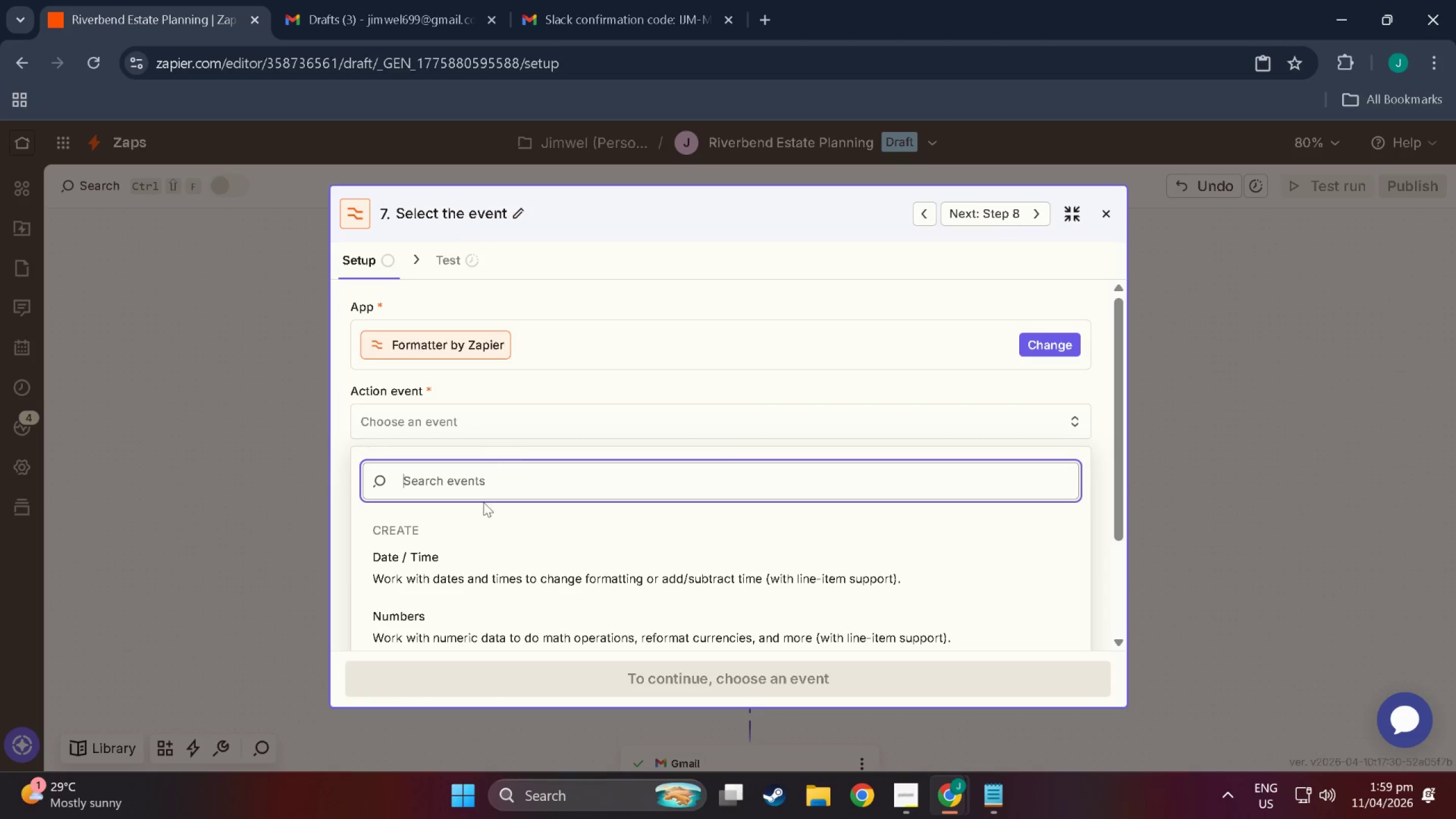 
scroll: coordinate [424, 627], scroll_direction: down, amount: 6.0
 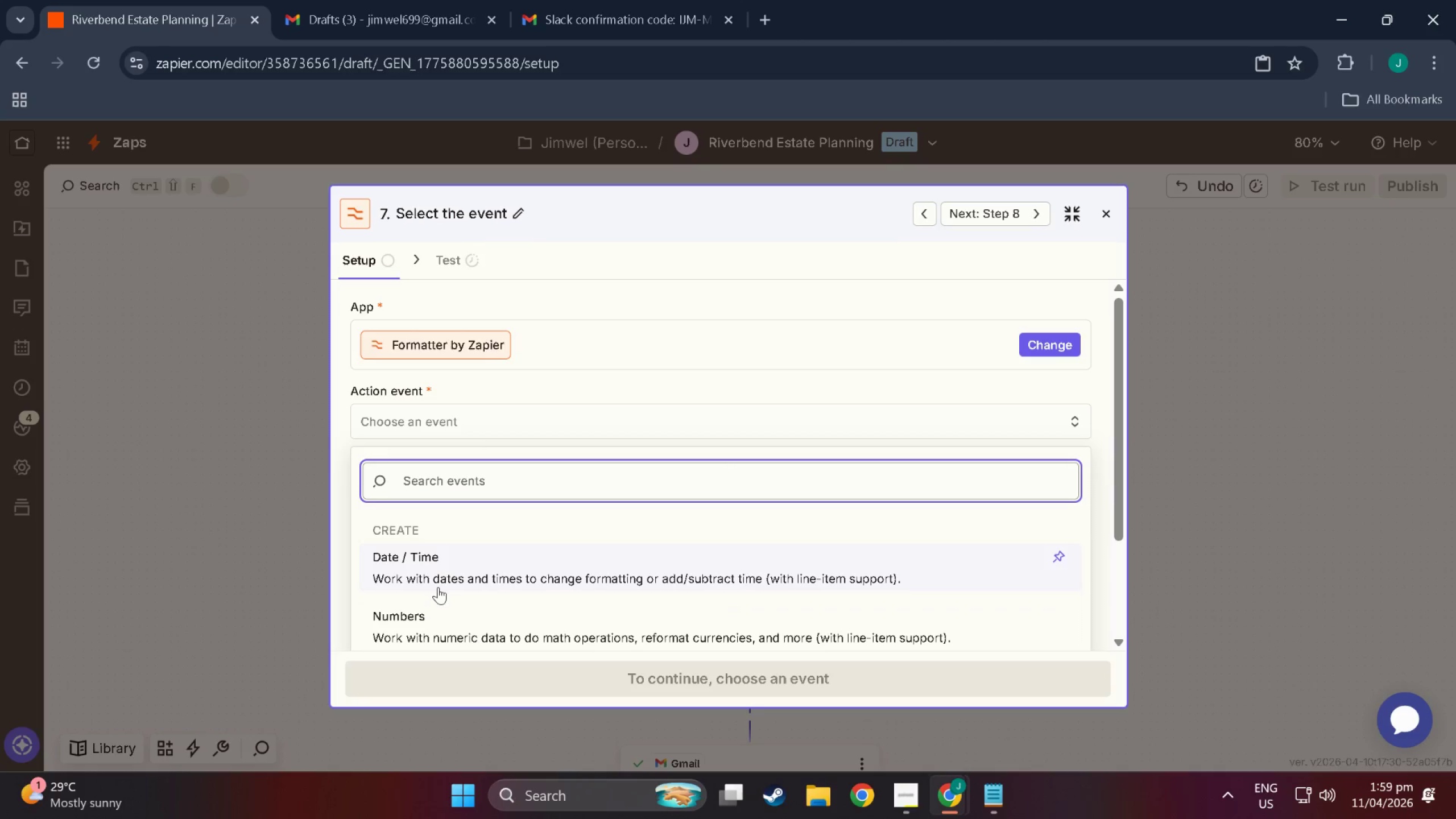 
left_click_drag(start_coordinate=[438, 586], to_coordinate=[766, 578])
 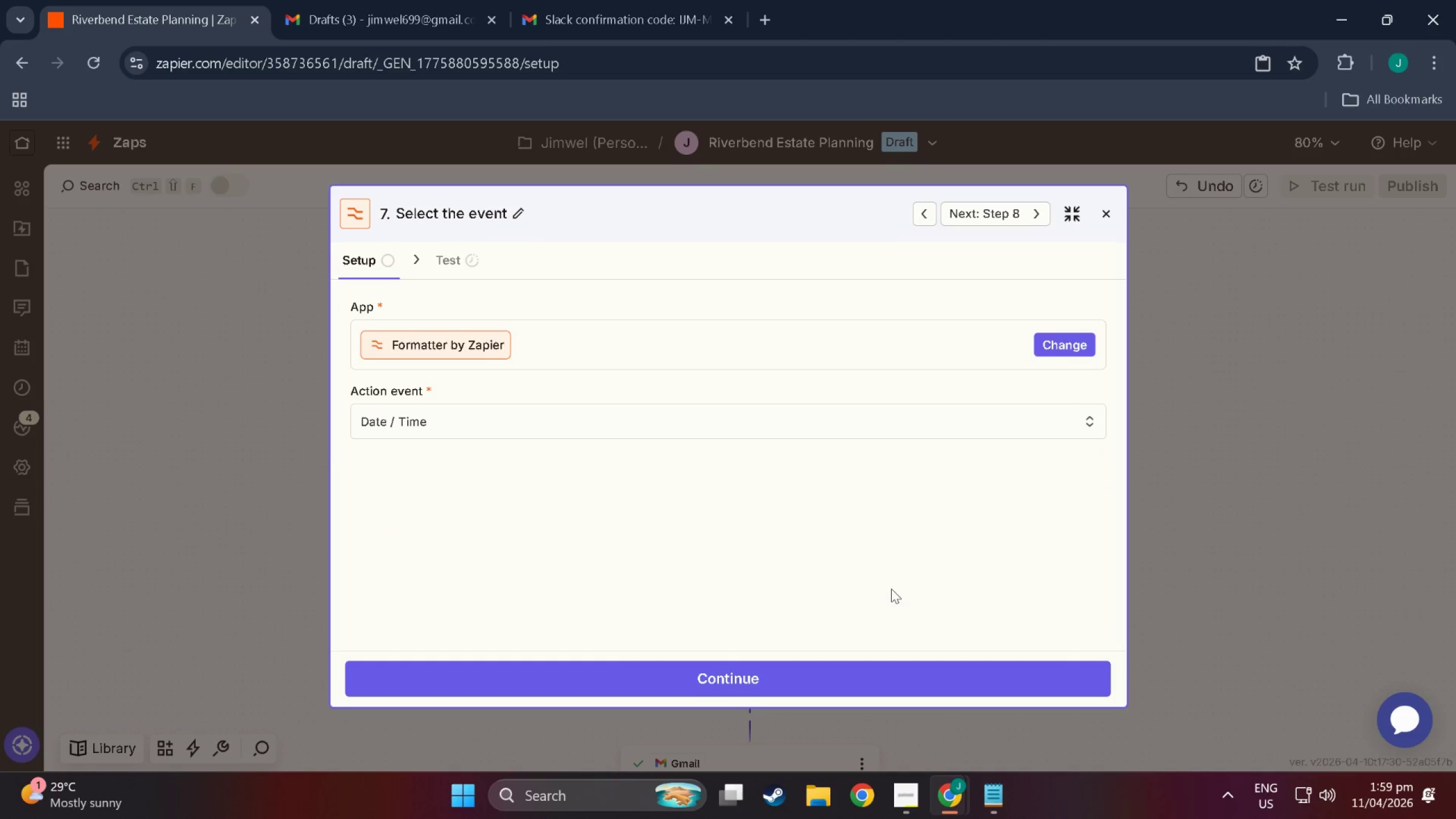 
scroll: coordinate [891, 589], scroll_direction: down, amount: 4.0
 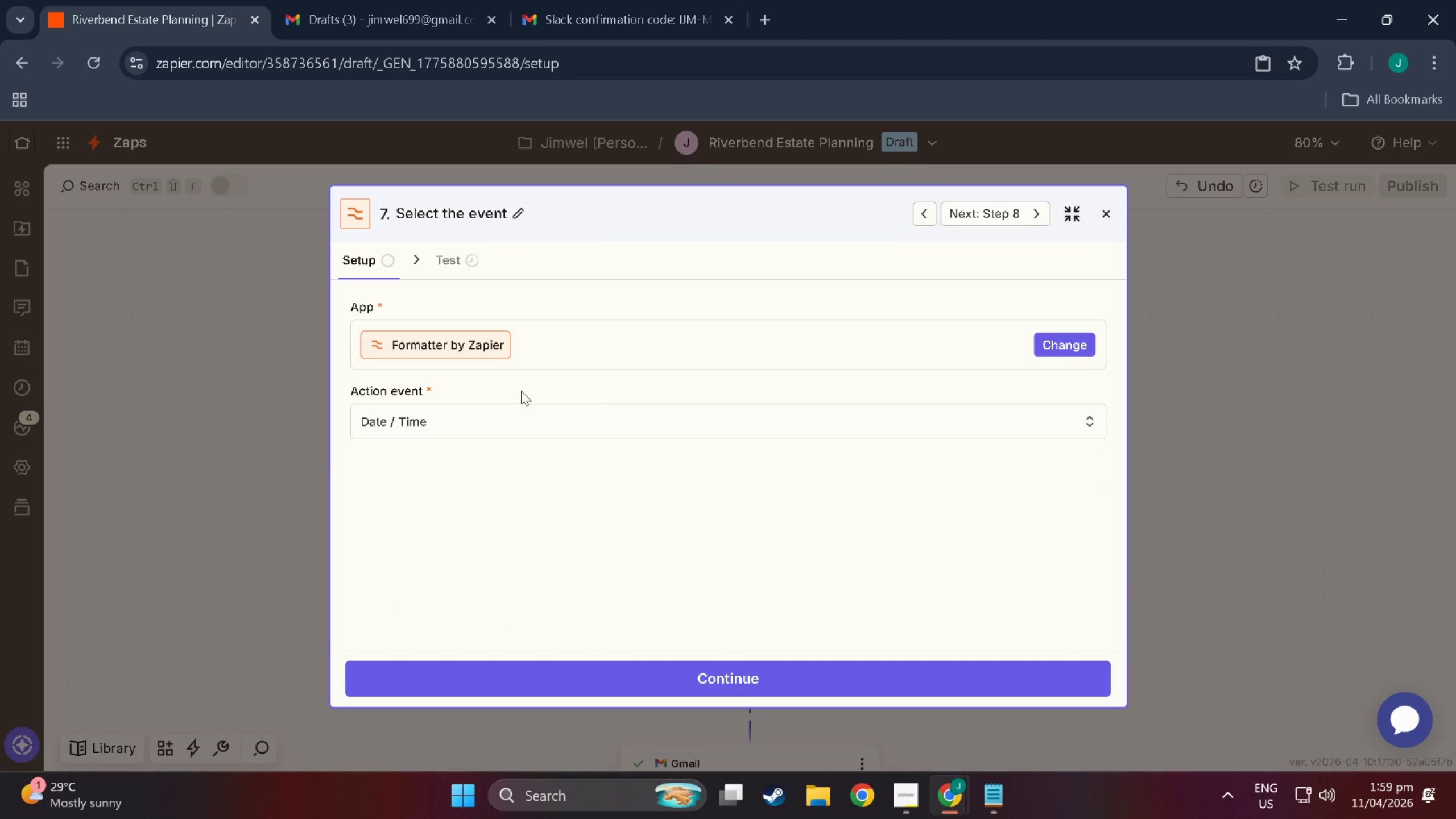 
left_click([504, 416])
 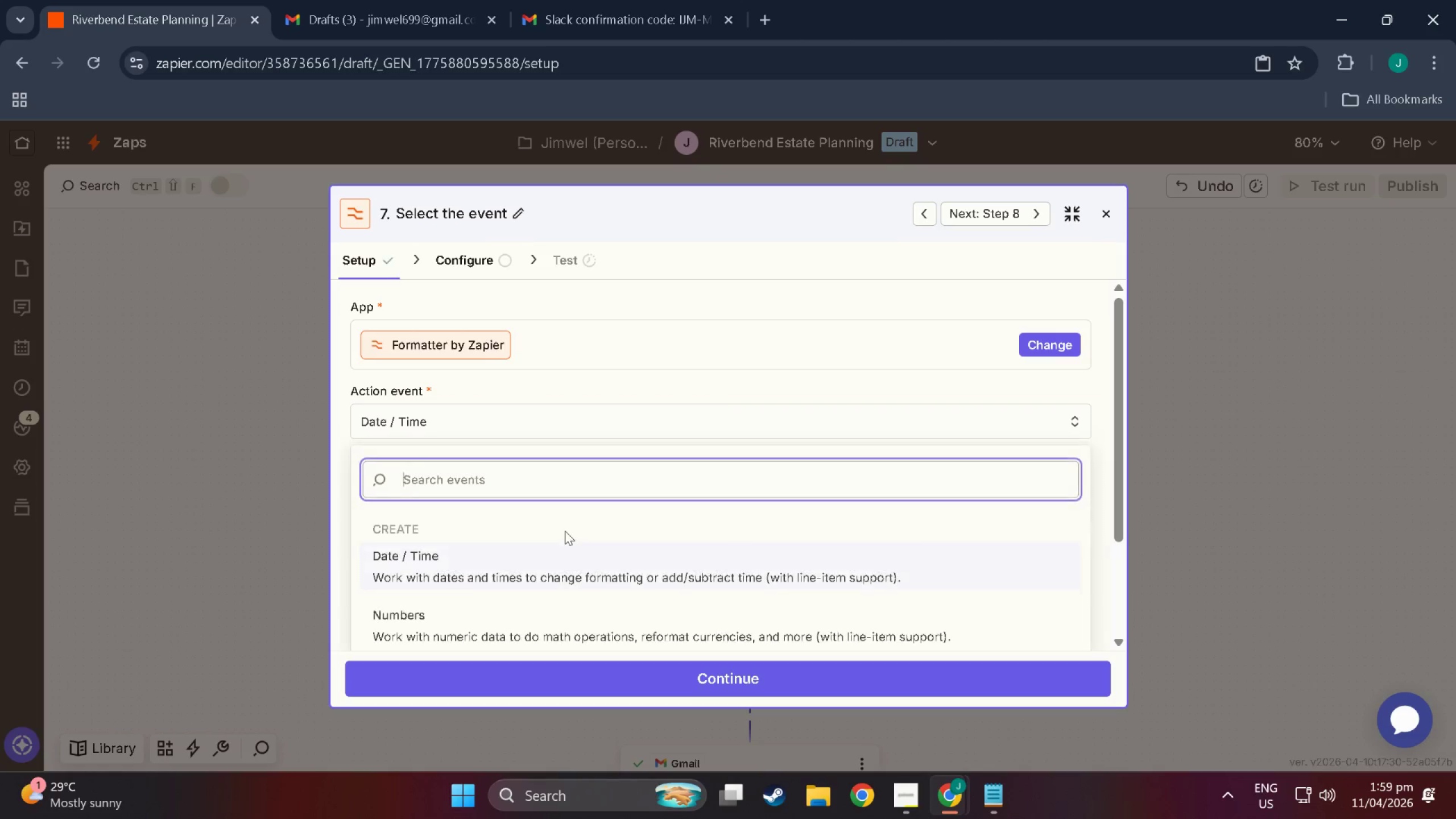 
scroll: coordinate [560, 572], scroll_direction: down, amount: 5.0
 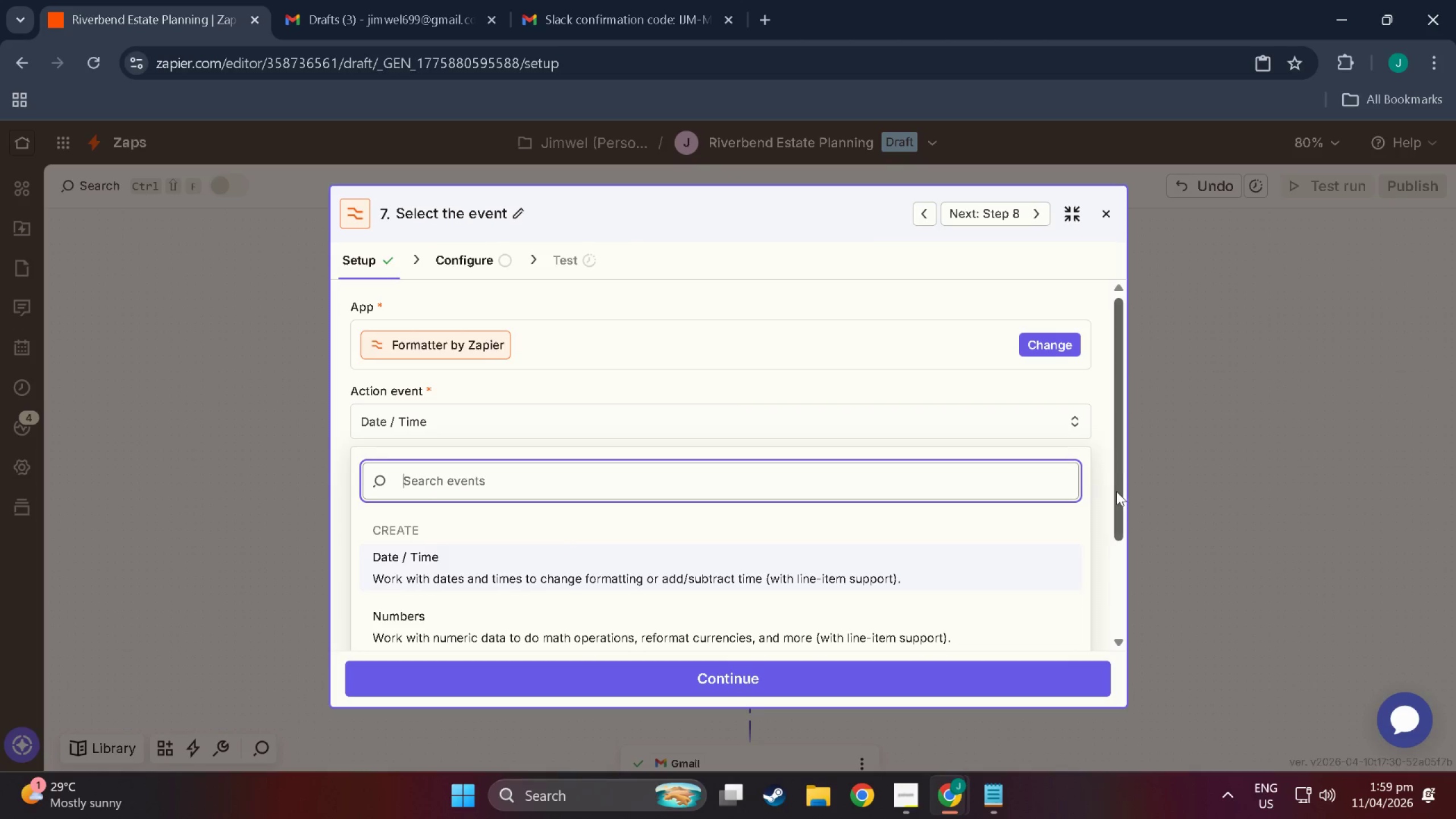 
left_click_drag(start_coordinate=[1116, 492], to_coordinate=[1114, 624])
 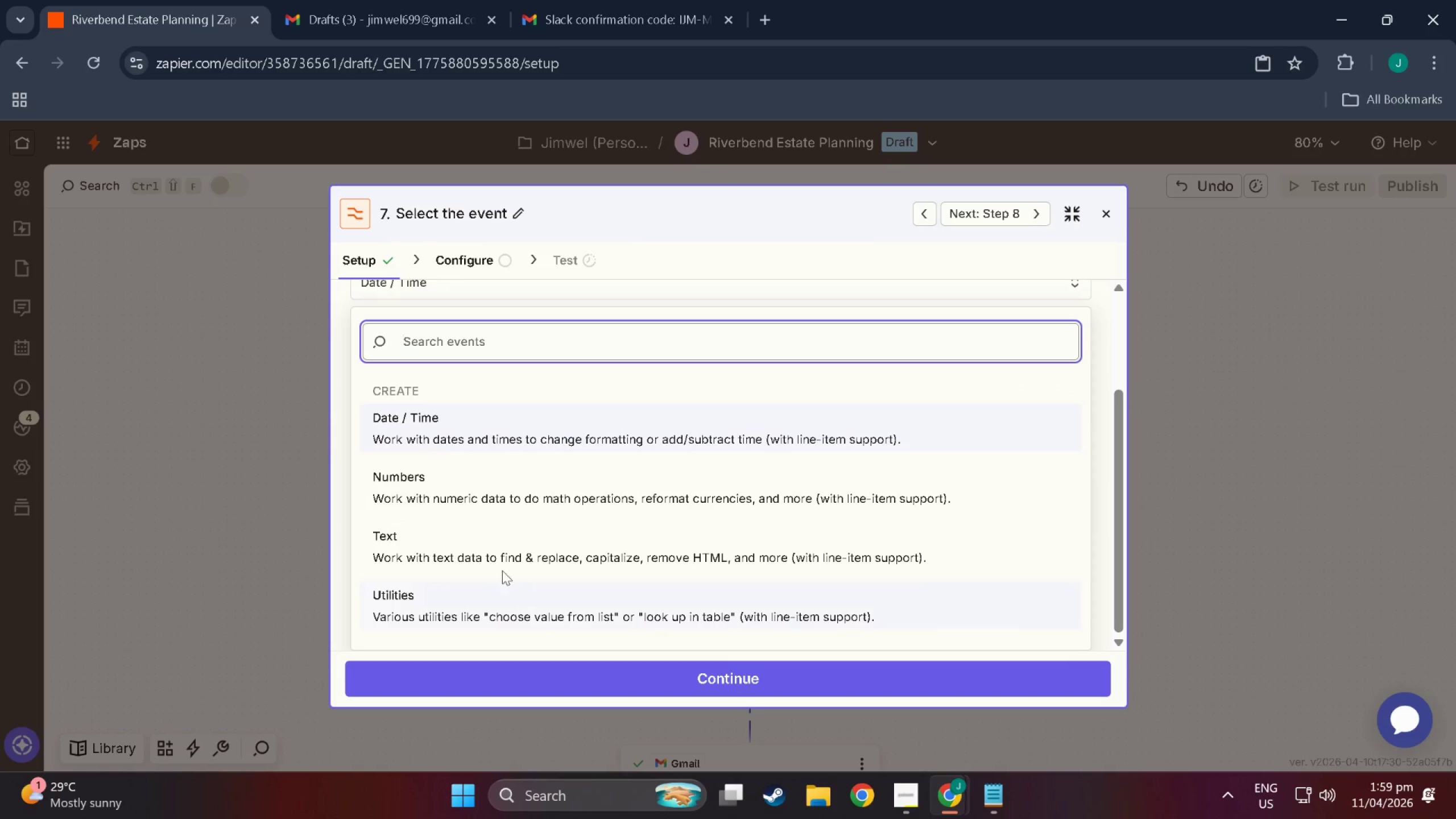 
left_click([493, 548])
 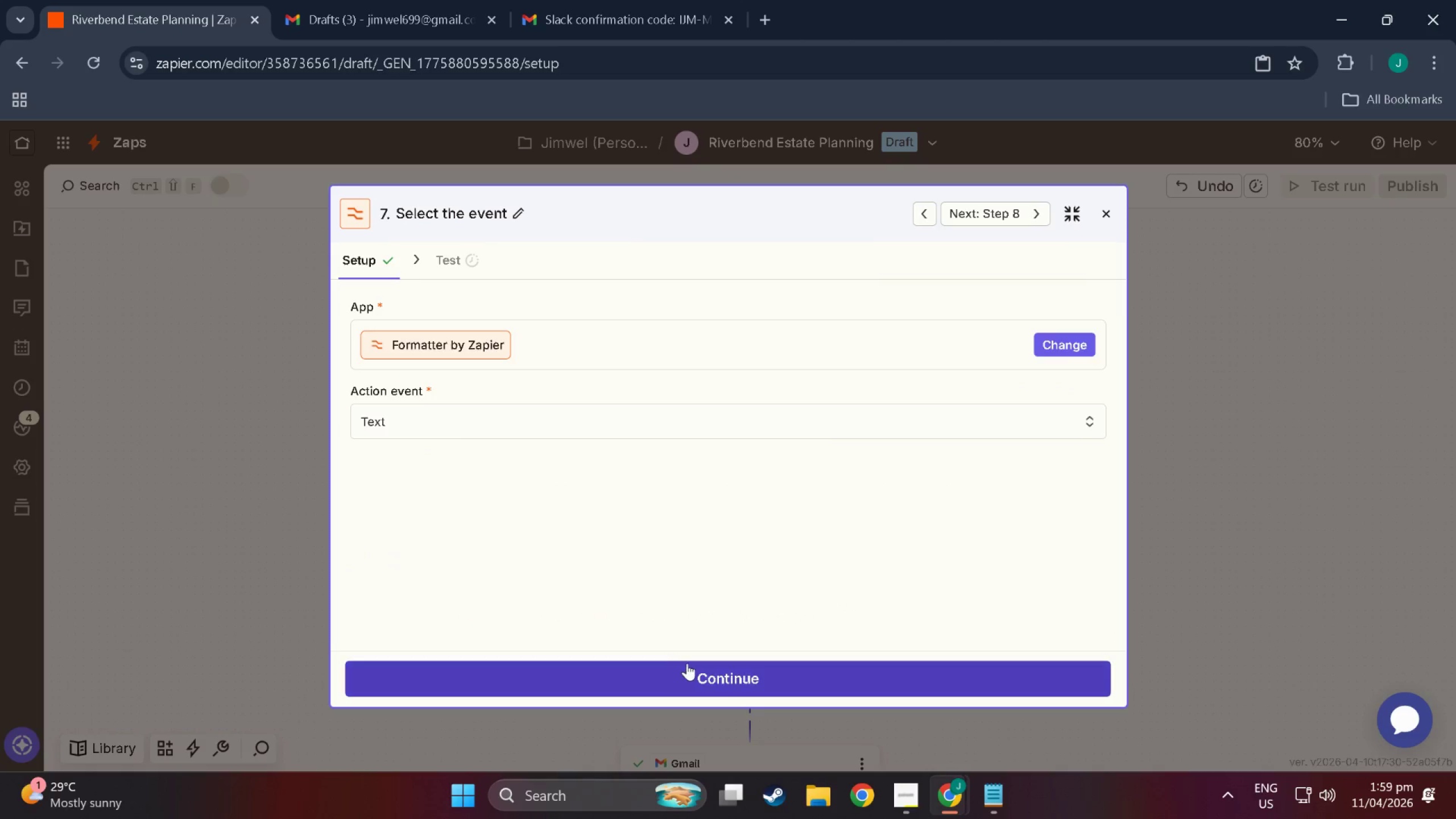 
left_click([695, 669])
 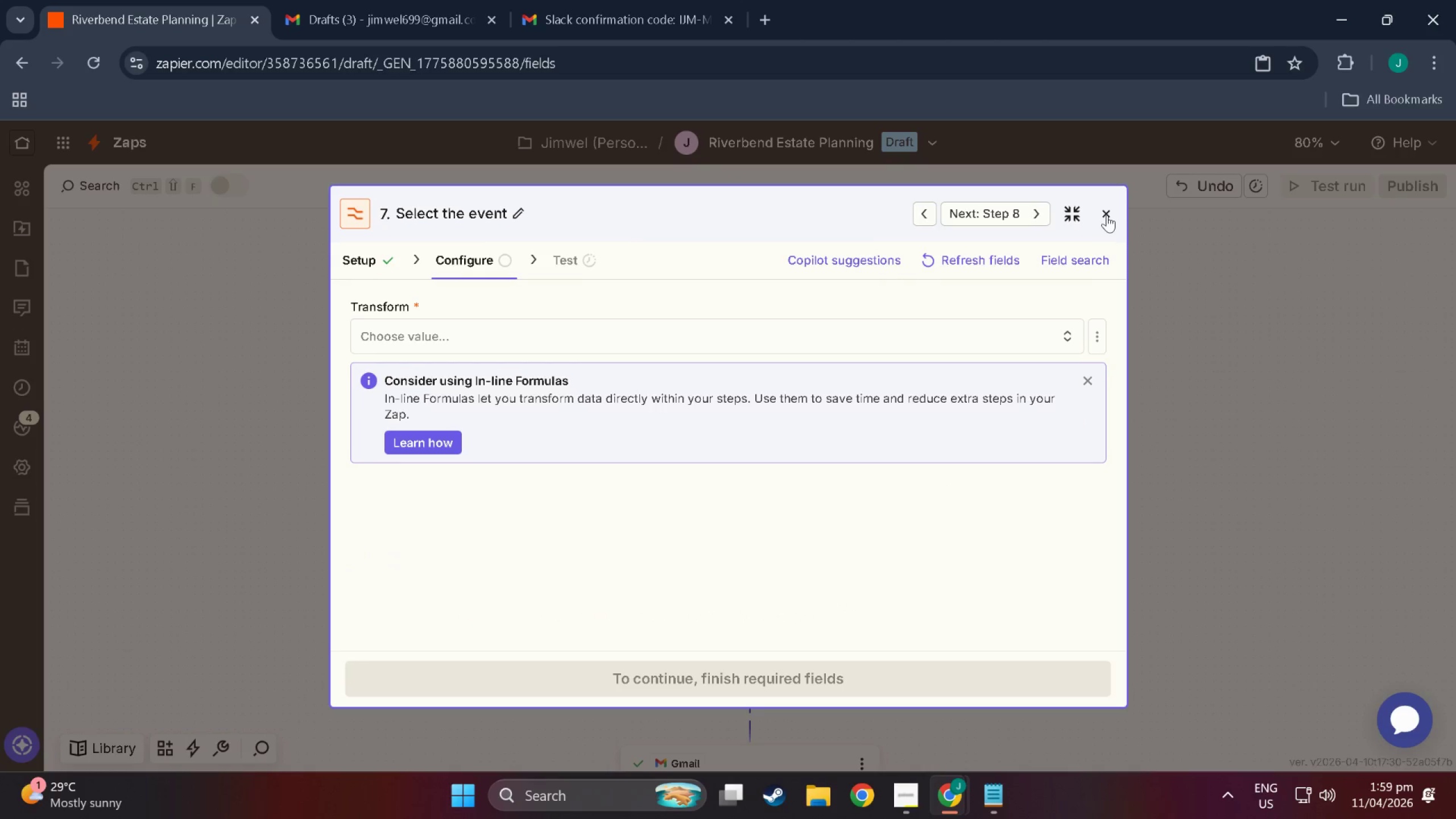 
left_click([1107, 215])
 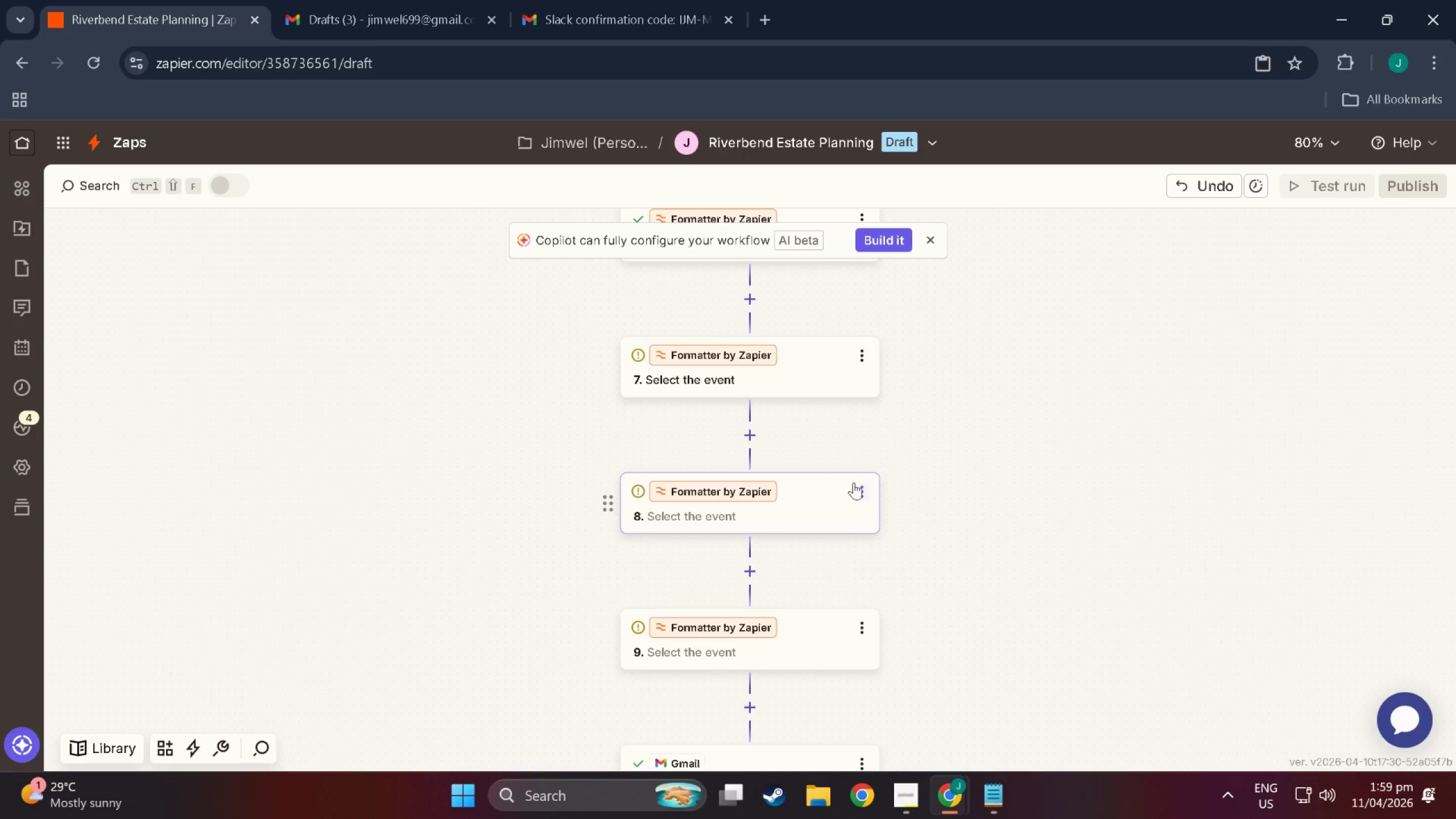 
left_click([857, 490])
 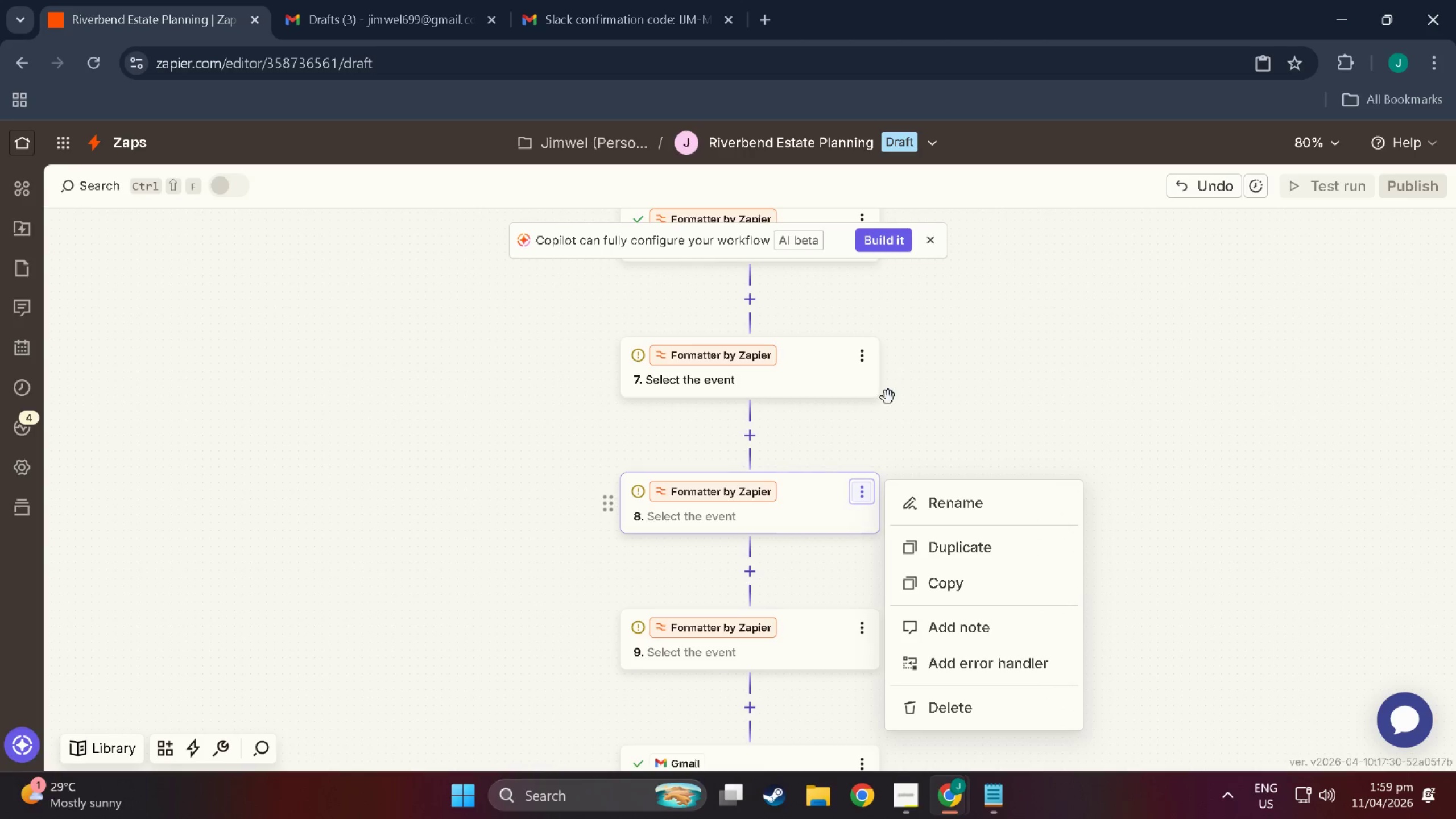 
left_click([900, 382])
 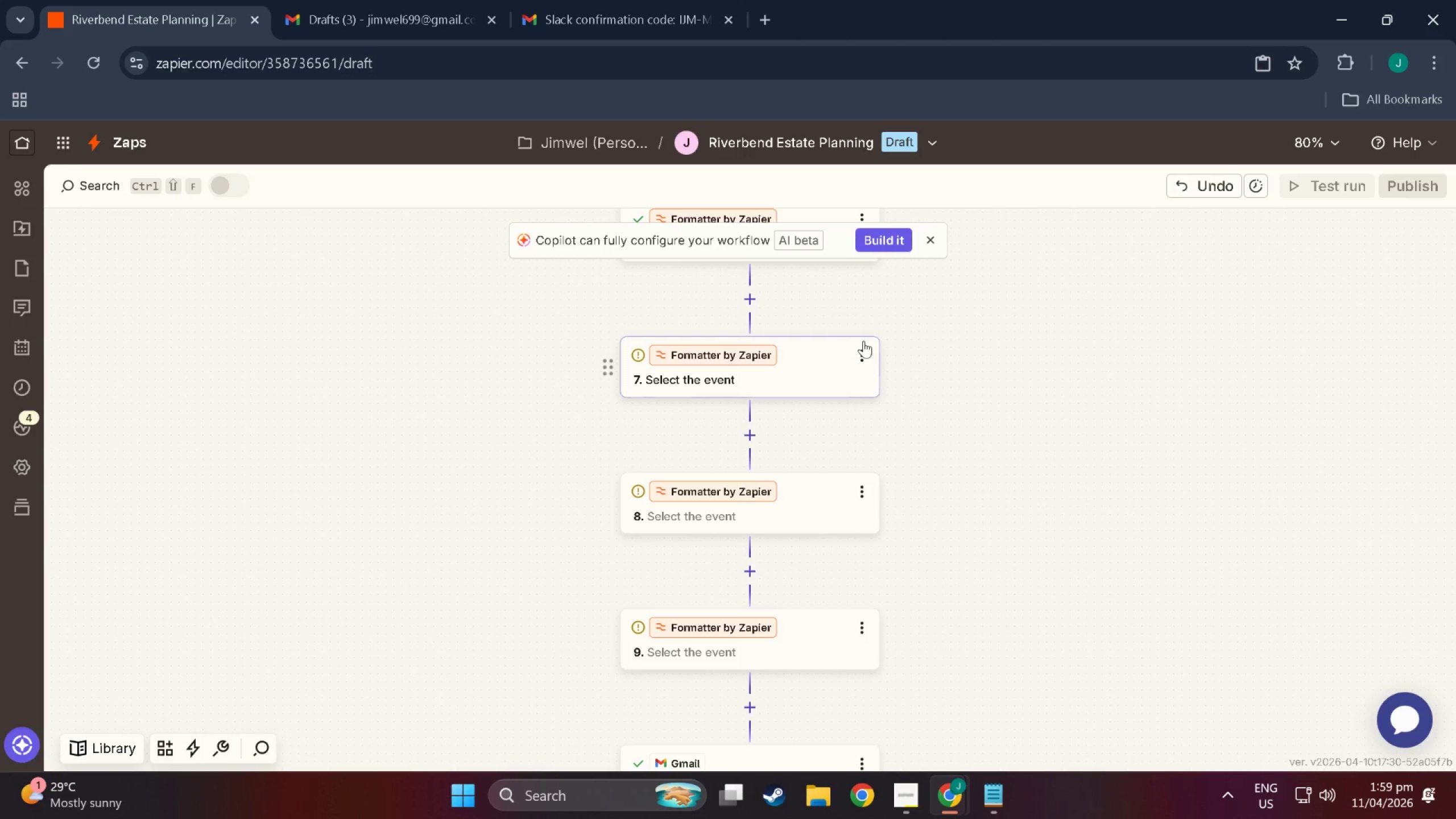 
left_click([875, 351])
 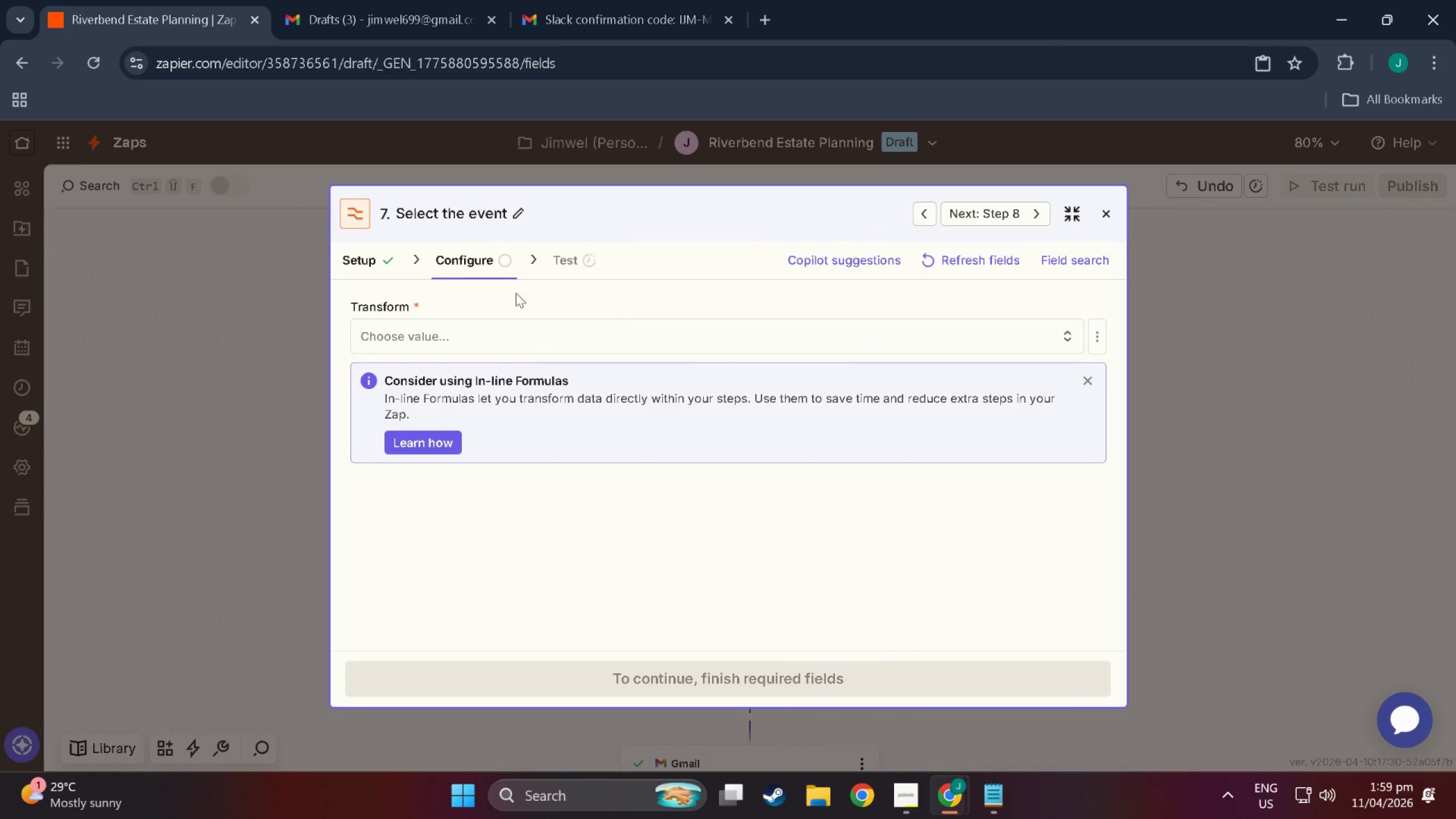 
left_click([498, 337])
 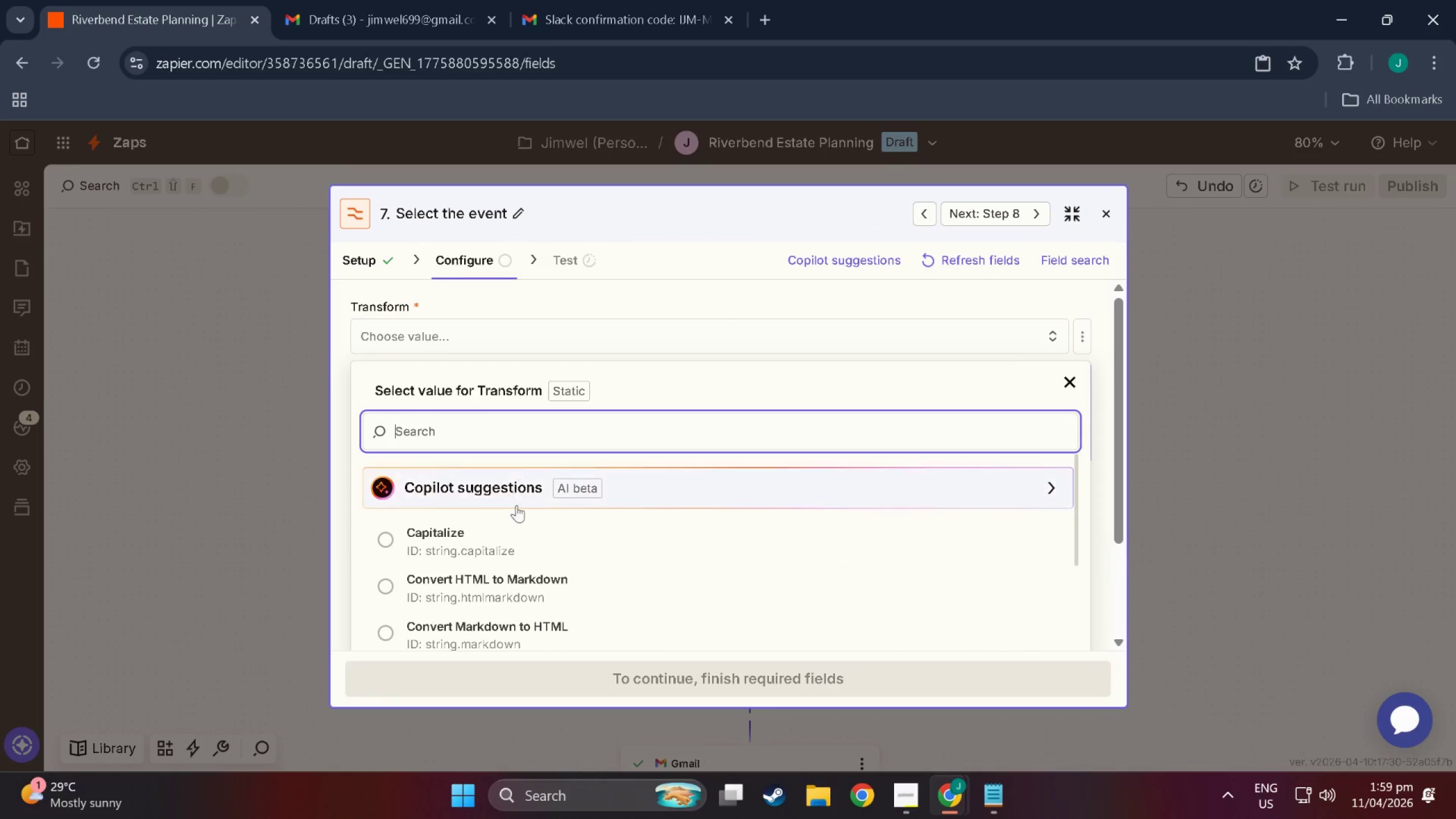 
scroll: coordinate [497, 573], scroll_direction: down, amount: 9.0
 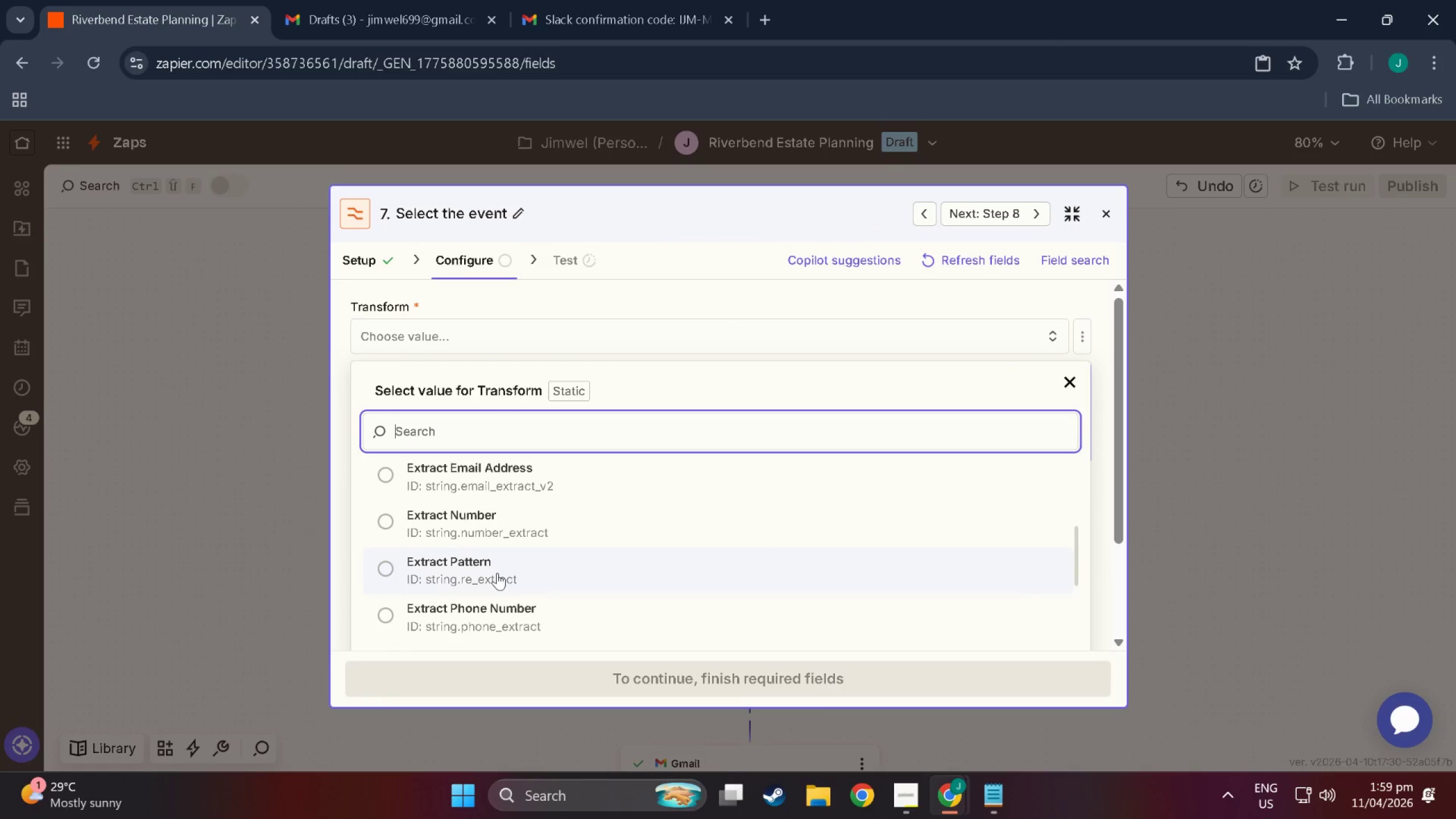 
left_click([497, 573])
 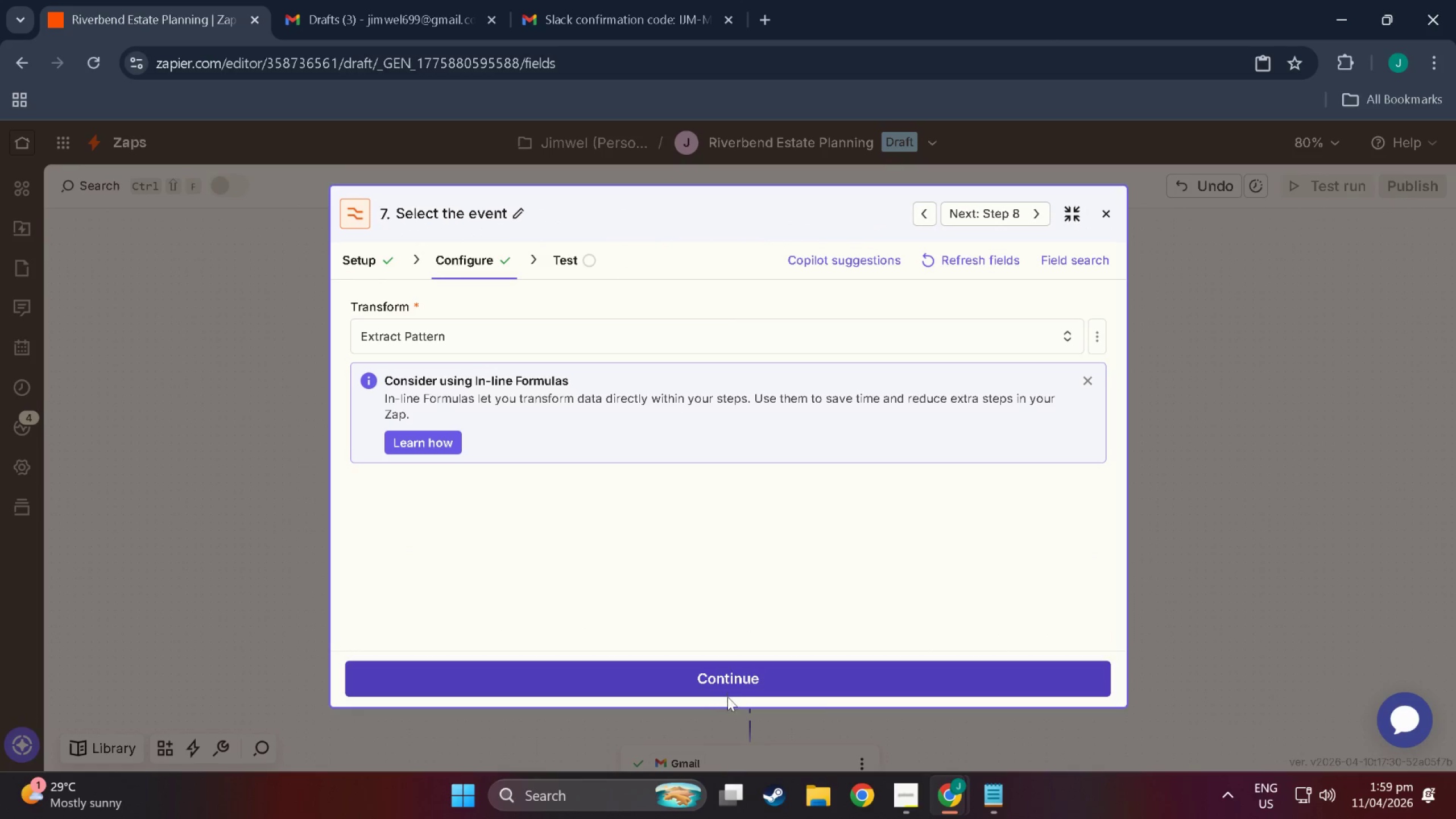 
left_click([727, 677])
 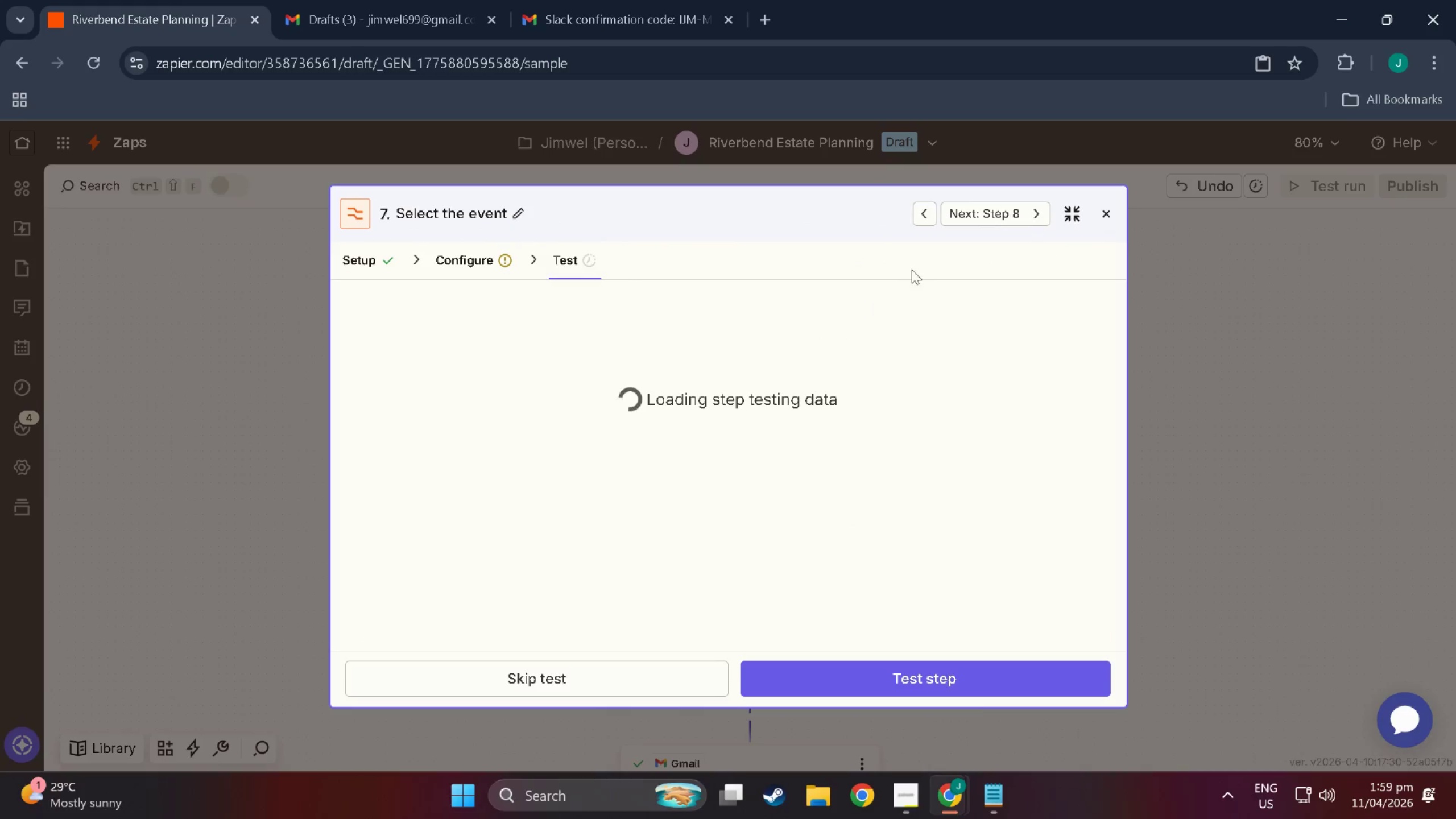 
left_click([1107, 224])
 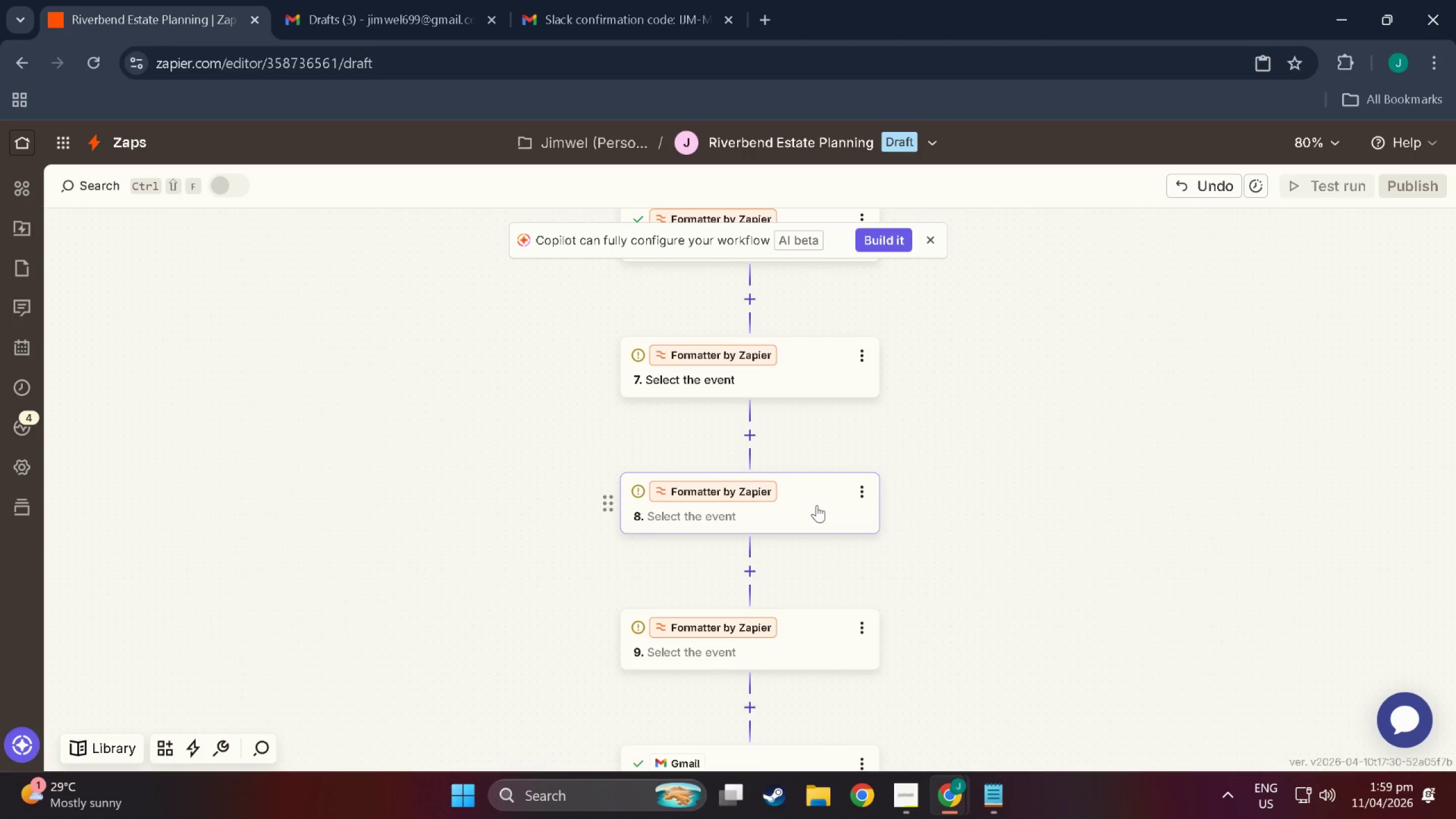 
left_click([781, 364])
 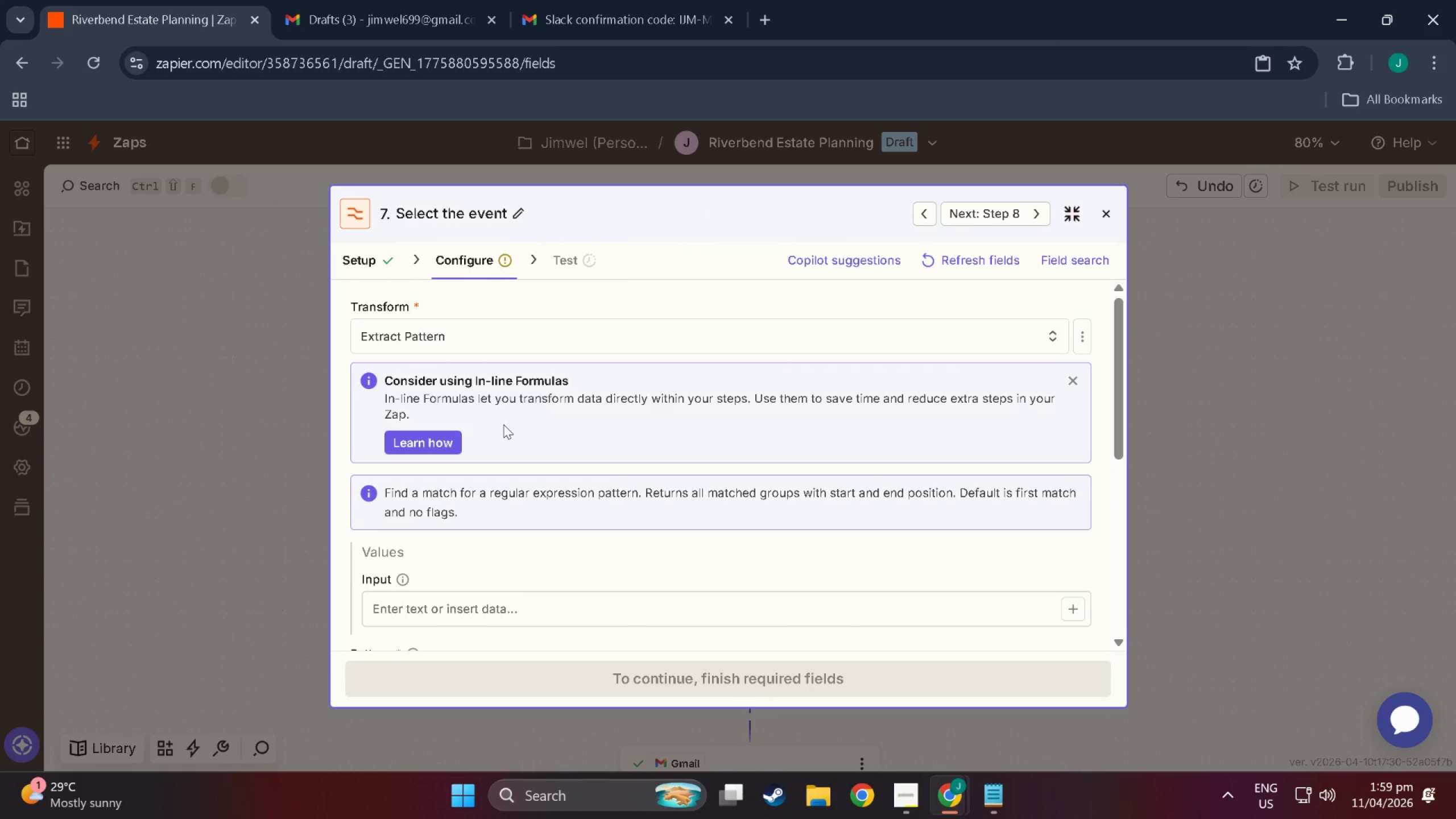 
left_click([495, 348])
 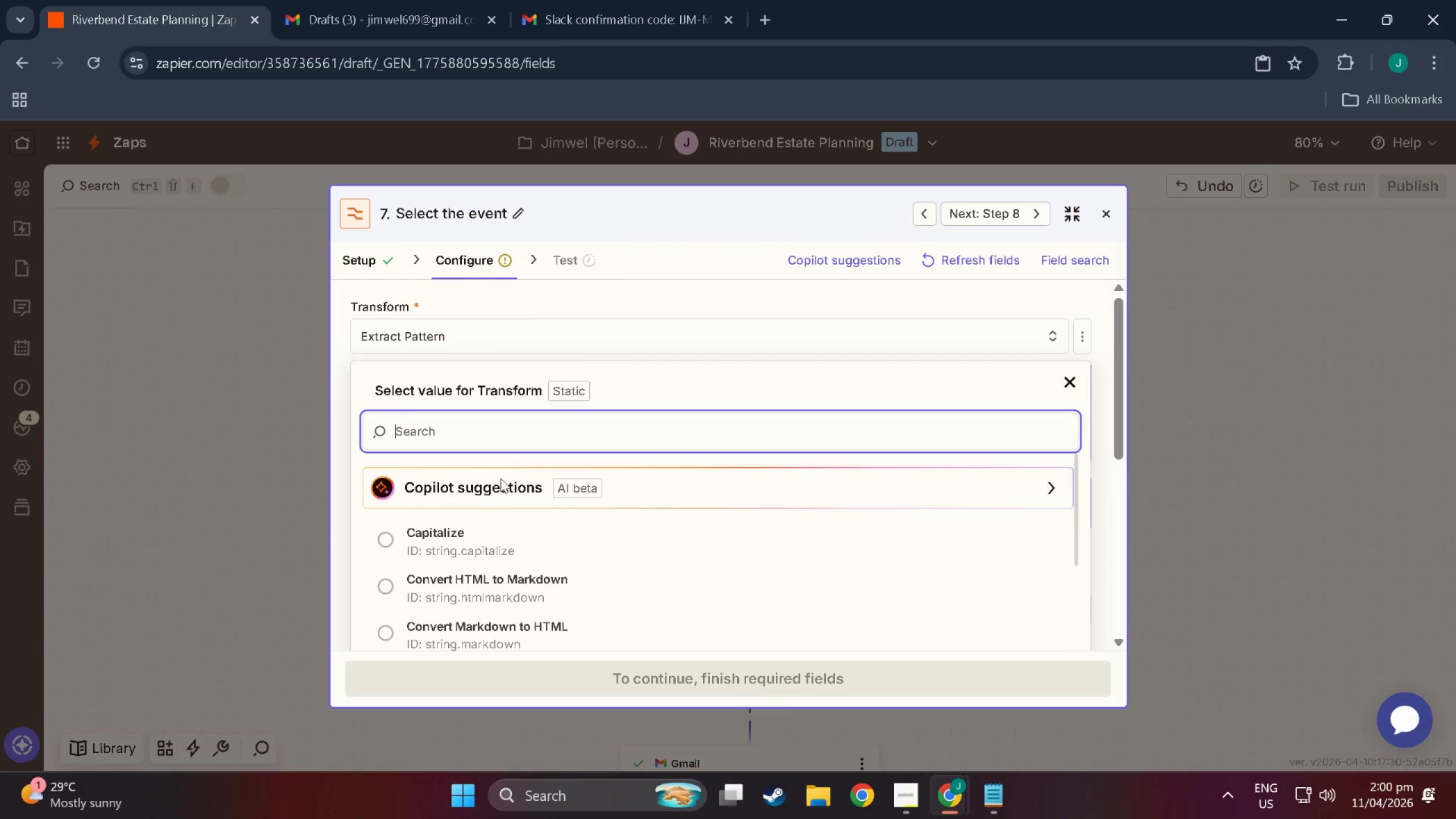 
scroll: coordinate [478, 586], scroll_direction: down, amount: 2.0
 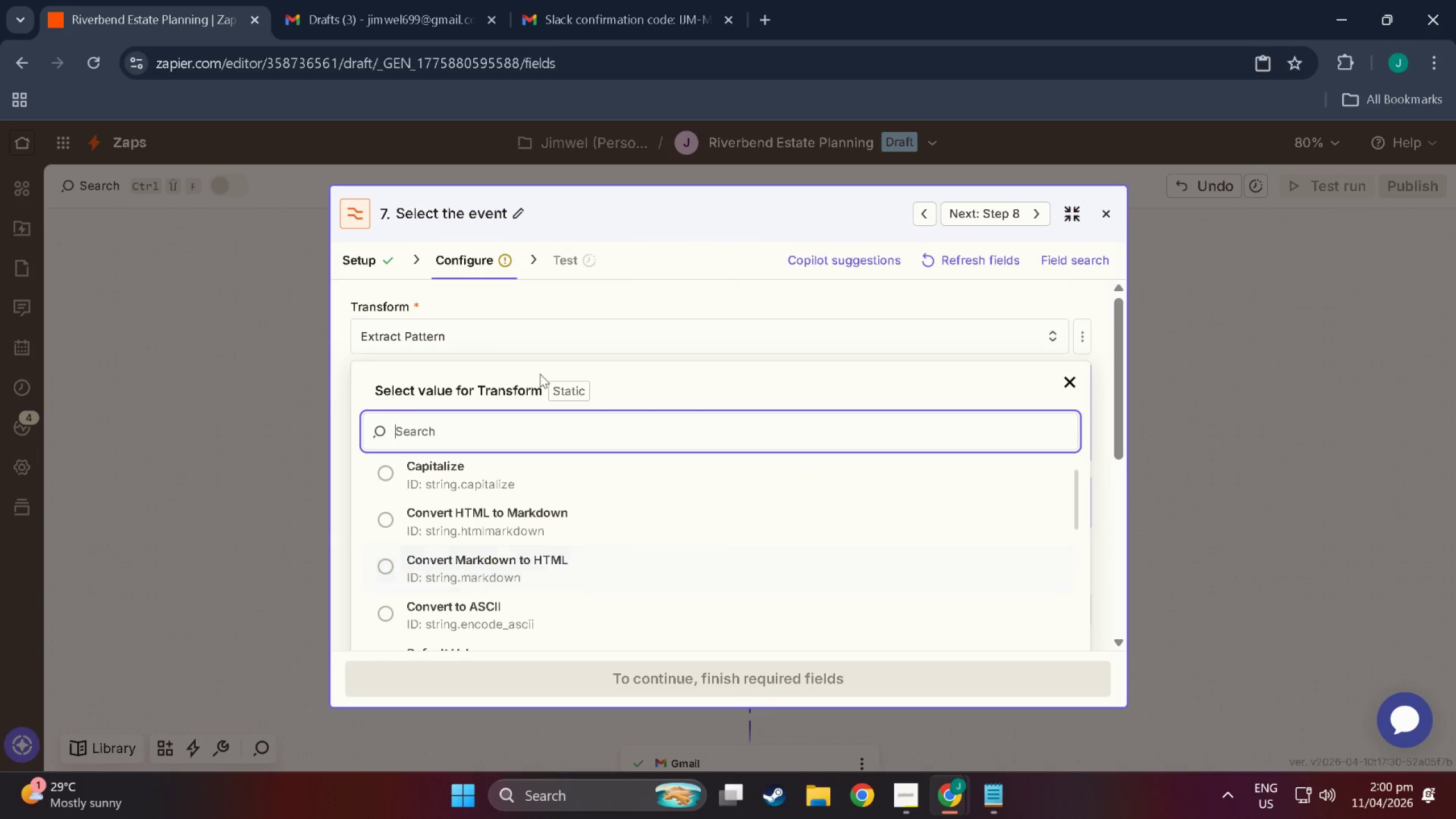 
left_click([558, 358])
 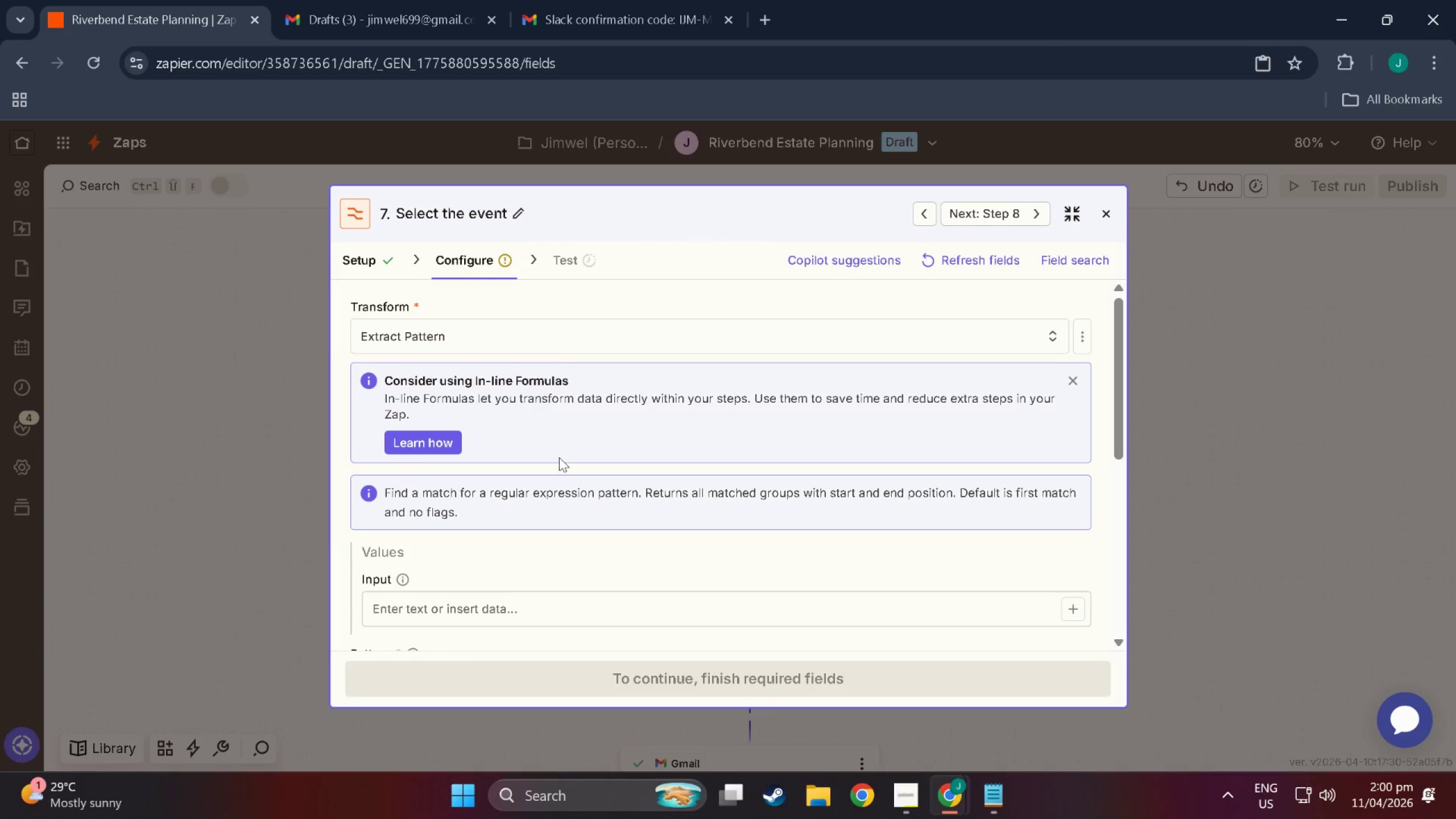 
left_click([538, 515])
 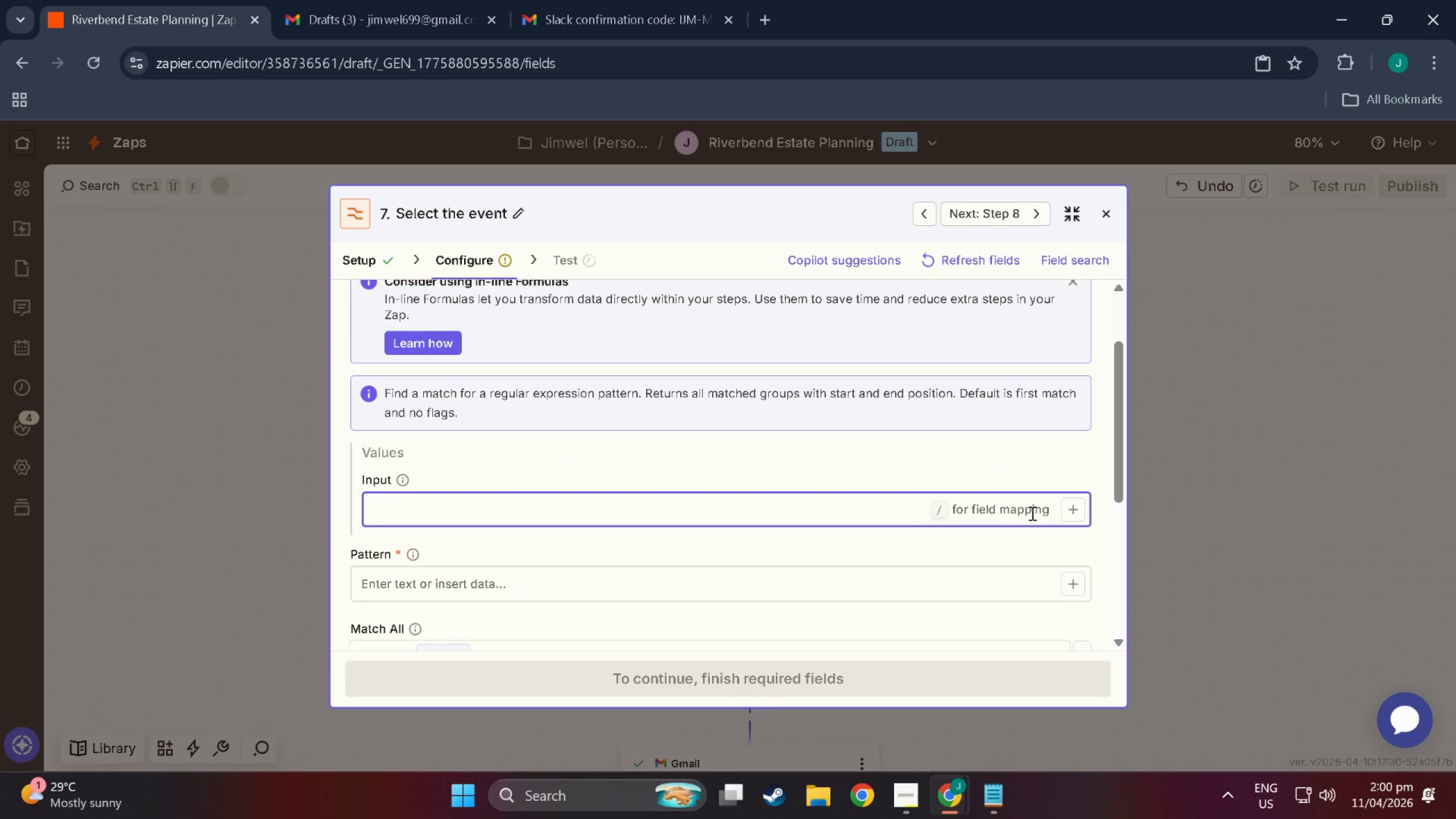 
scroll: coordinate [555, 503], scroll_direction: down, amount: 3.0
 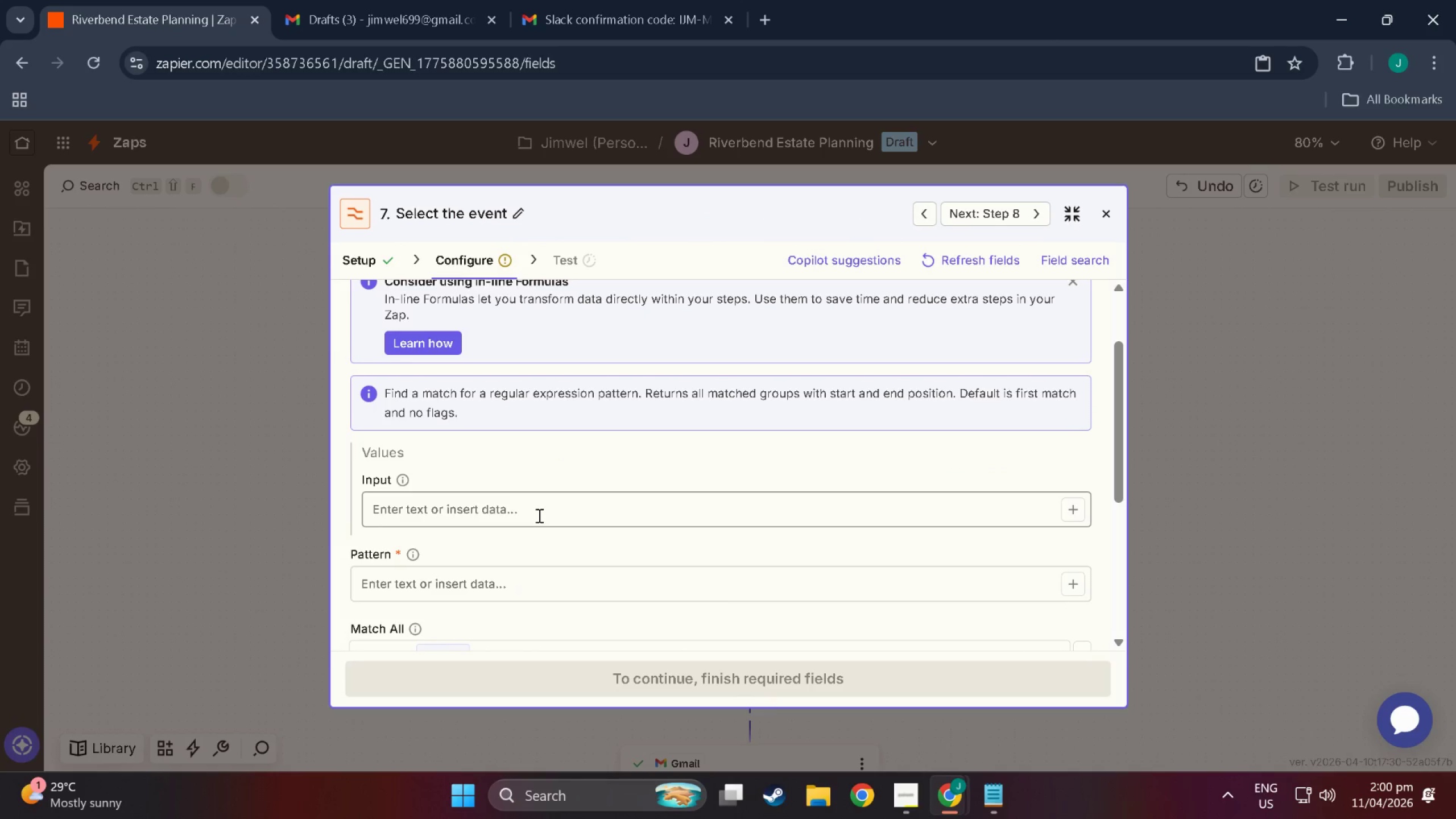 
left_click([1077, 510])
 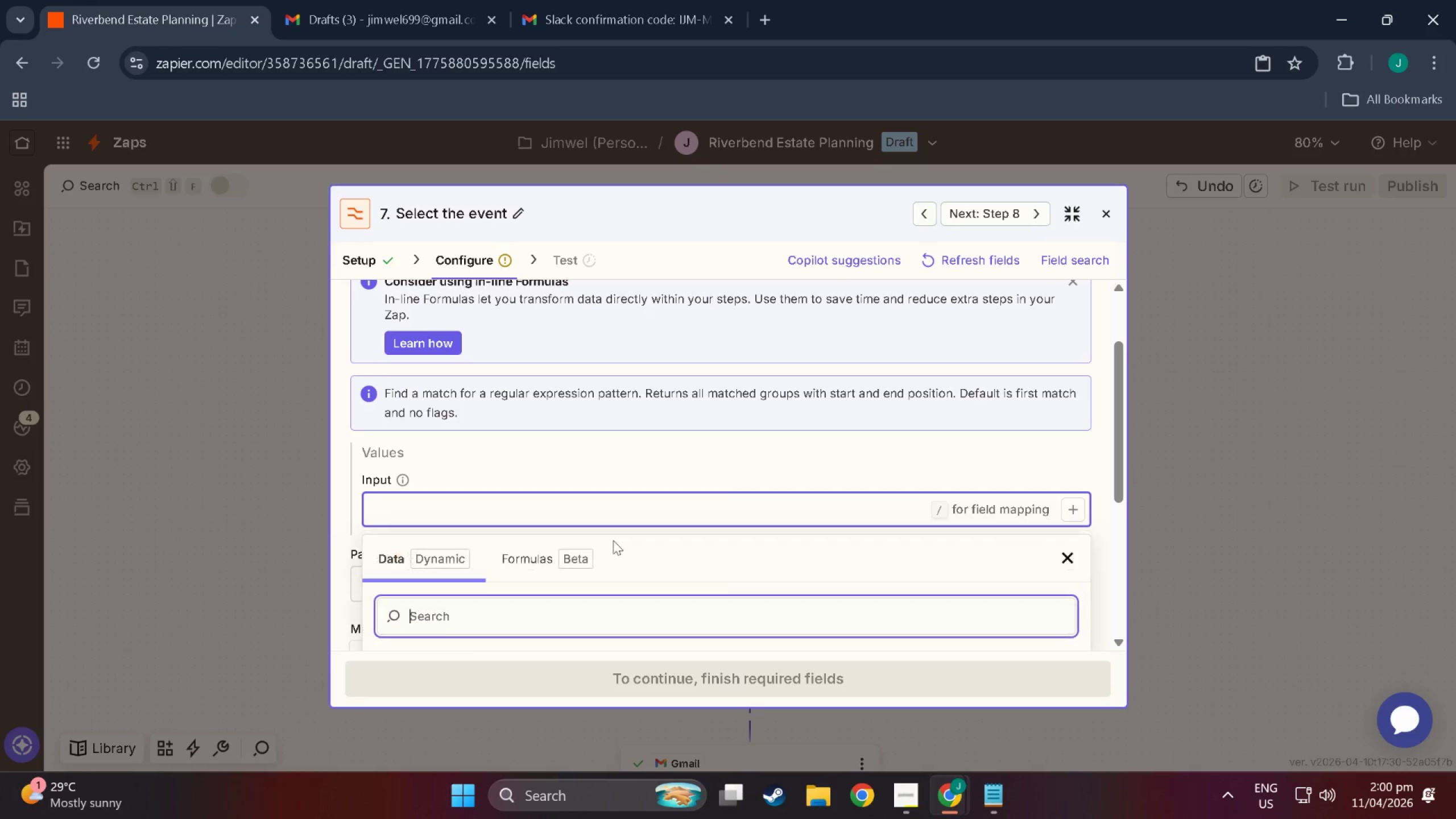 
scroll: coordinate [532, 595], scroll_direction: down, amount: 12.0
 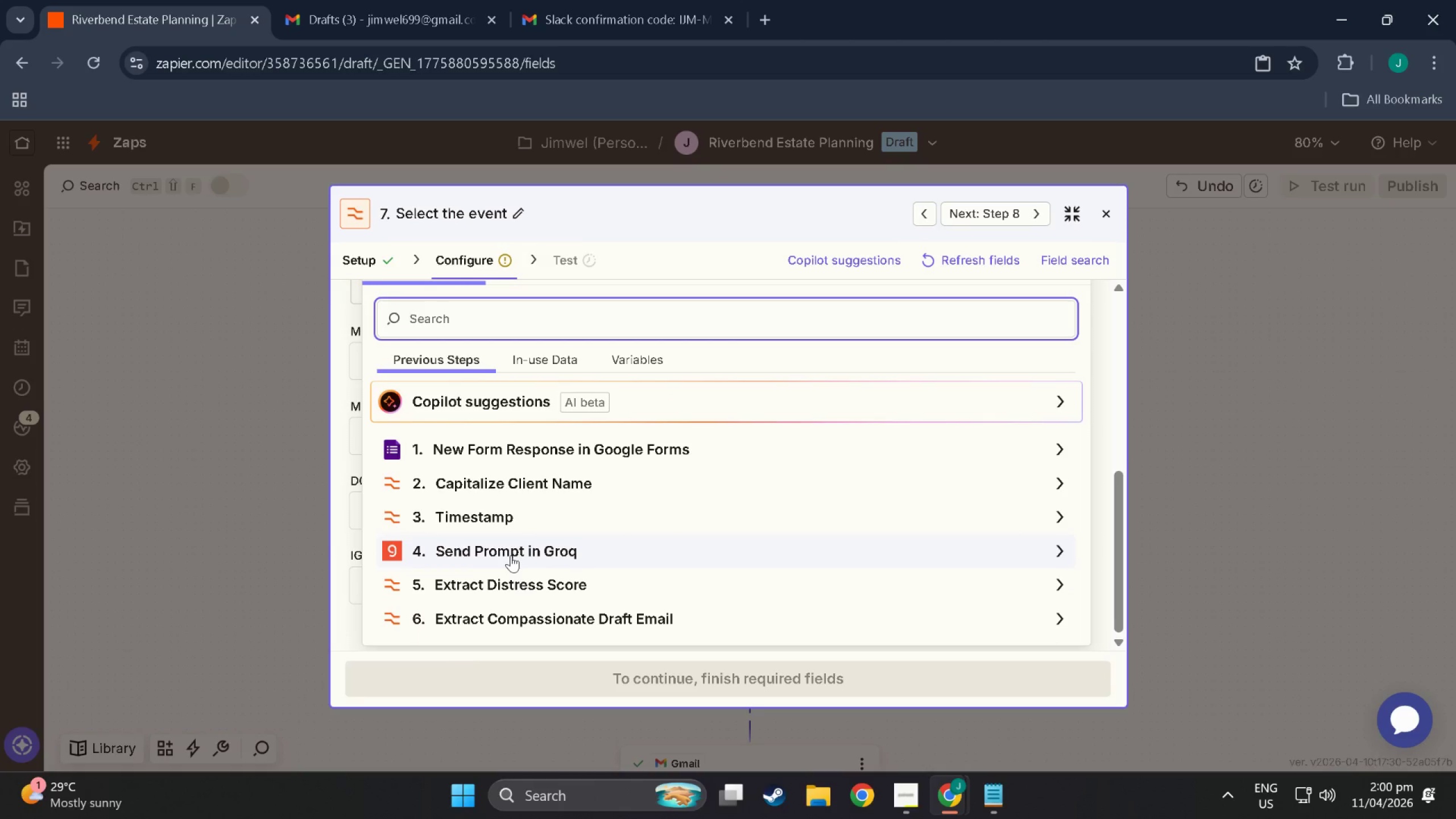 
left_click([511, 555])
 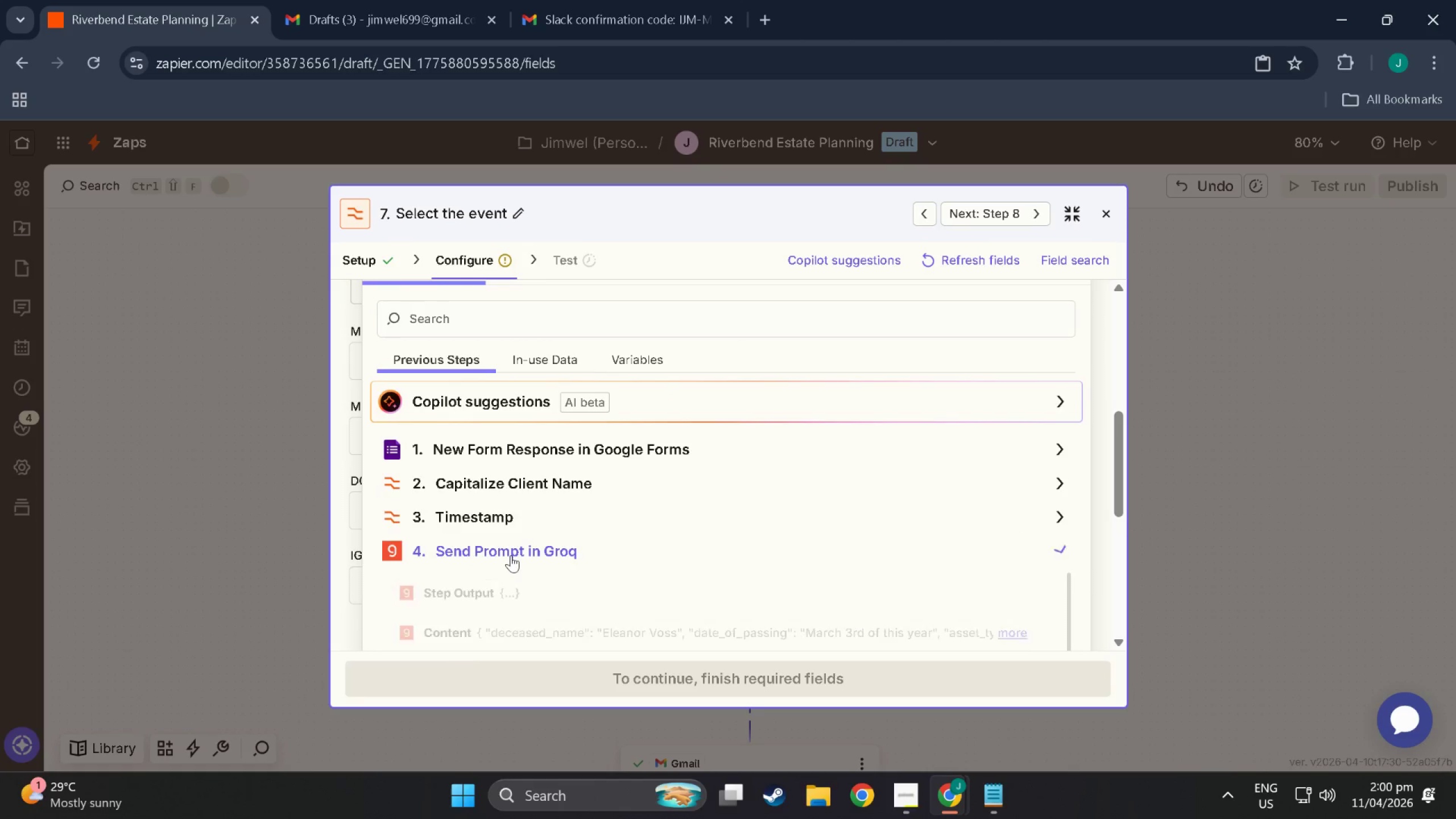 
scroll: coordinate [511, 555], scroll_direction: down, amount: 3.0
 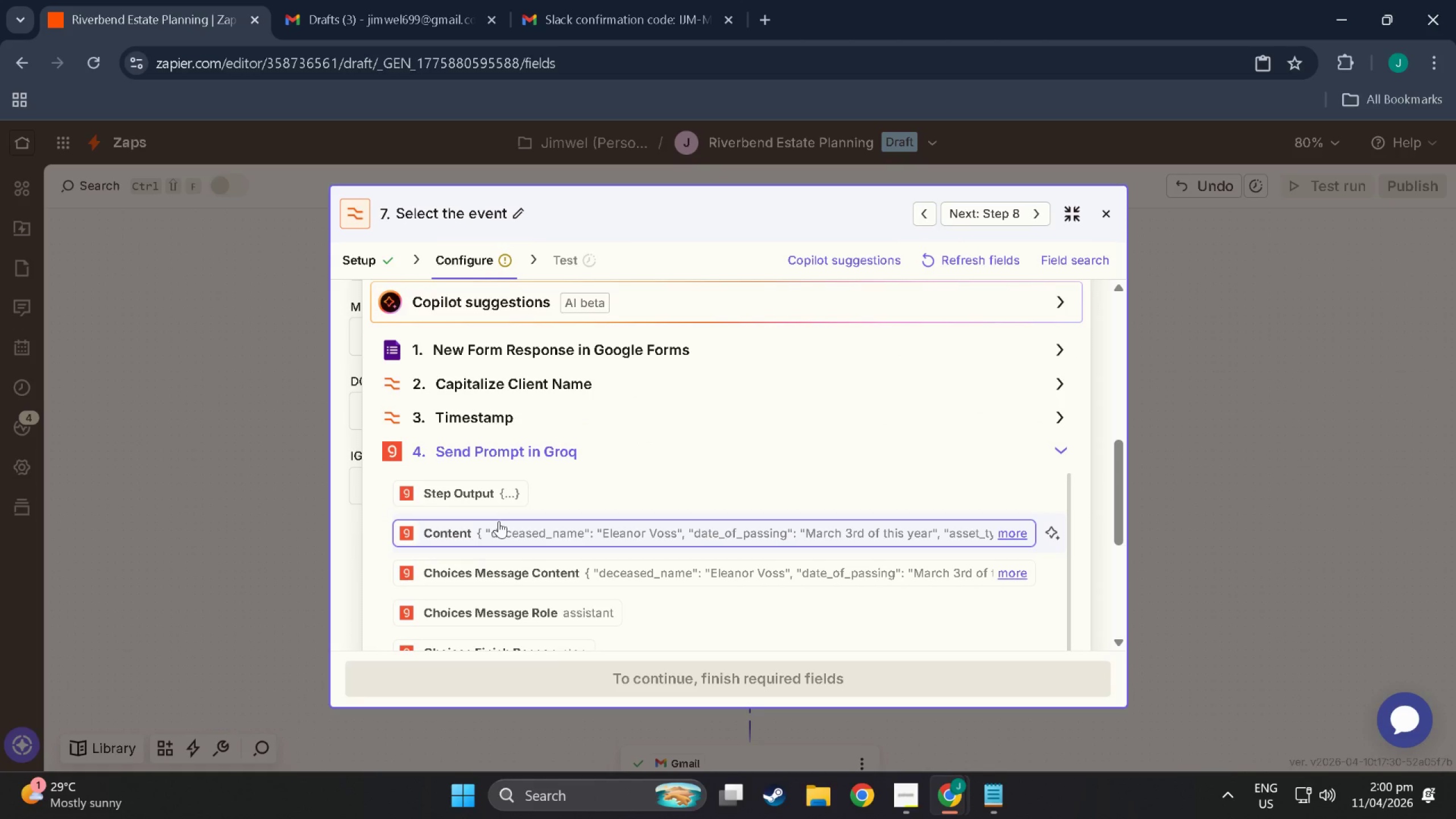 
left_click([499, 530])
 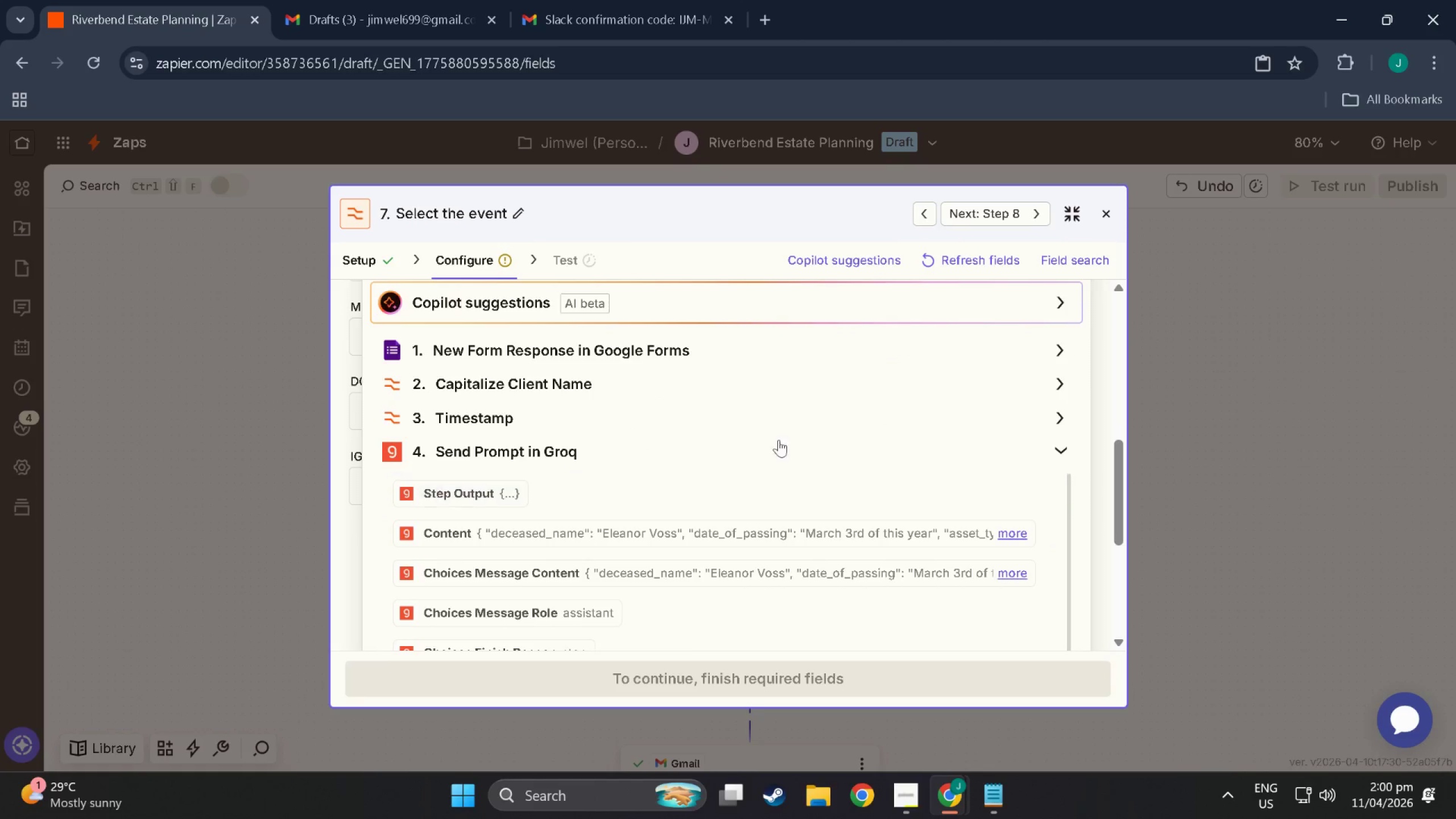 
scroll: coordinate [814, 433], scroll_direction: up, amount: 4.0
 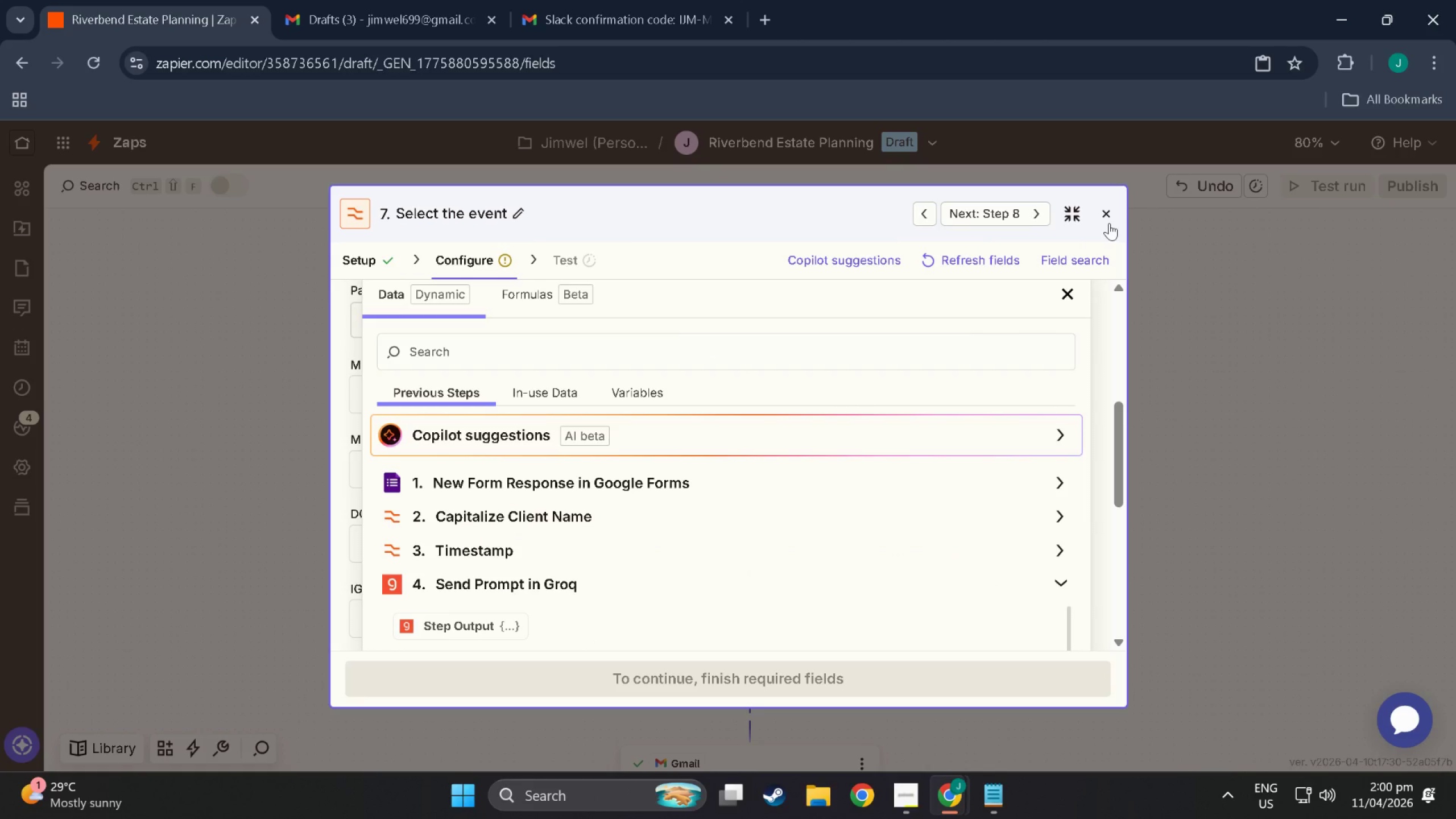 
left_click([1109, 223])
 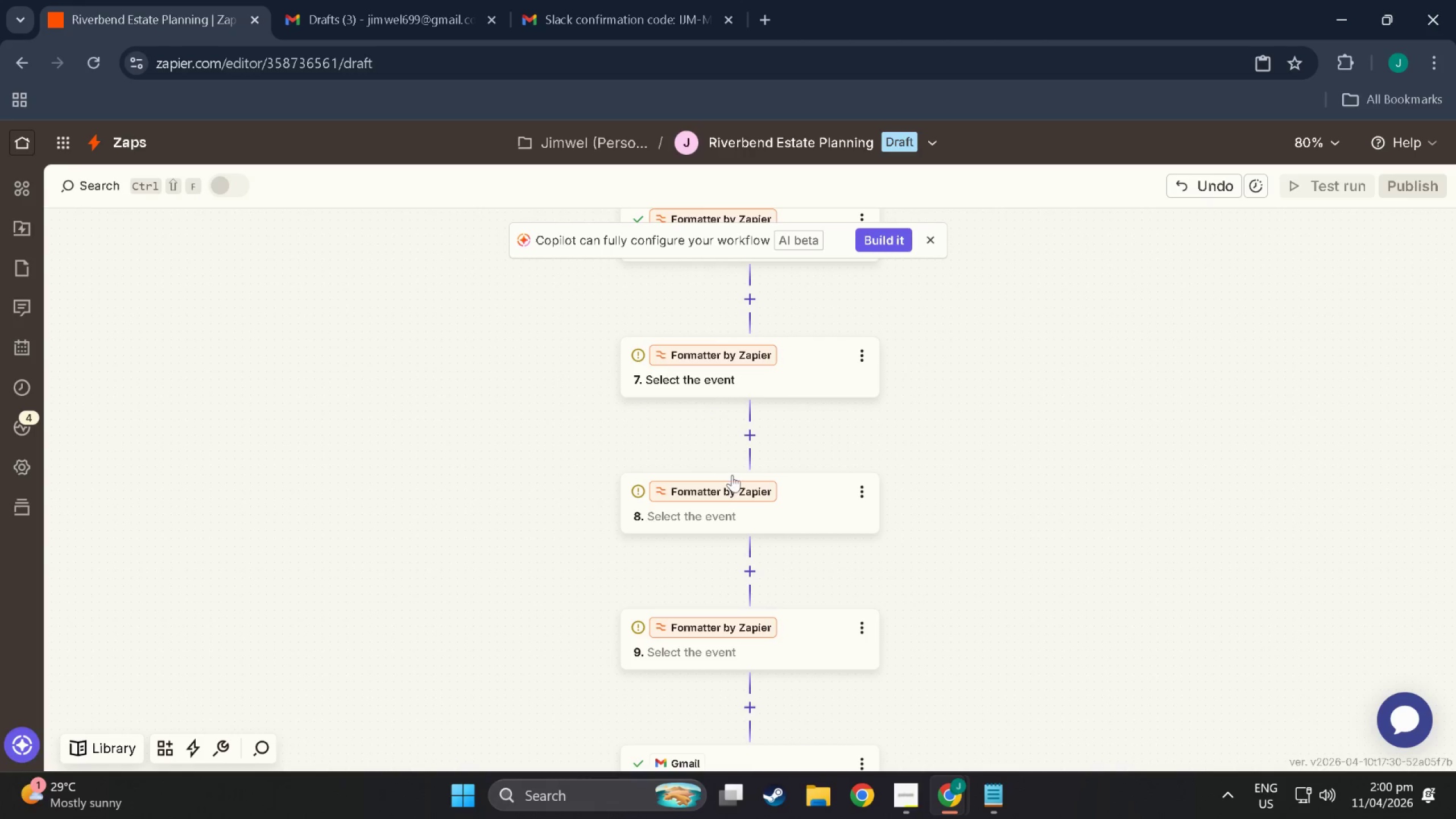 
left_click([797, 370])
 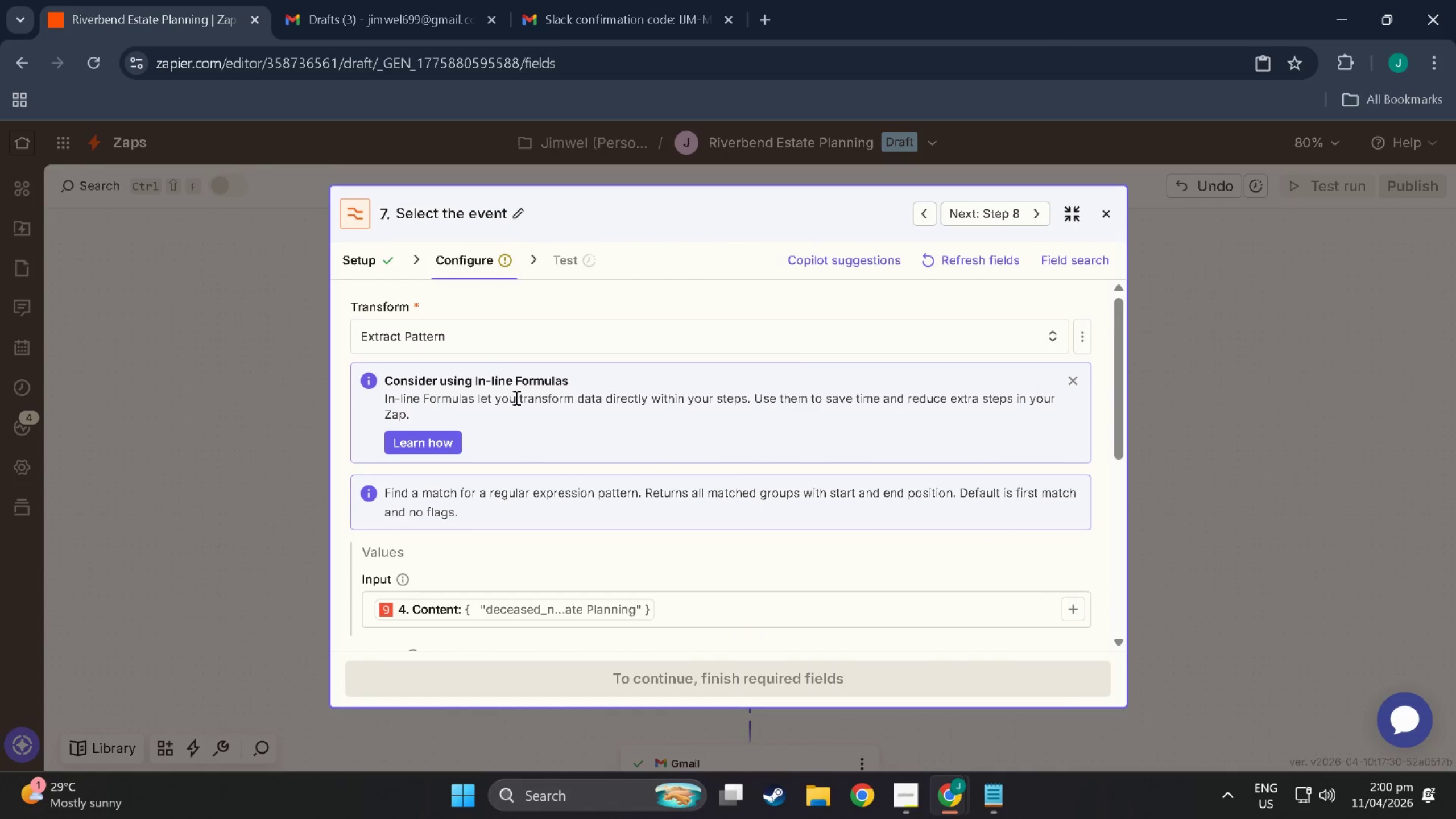 
scroll: coordinate [493, 536], scroll_direction: down, amount: 6.0
 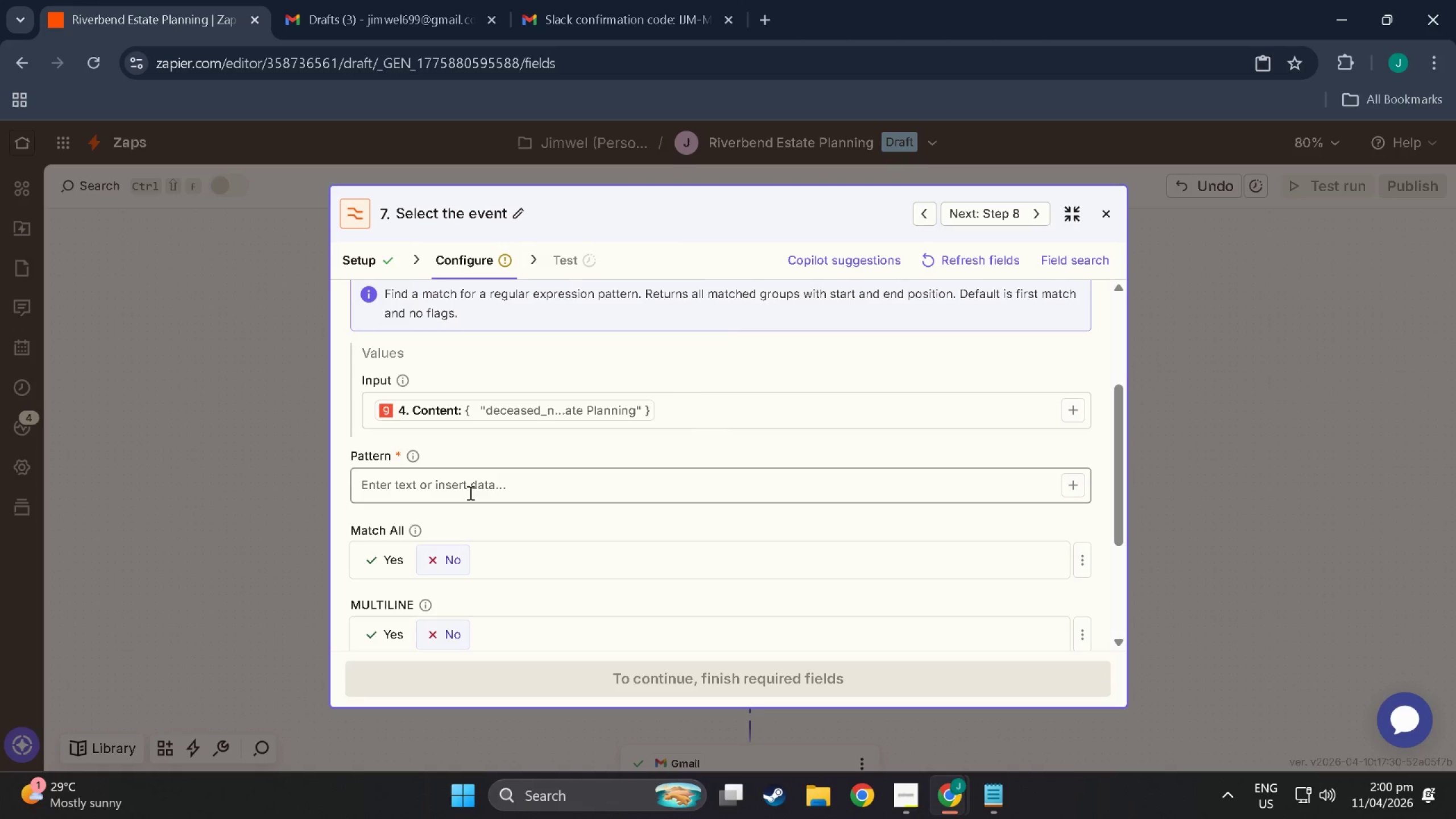 
left_click([469, 492])
 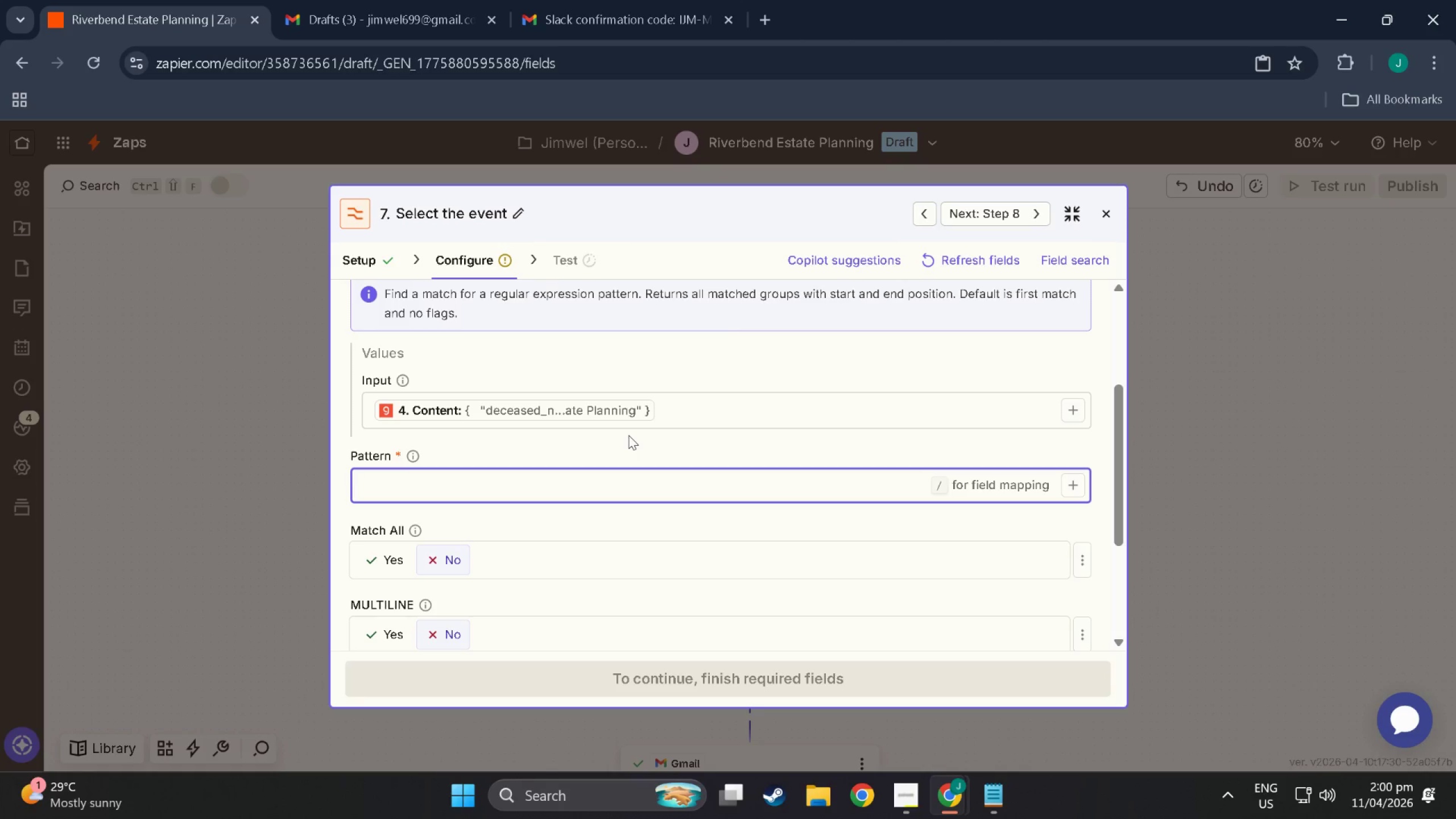 
wait(8.62)
 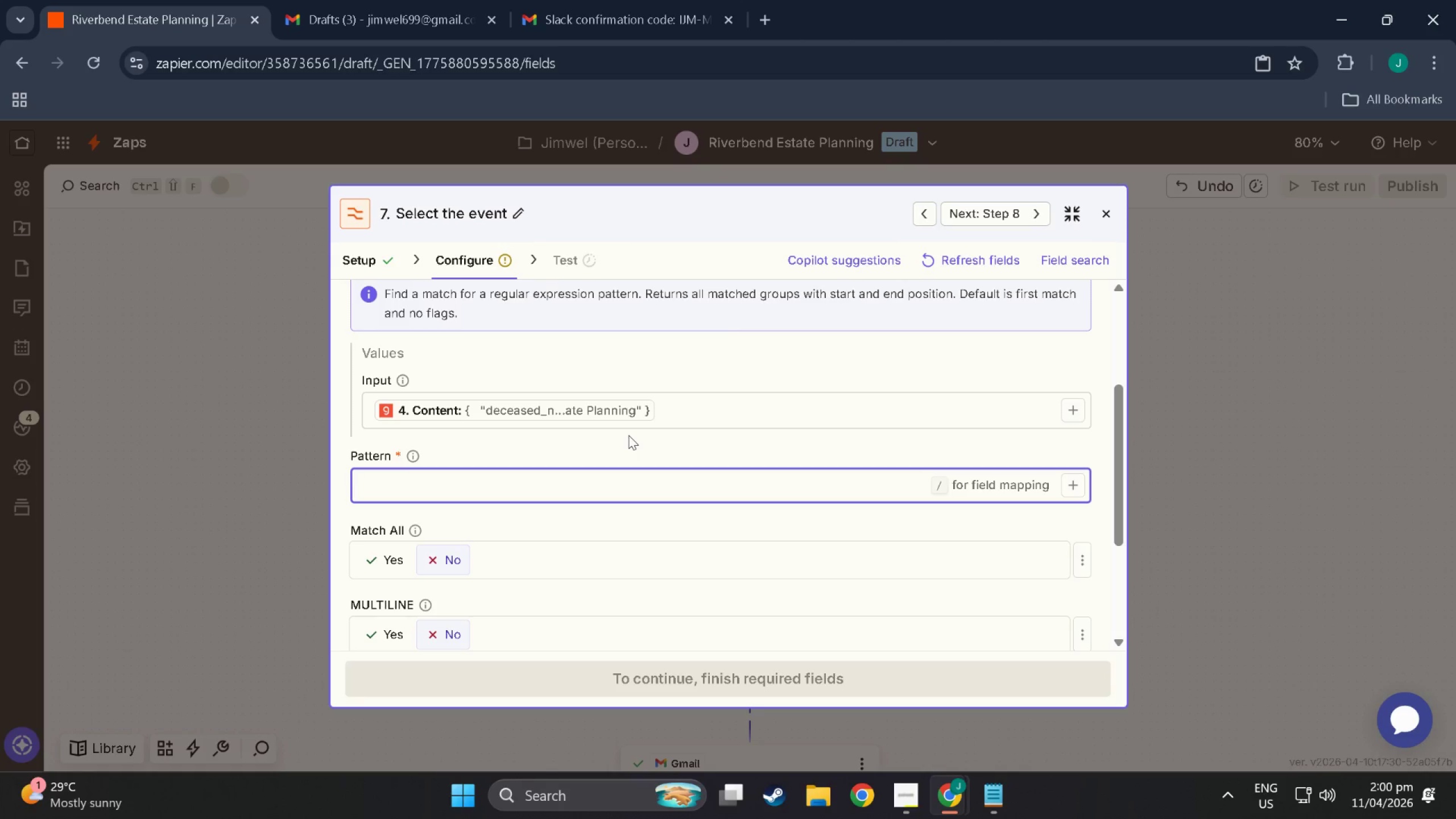 
left_click([933, 212])
 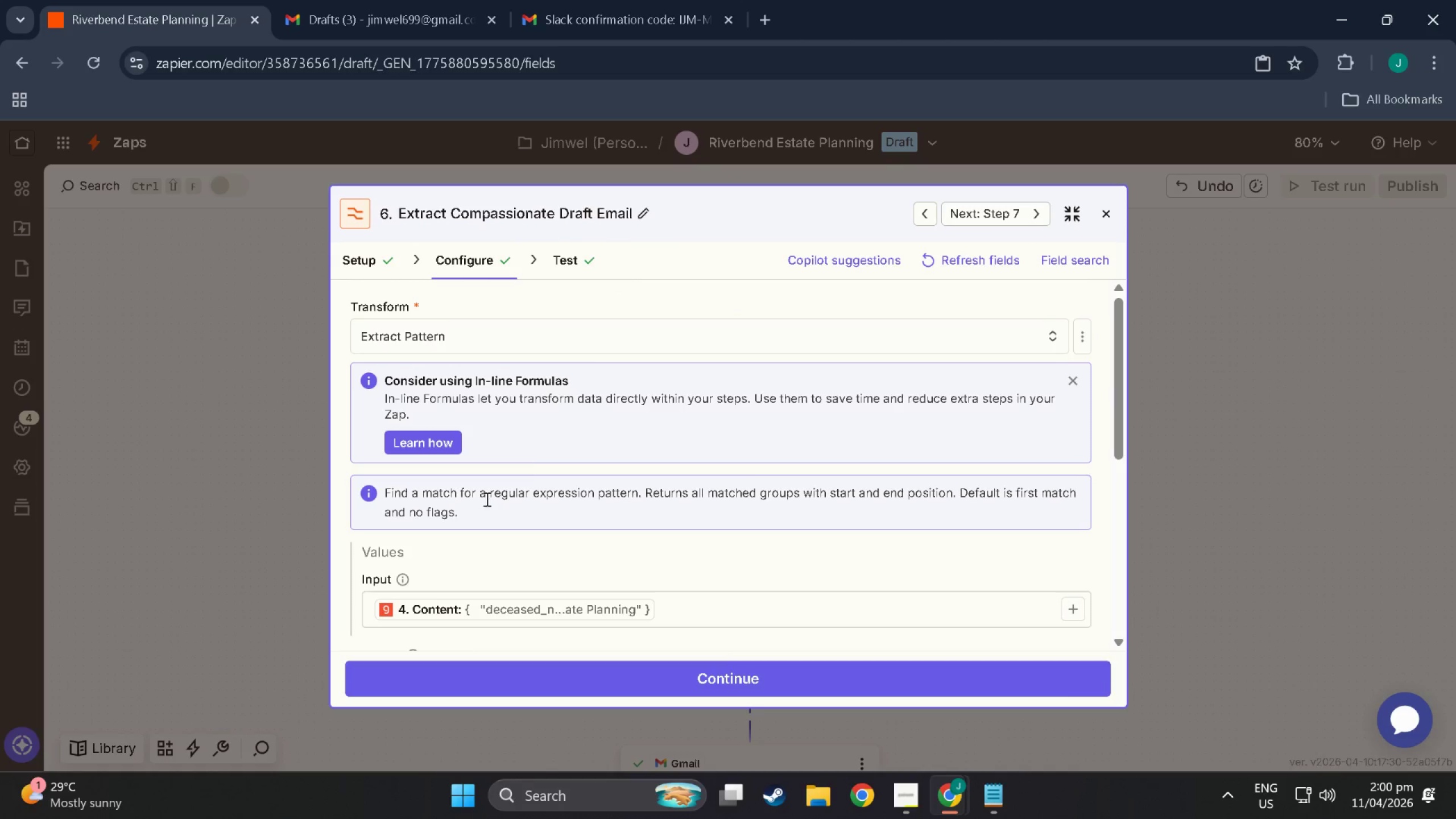 
scroll: coordinate [490, 423], scroll_direction: down, amount: 7.0
 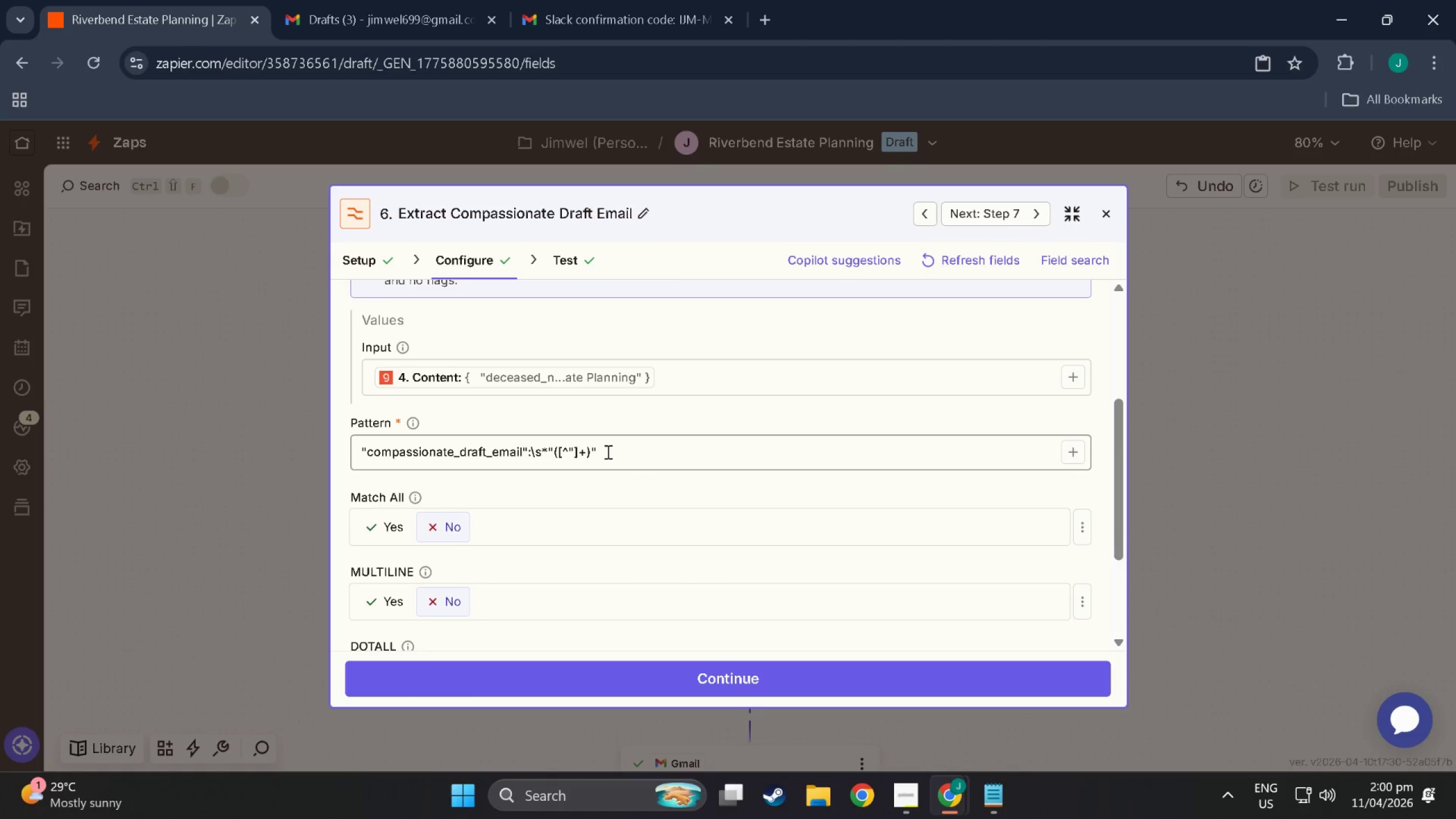 
left_click_drag(start_coordinate=[602, 453], to_coordinate=[363, 462])
 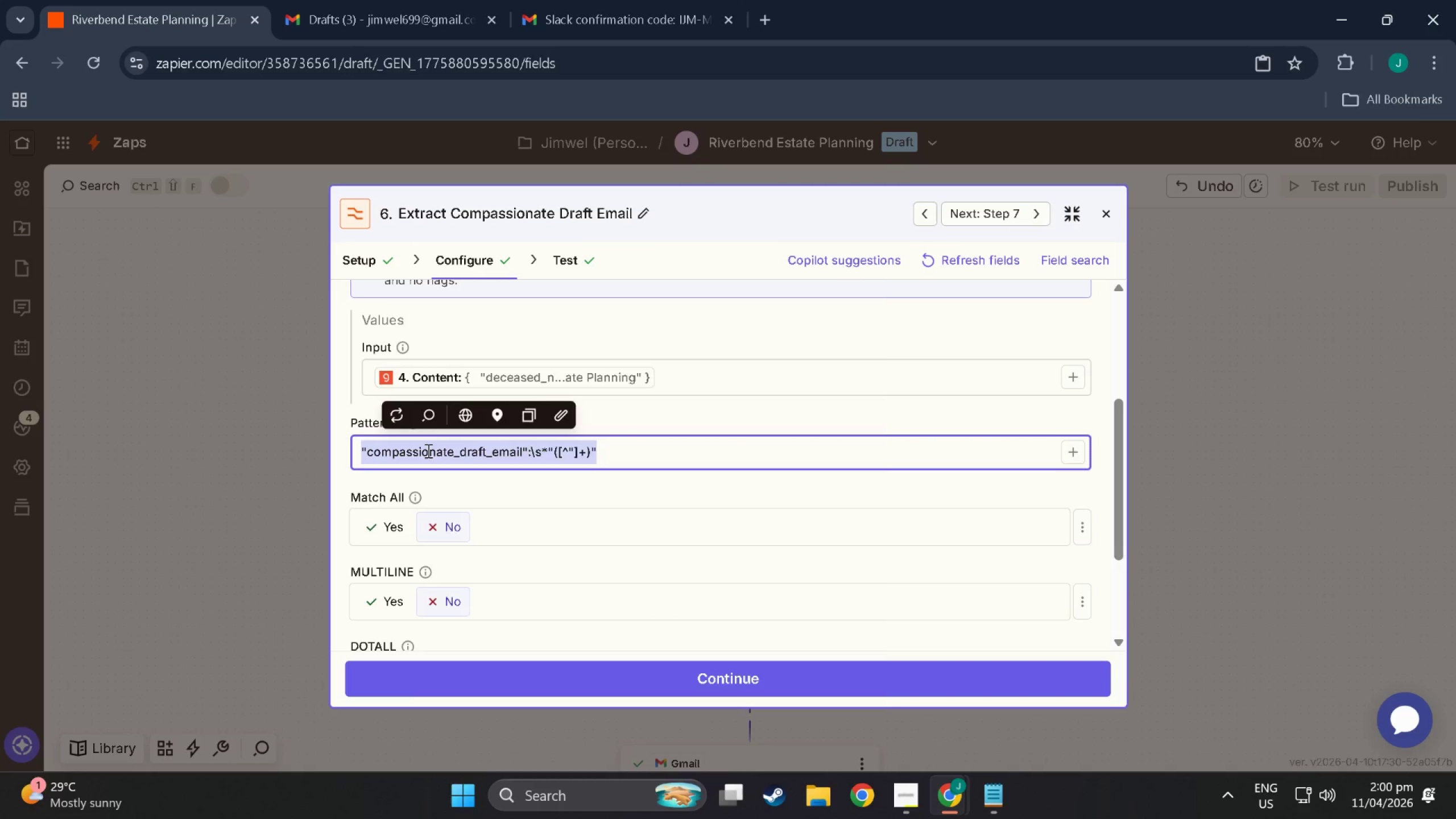 
right_click([427, 450])
 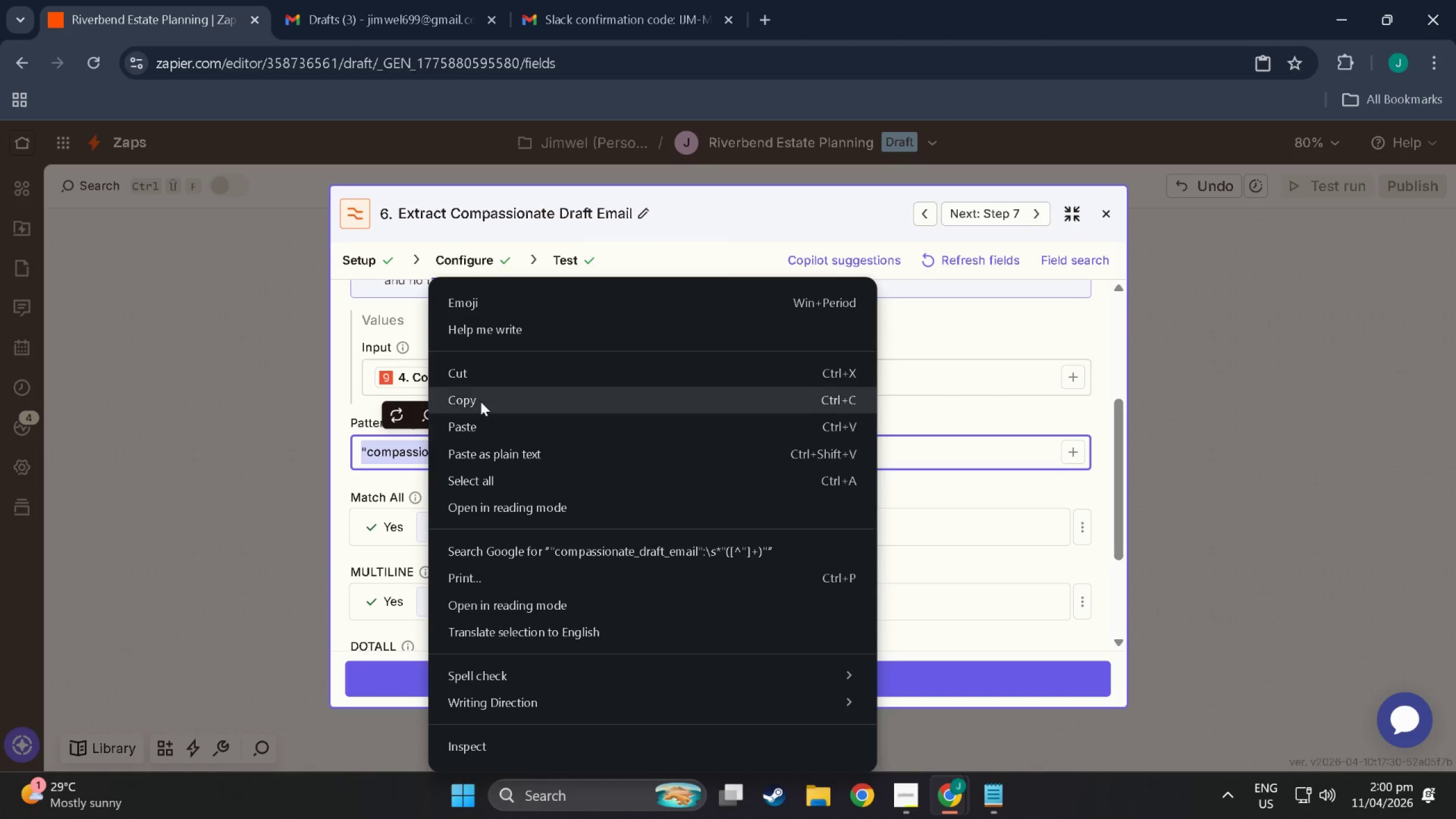 
left_click([481, 400])
 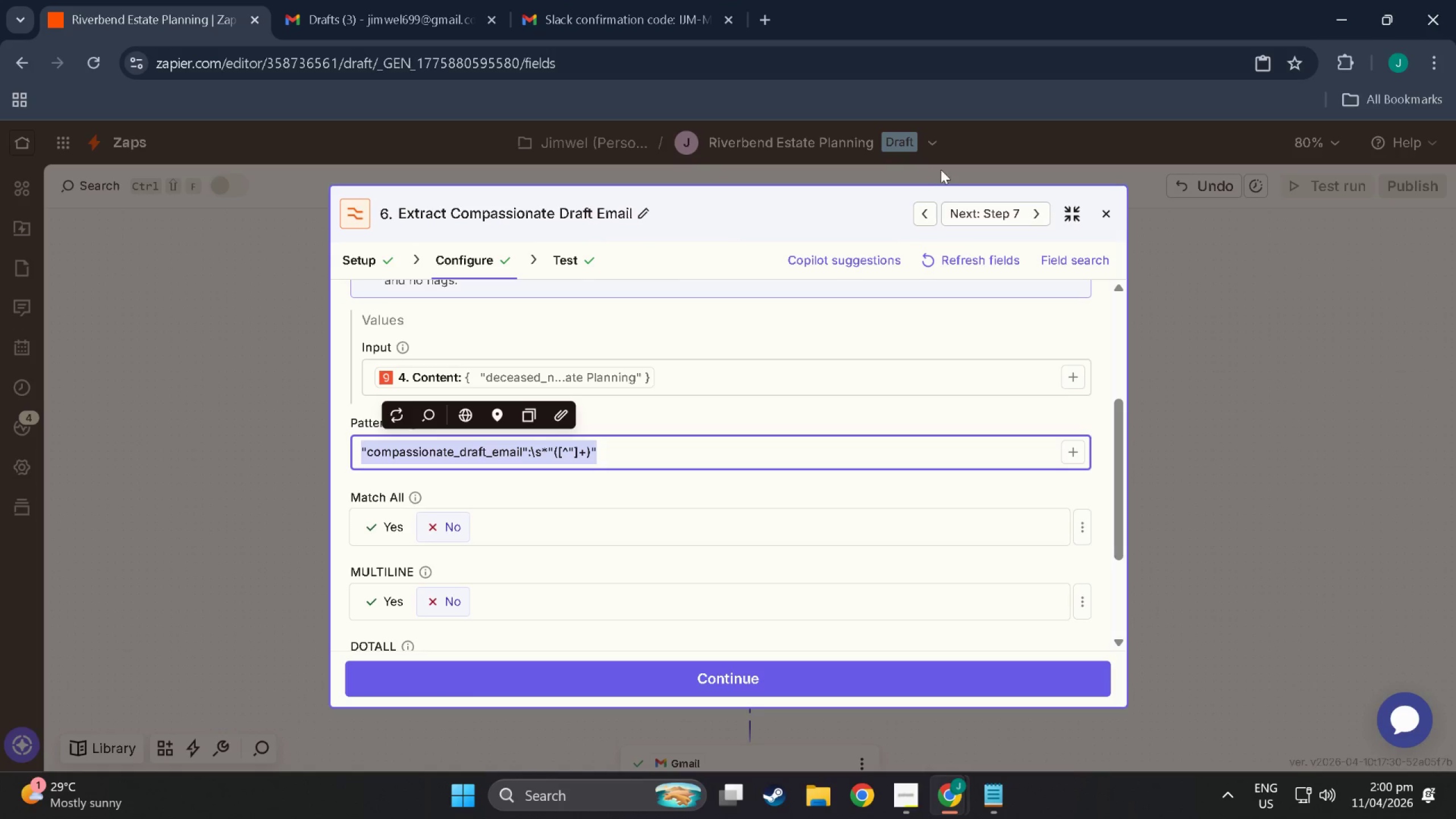 
left_click([1031, 215])
 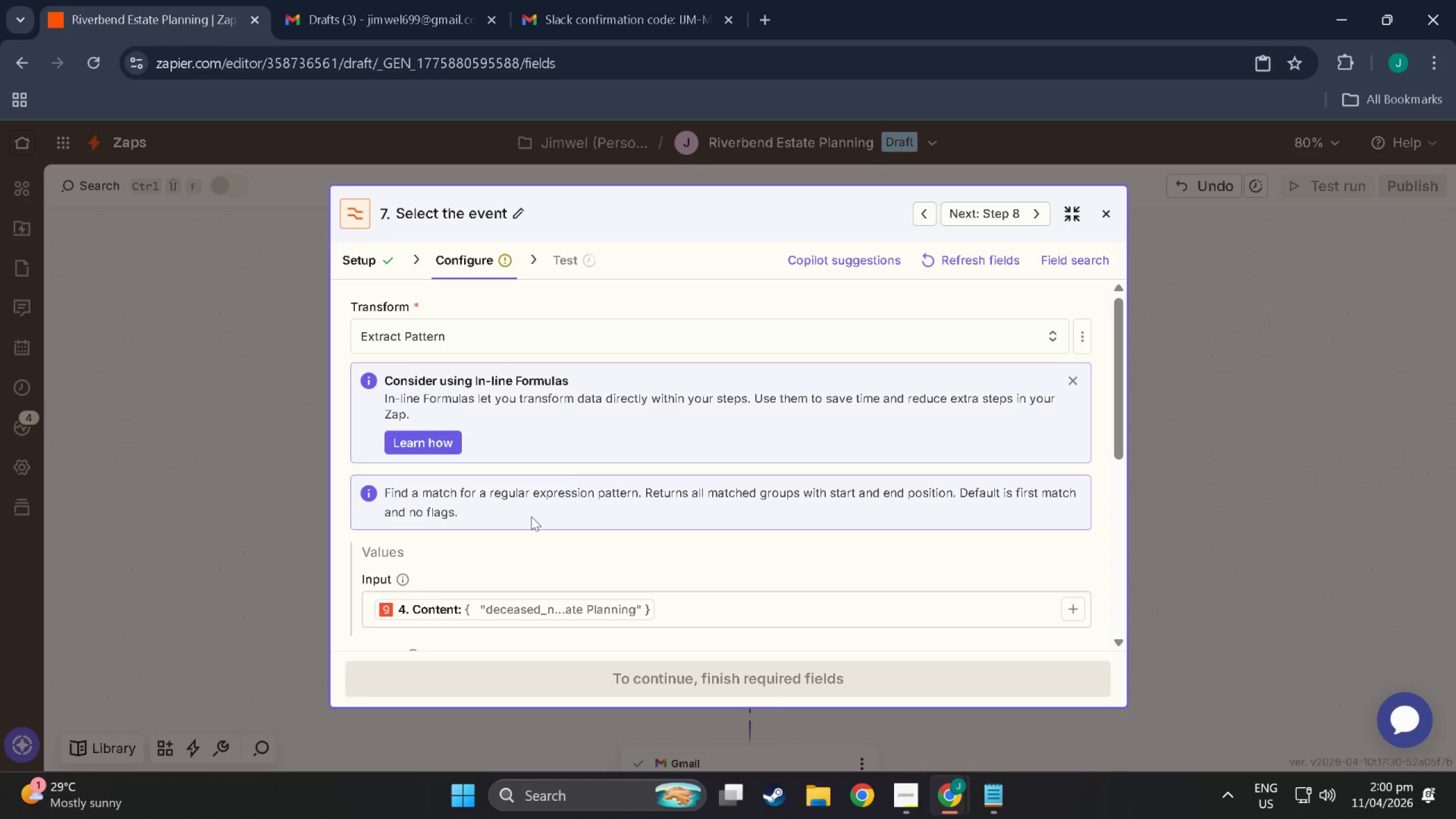 
scroll: coordinate [458, 588], scroll_direction: down, amount: 7.0
 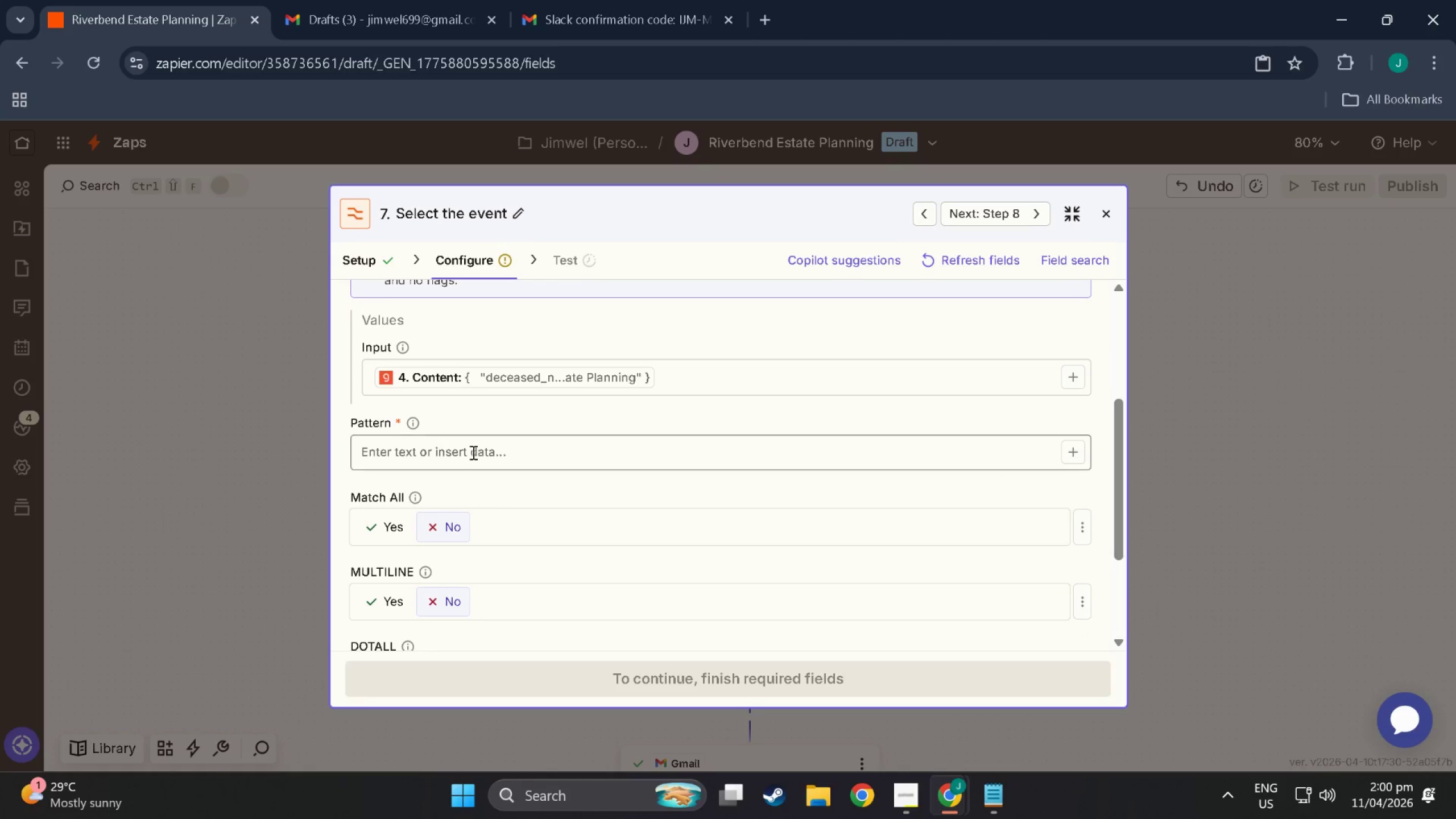 
left_click([472, 452])
 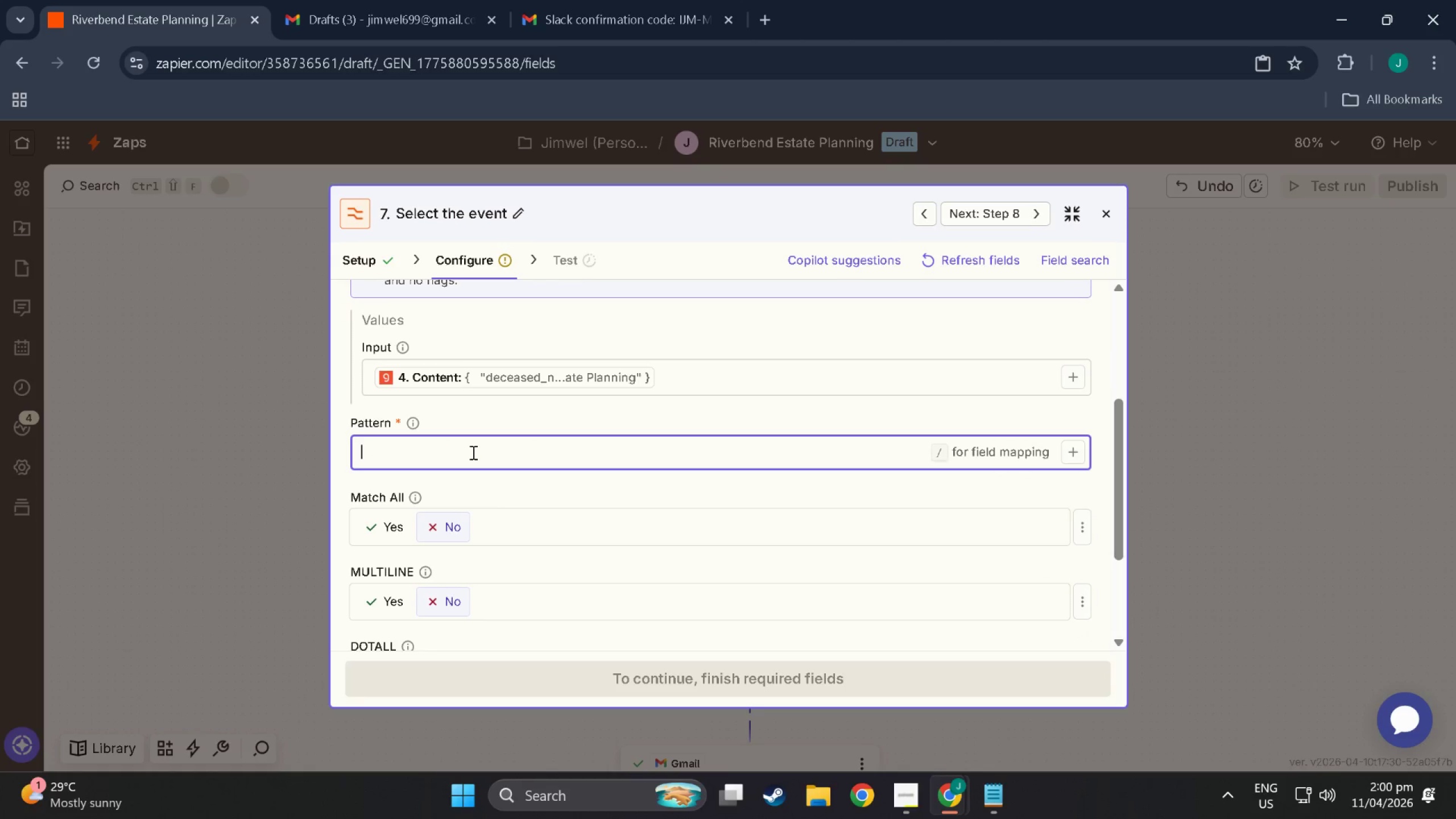 
key(Control+V)
 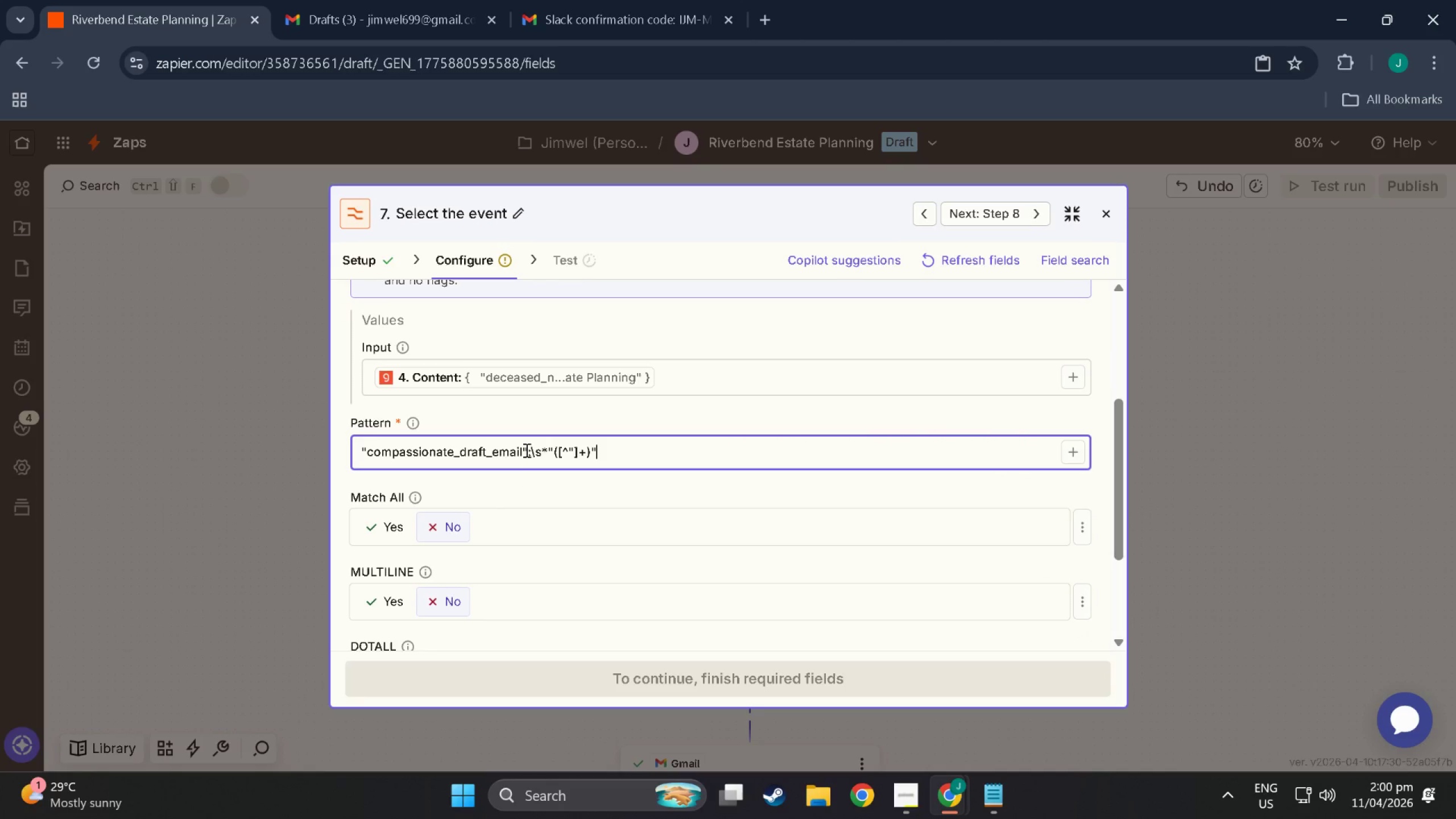 
left_click_drag(start_coordinate=[520, 448], to_coordinate=[518, 448])
 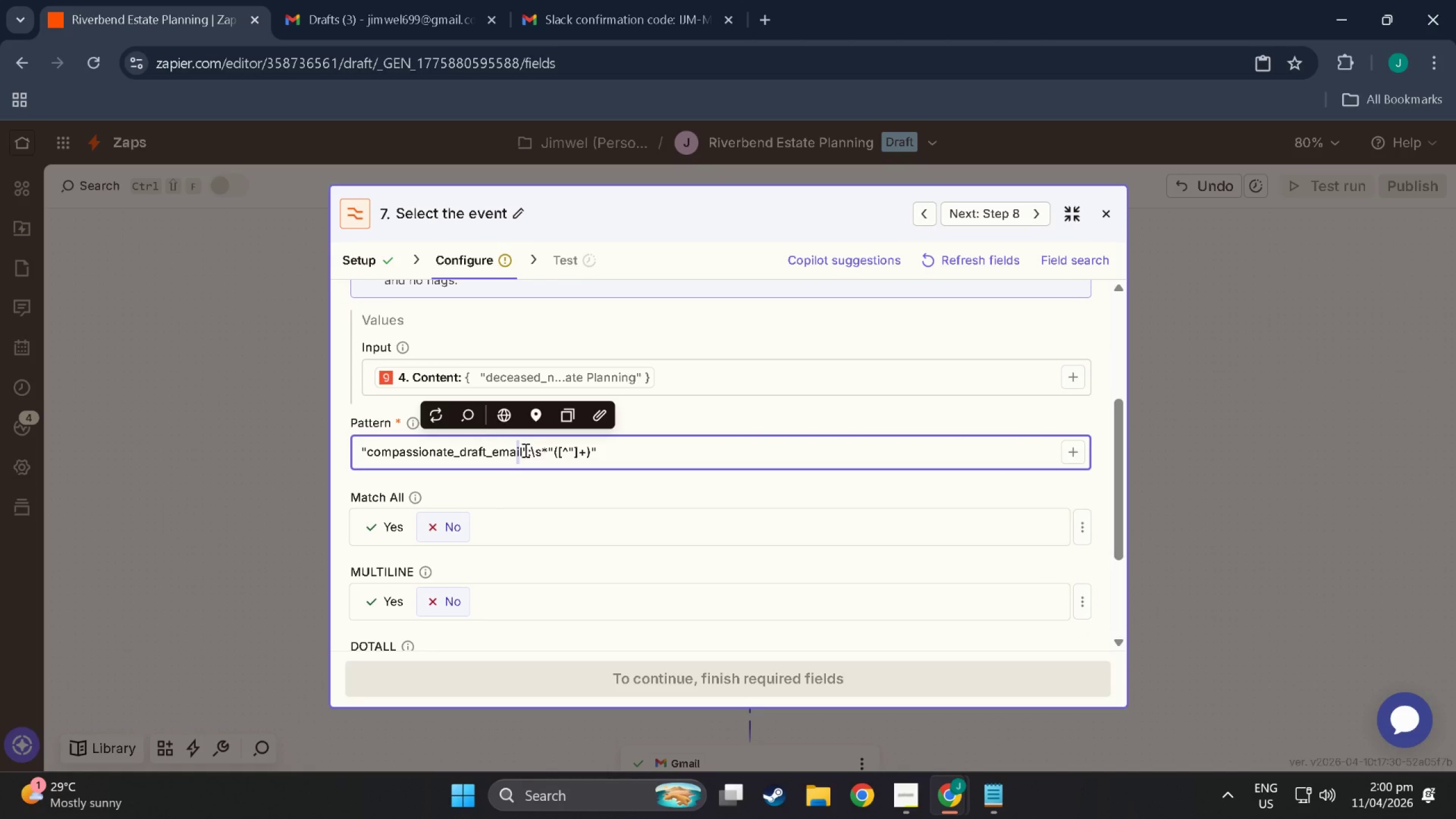 
left_click_drag(start_coordinate=[524, 450], to_coordinate=[367, 458])
 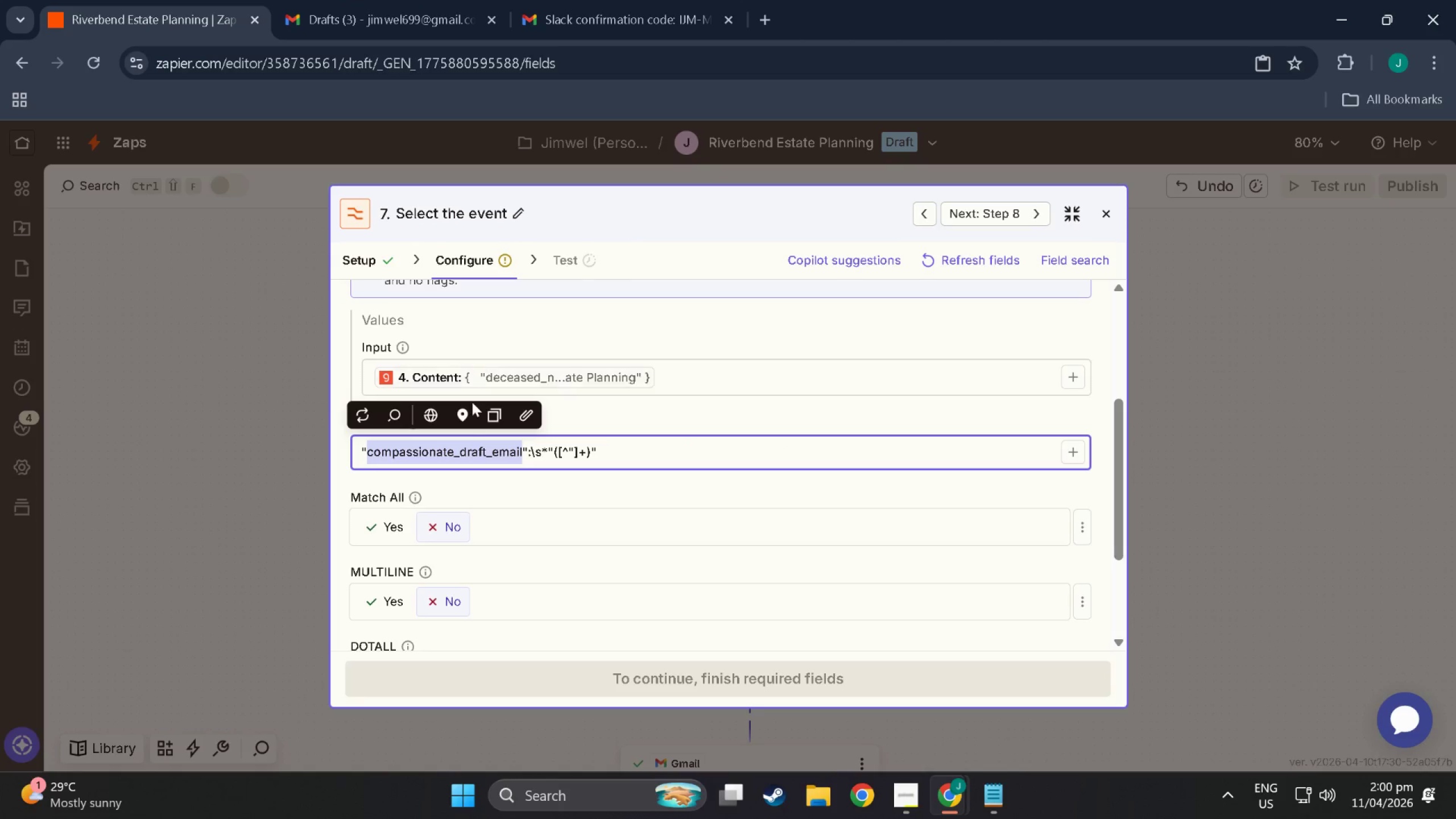 
wait(11.13)
 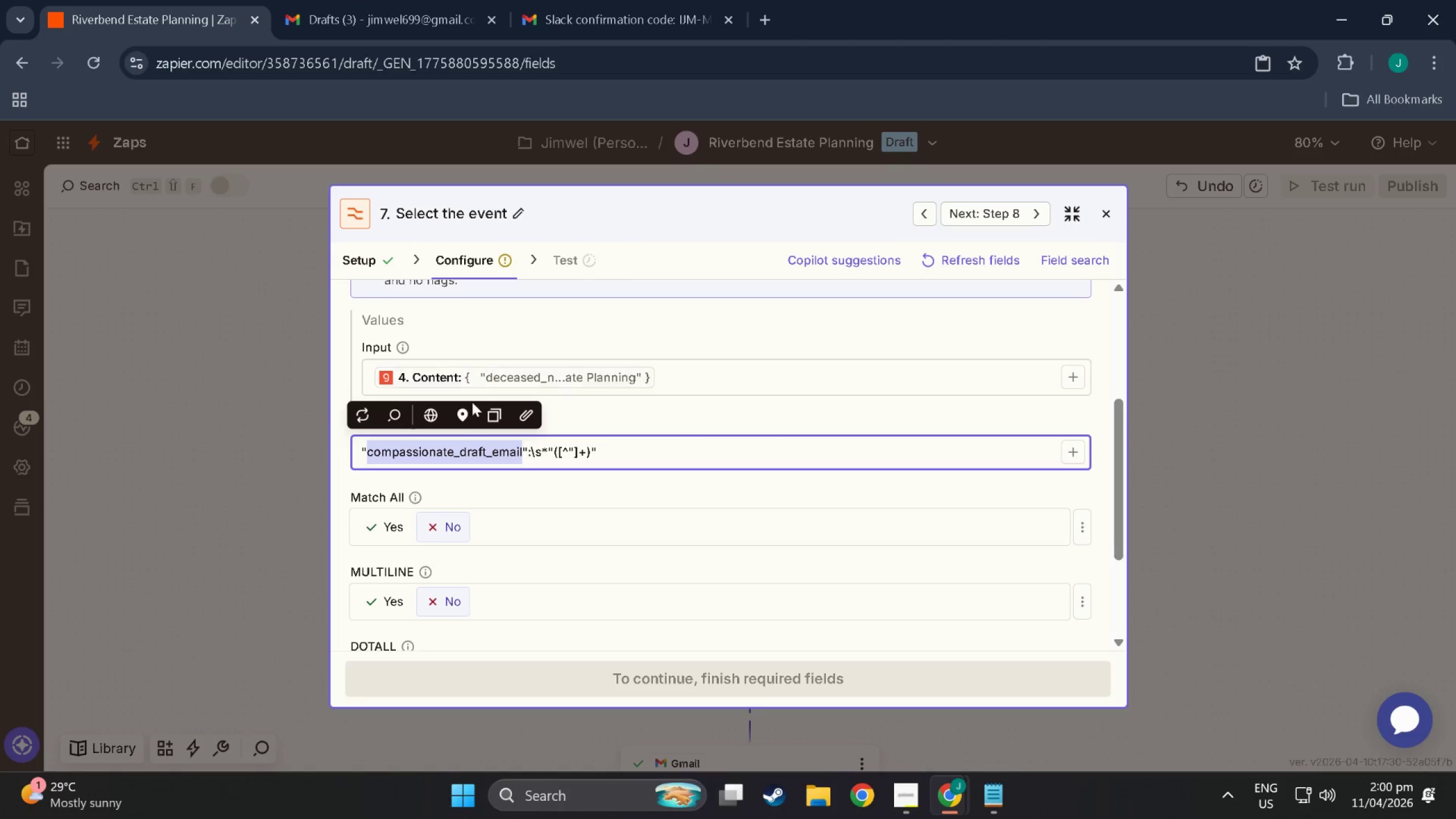 
hold_key(key=ShiftLeft, duration=0.41)
 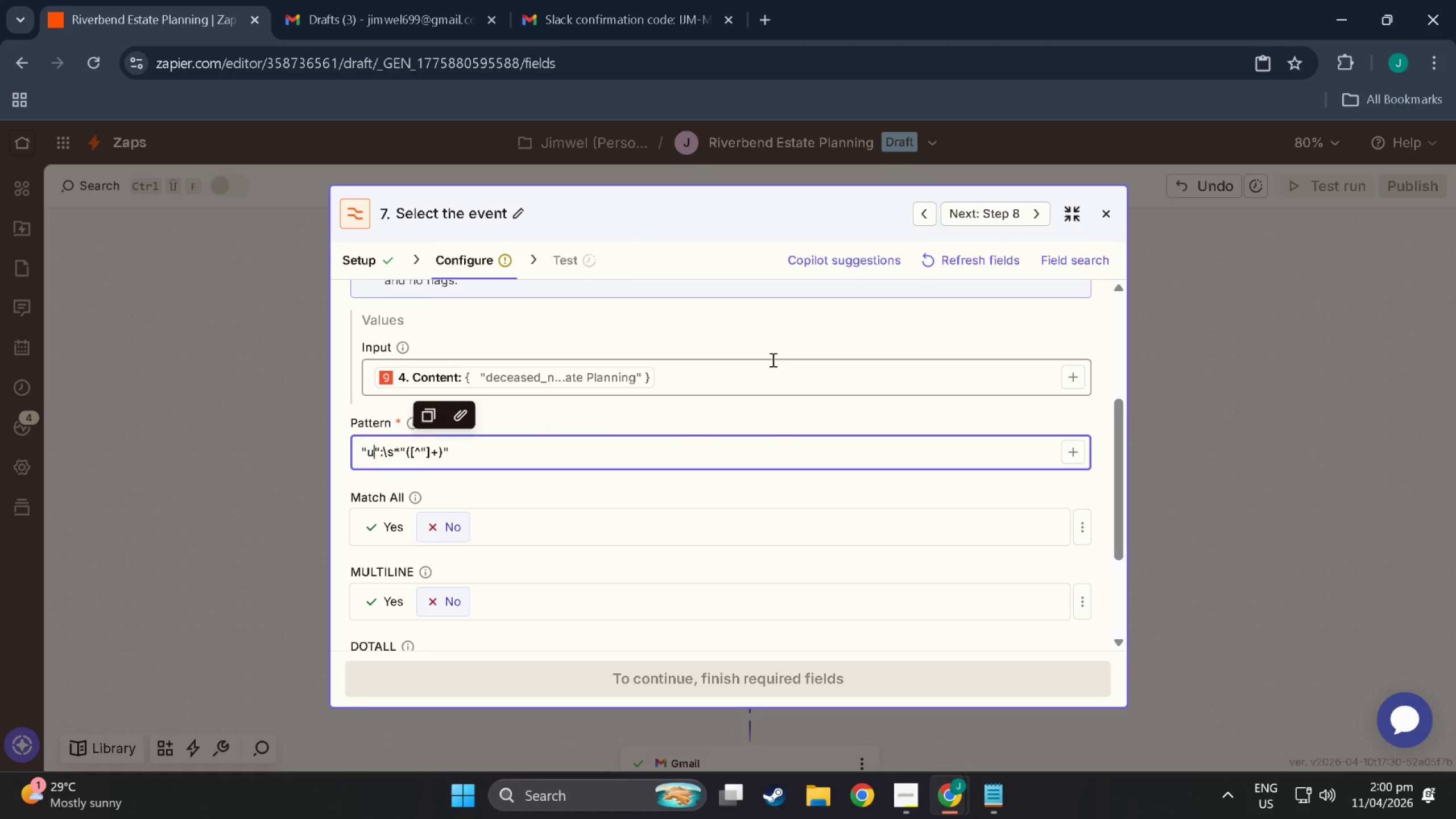 
type(urgencyt_trigger)
 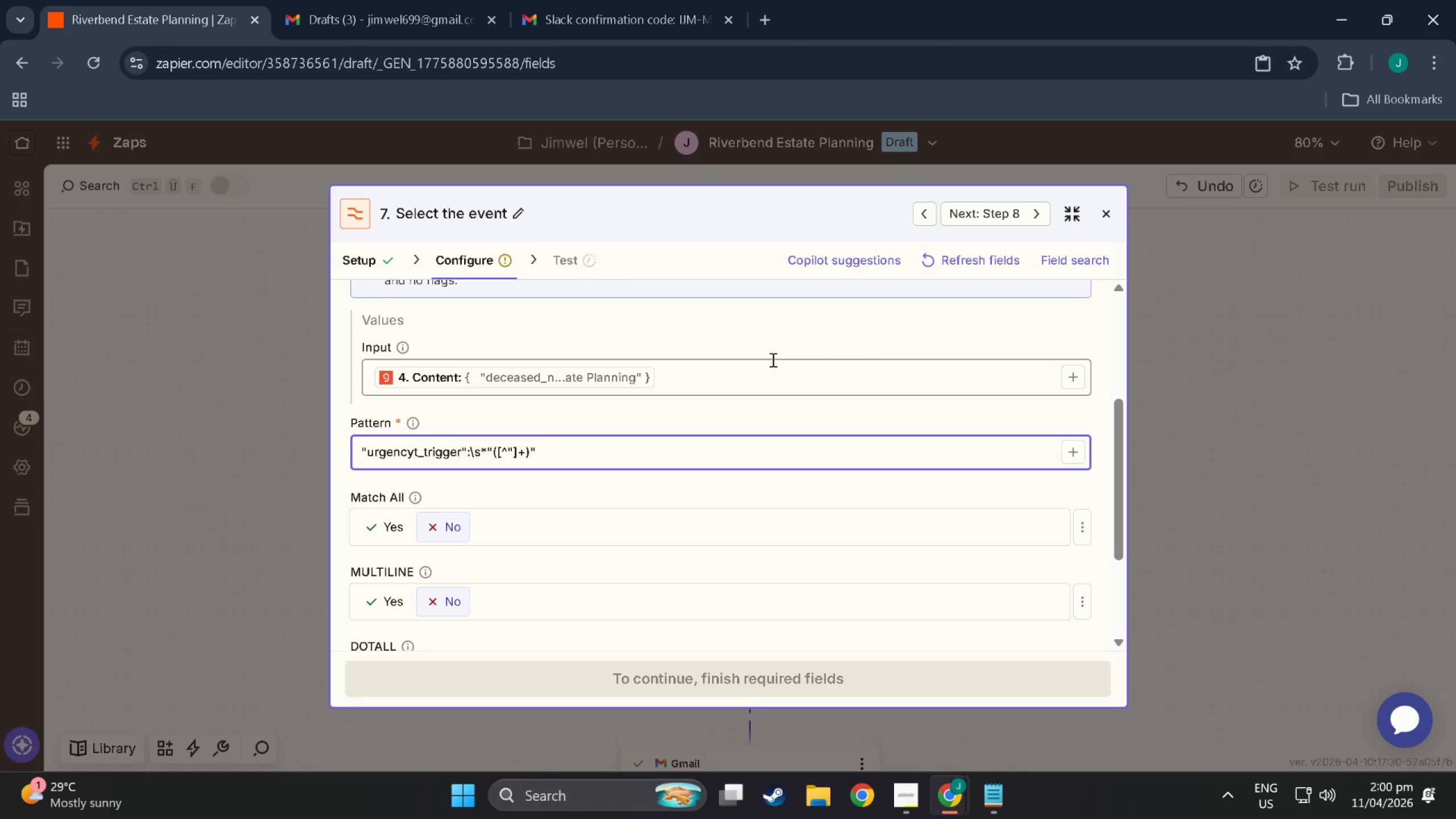 
wait(7.63)
 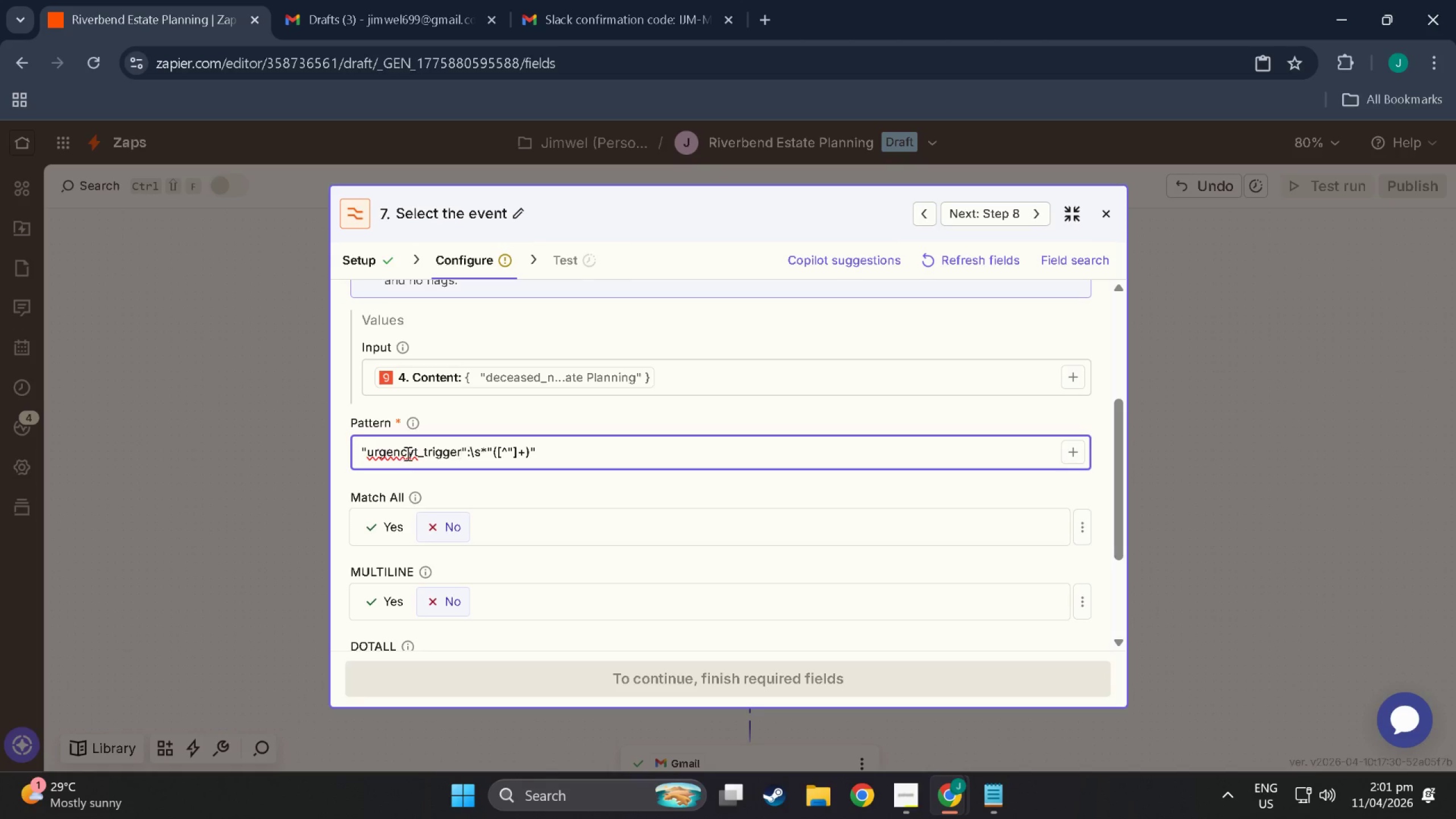 
left_click([419, 453])
 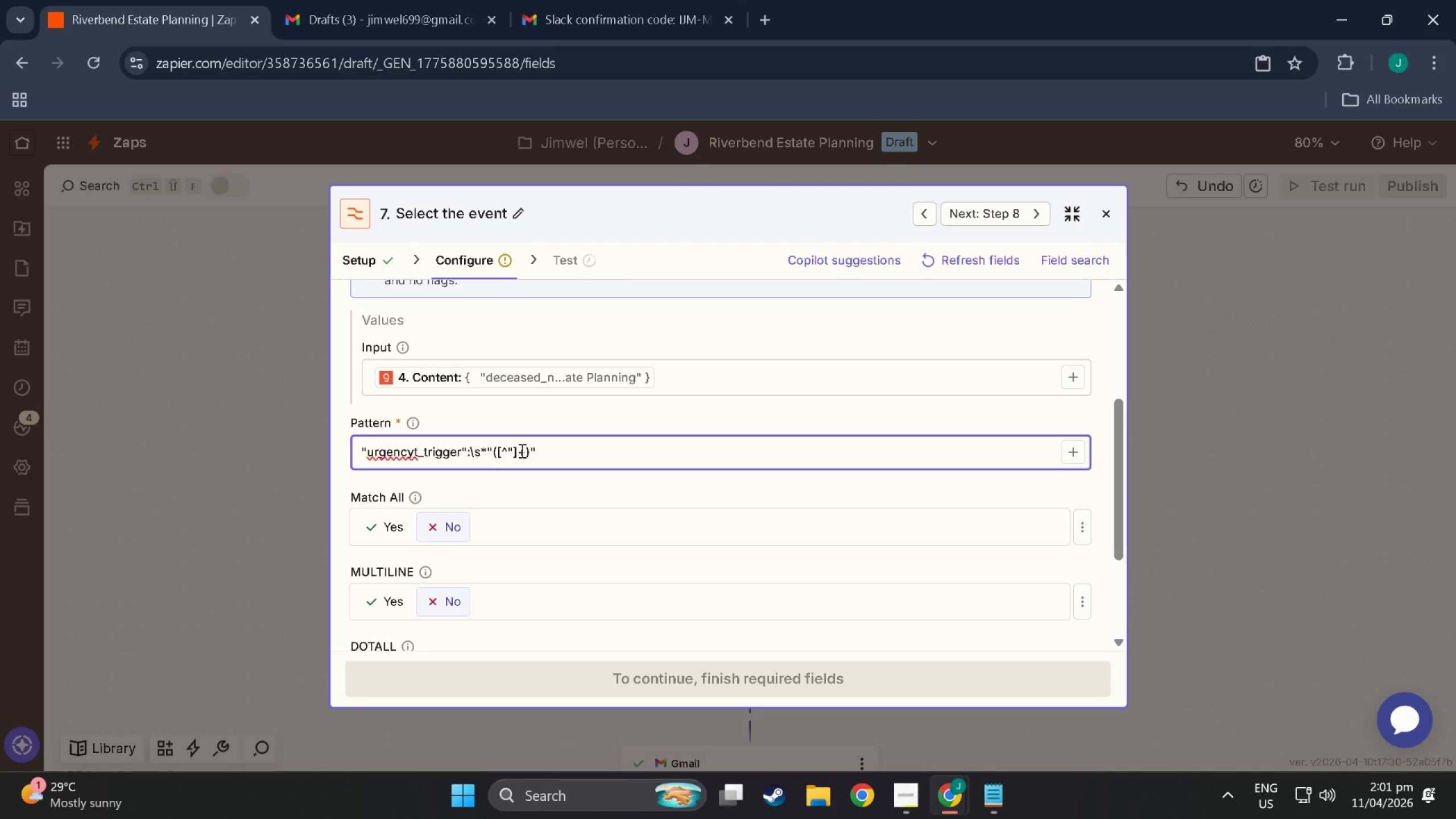 
key(Backspace)
 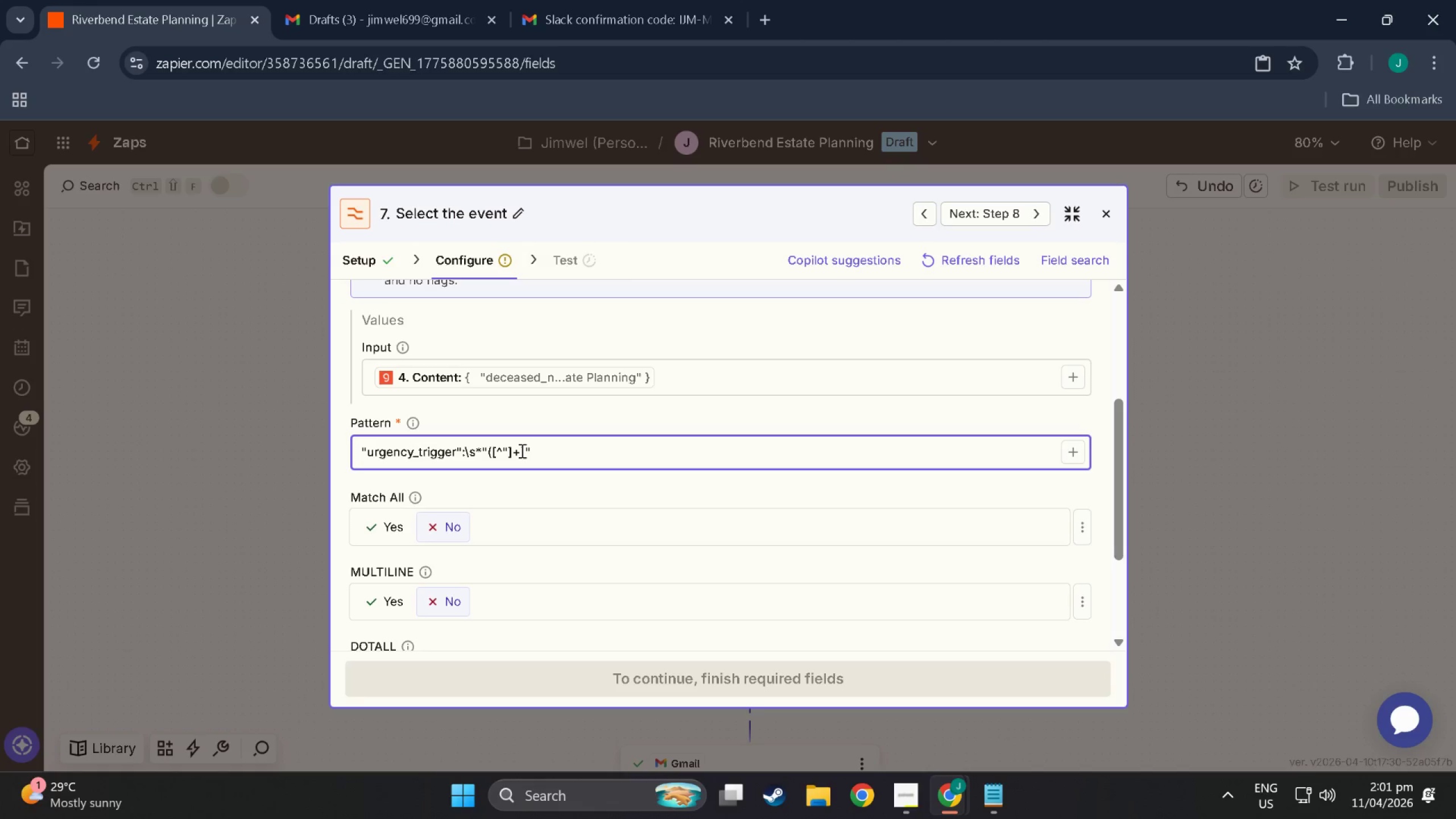 
left_click([521, 450])
 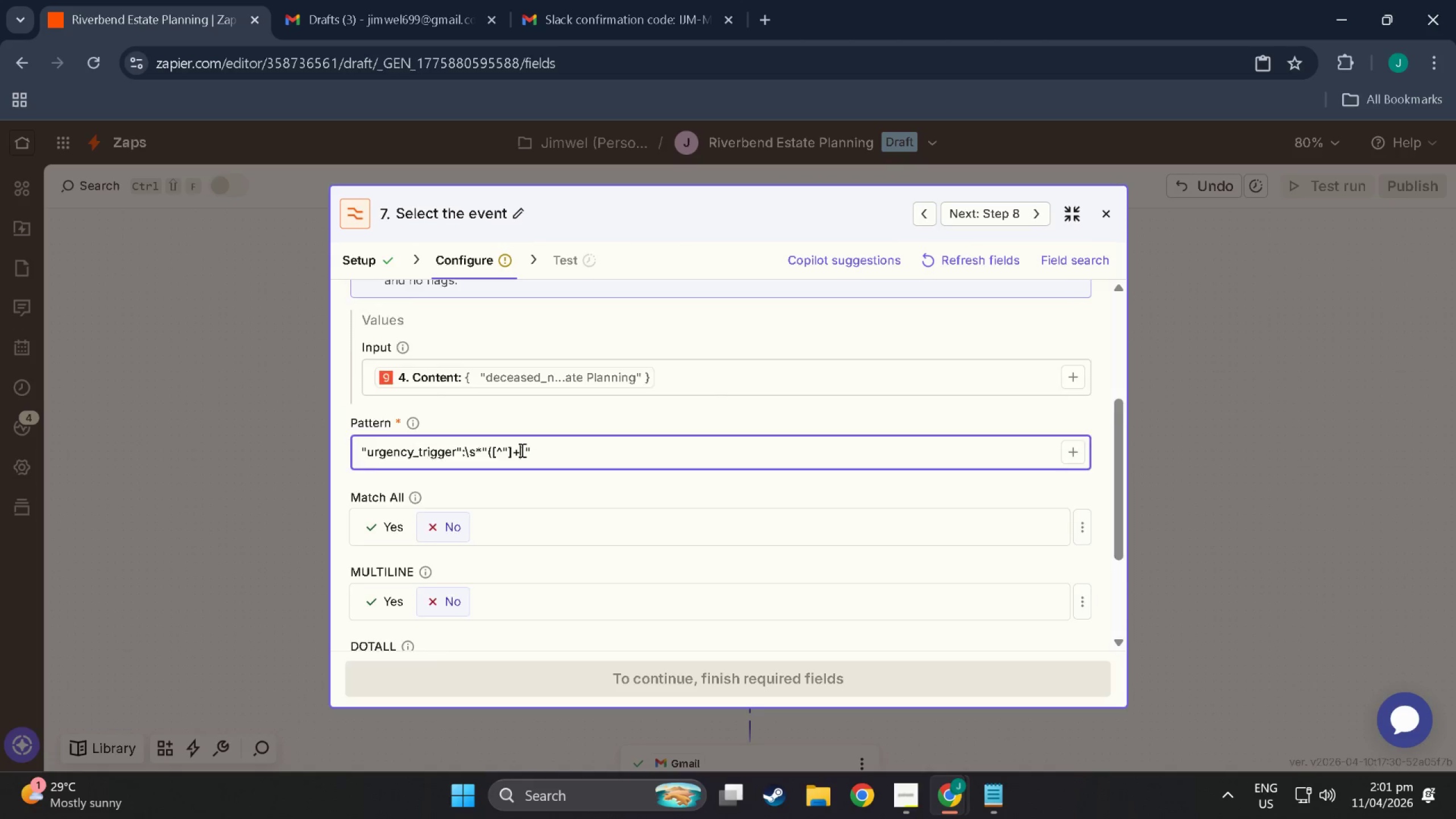 
left_click([754, 682])
 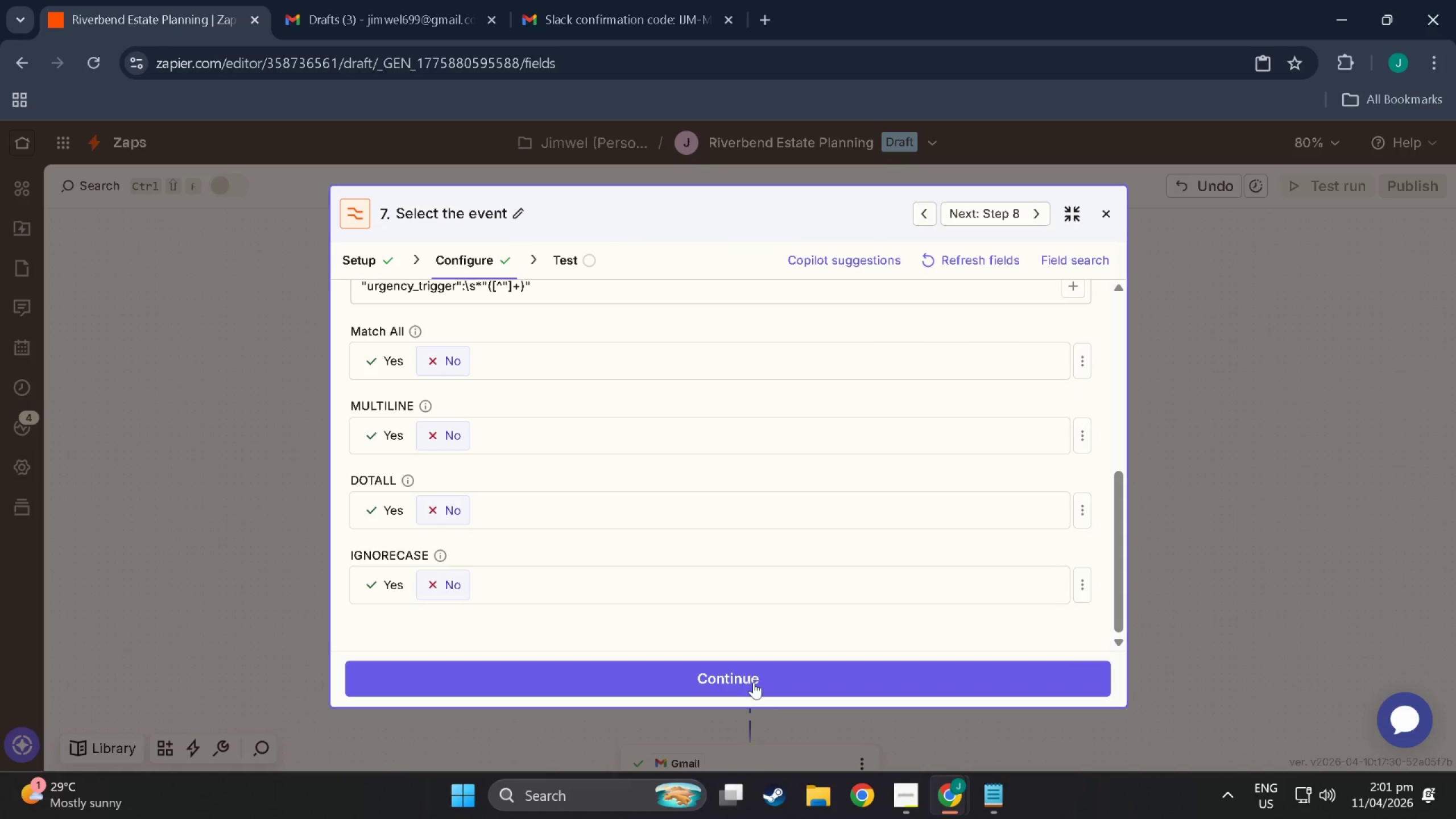 
scroll: coordinate [652, 601], scroll_direction: down, amount: 14.0
 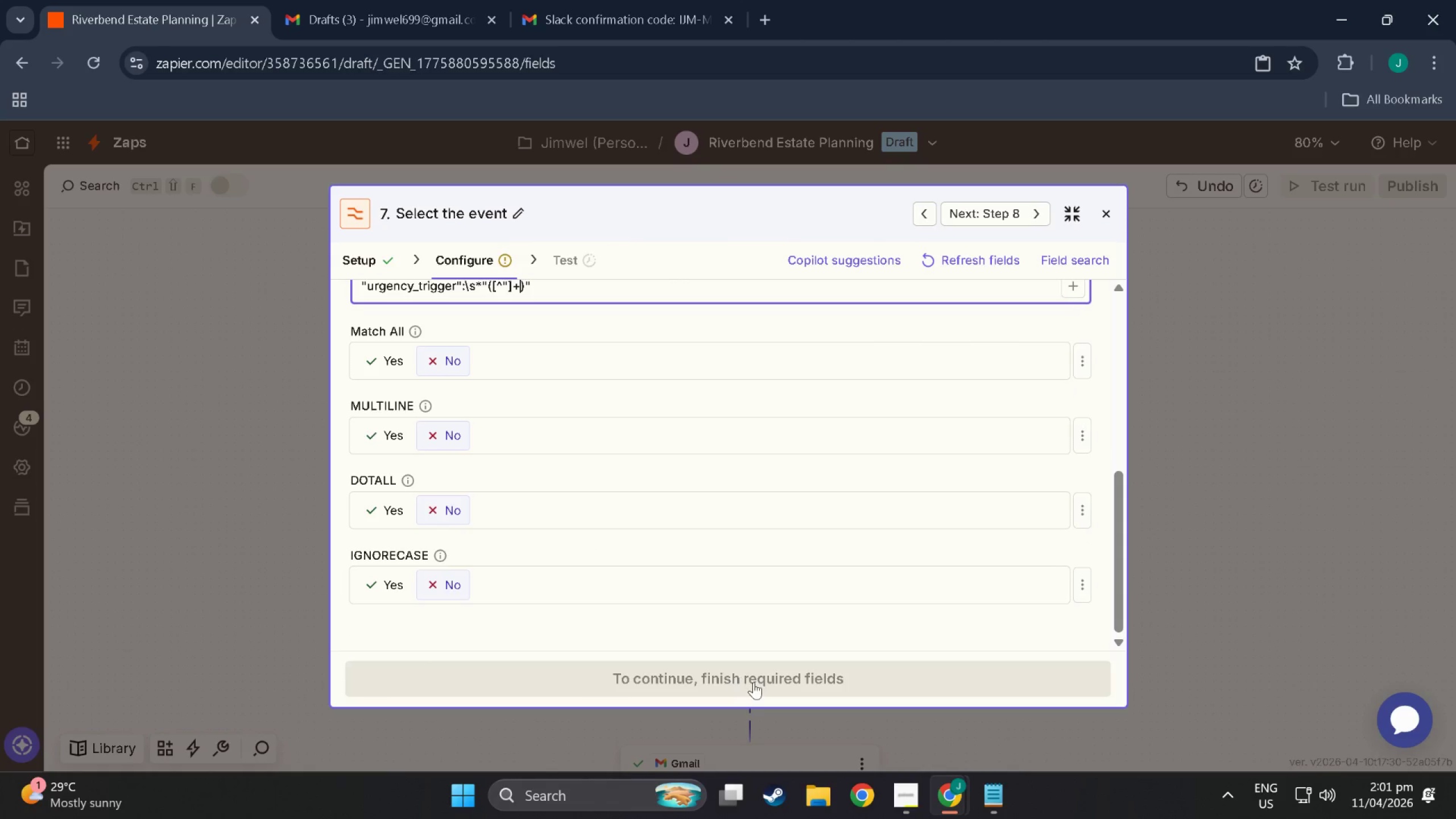 
double_click([754, 682])
 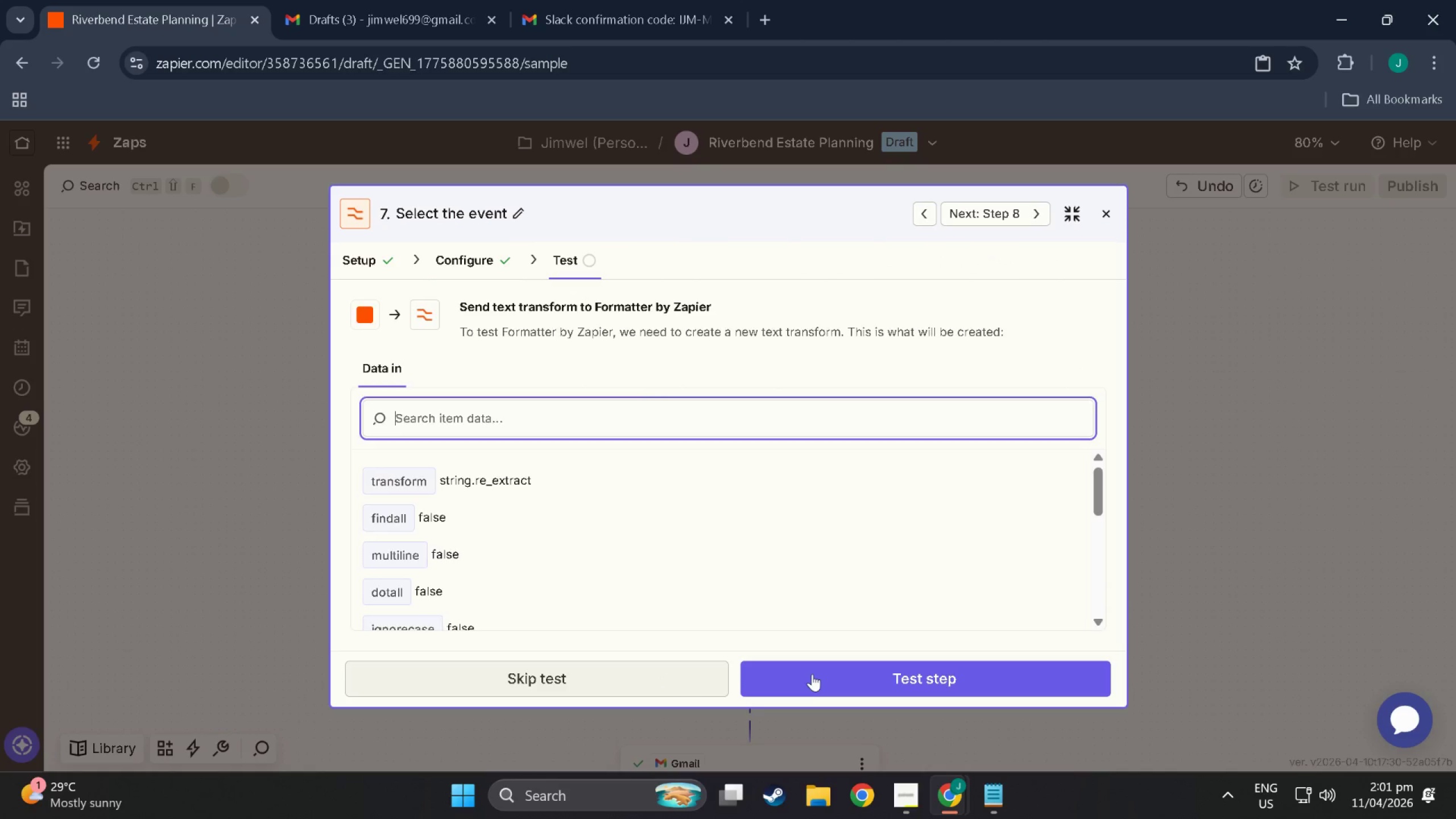 
left_click([812, 674])
 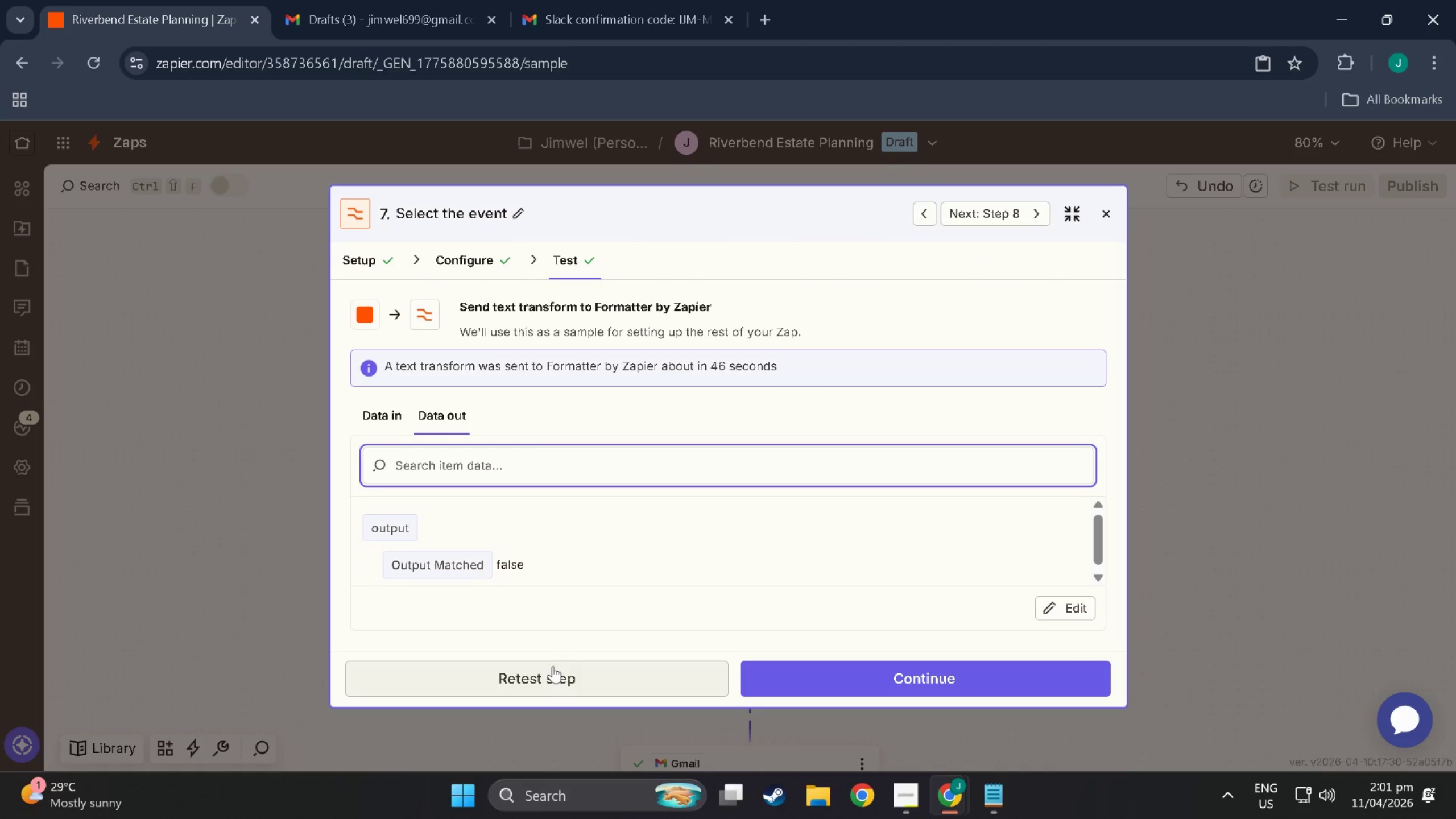 
wait(9.7)
 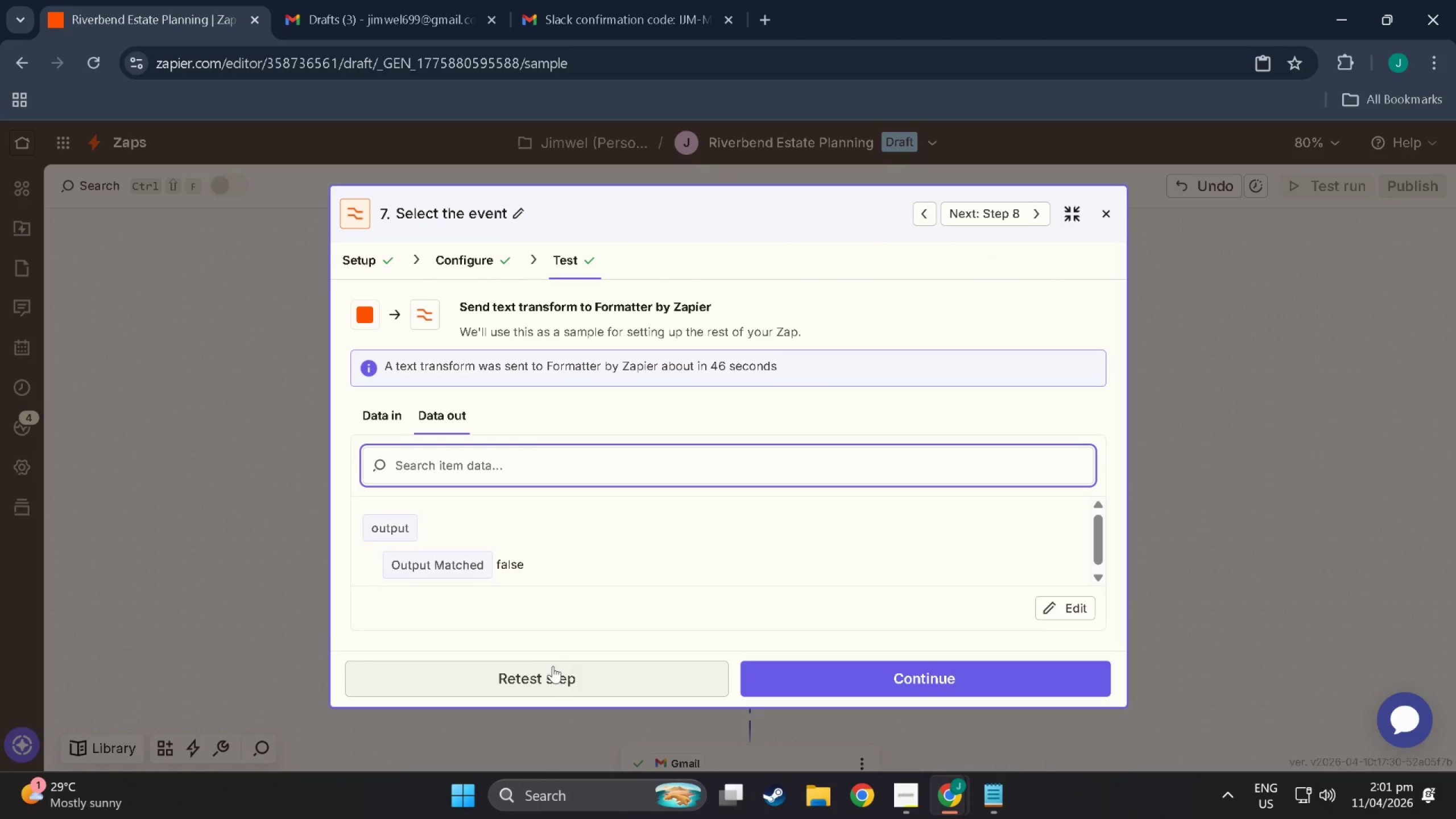 
left_click([1101, 212])
 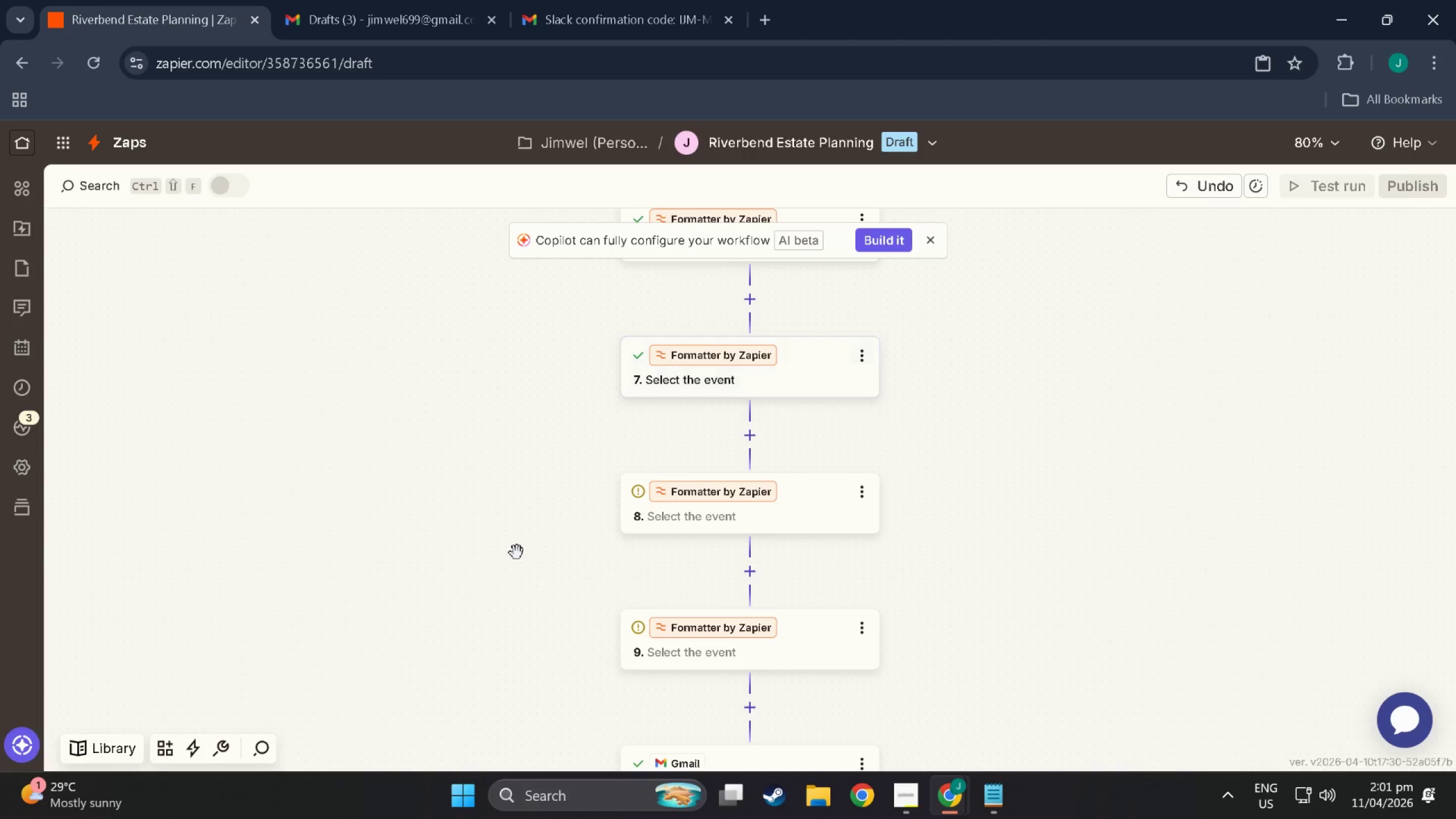 
left_click([589, 692])
 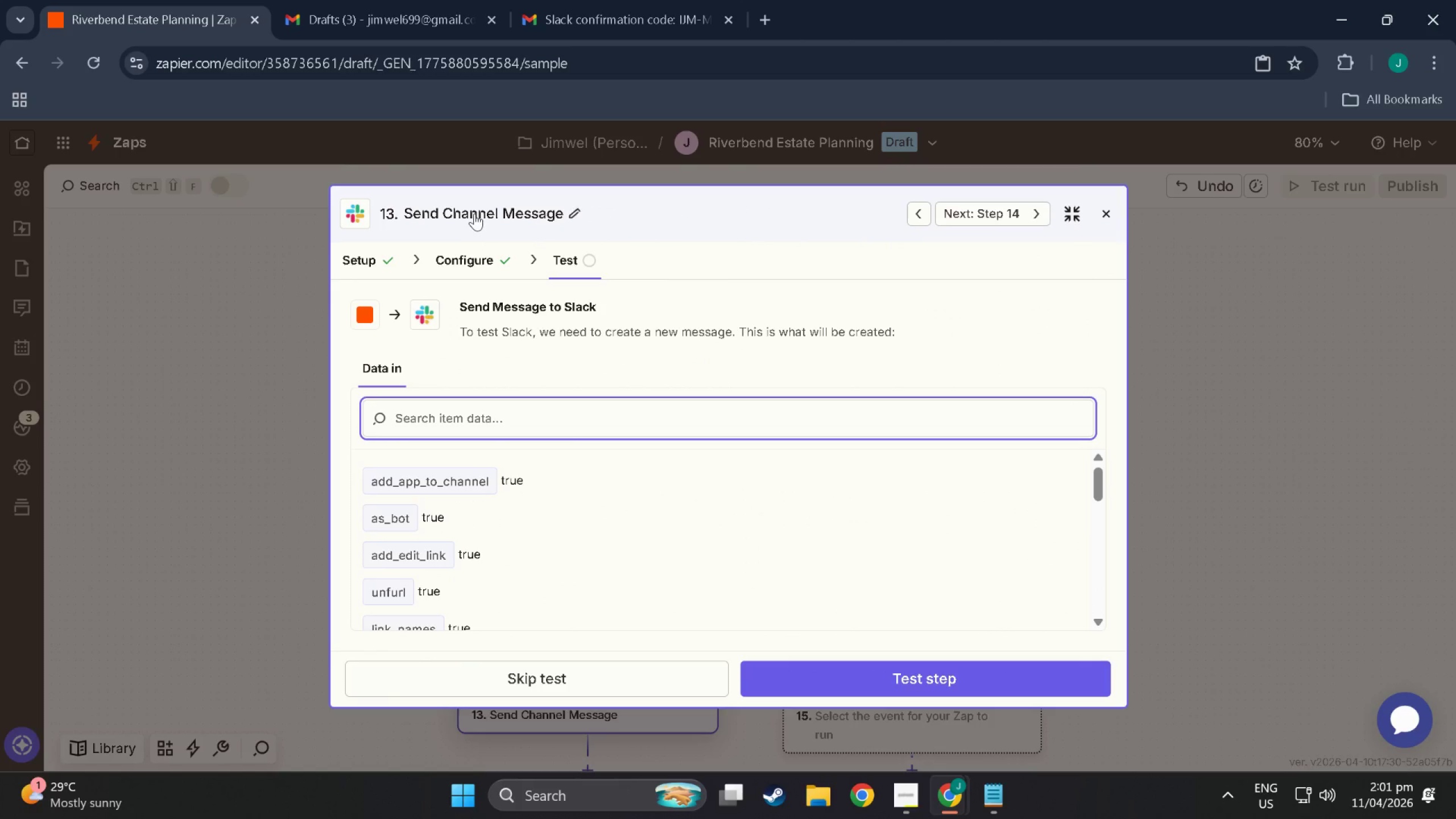 
scroll: coordinate [597, 684], scroll_direction: down, amount: 32.0
 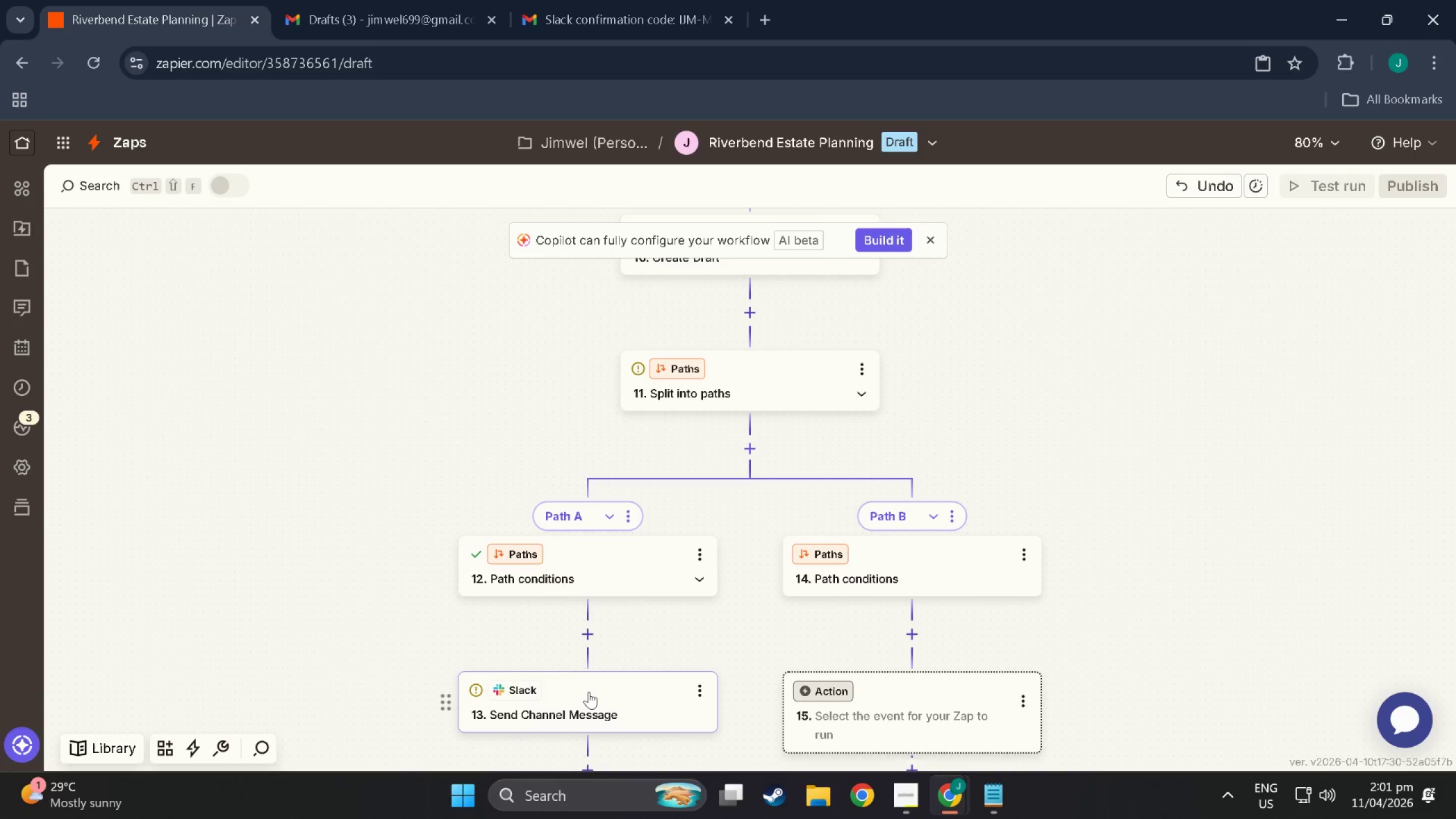 
left_click([466, 260])
 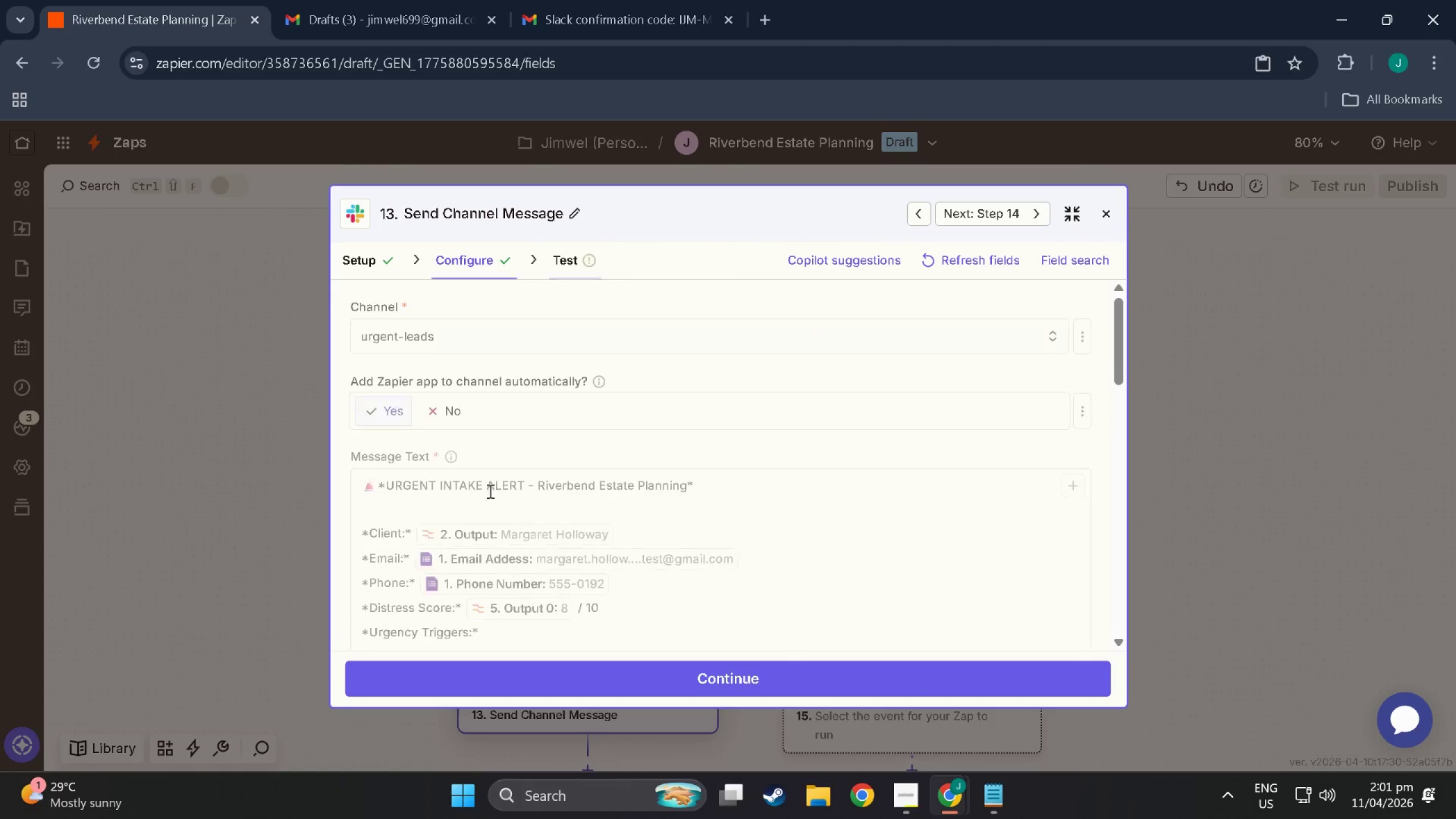 
scroll: coordinate [508, 558], scroll_direction: down, amount: 5.0
 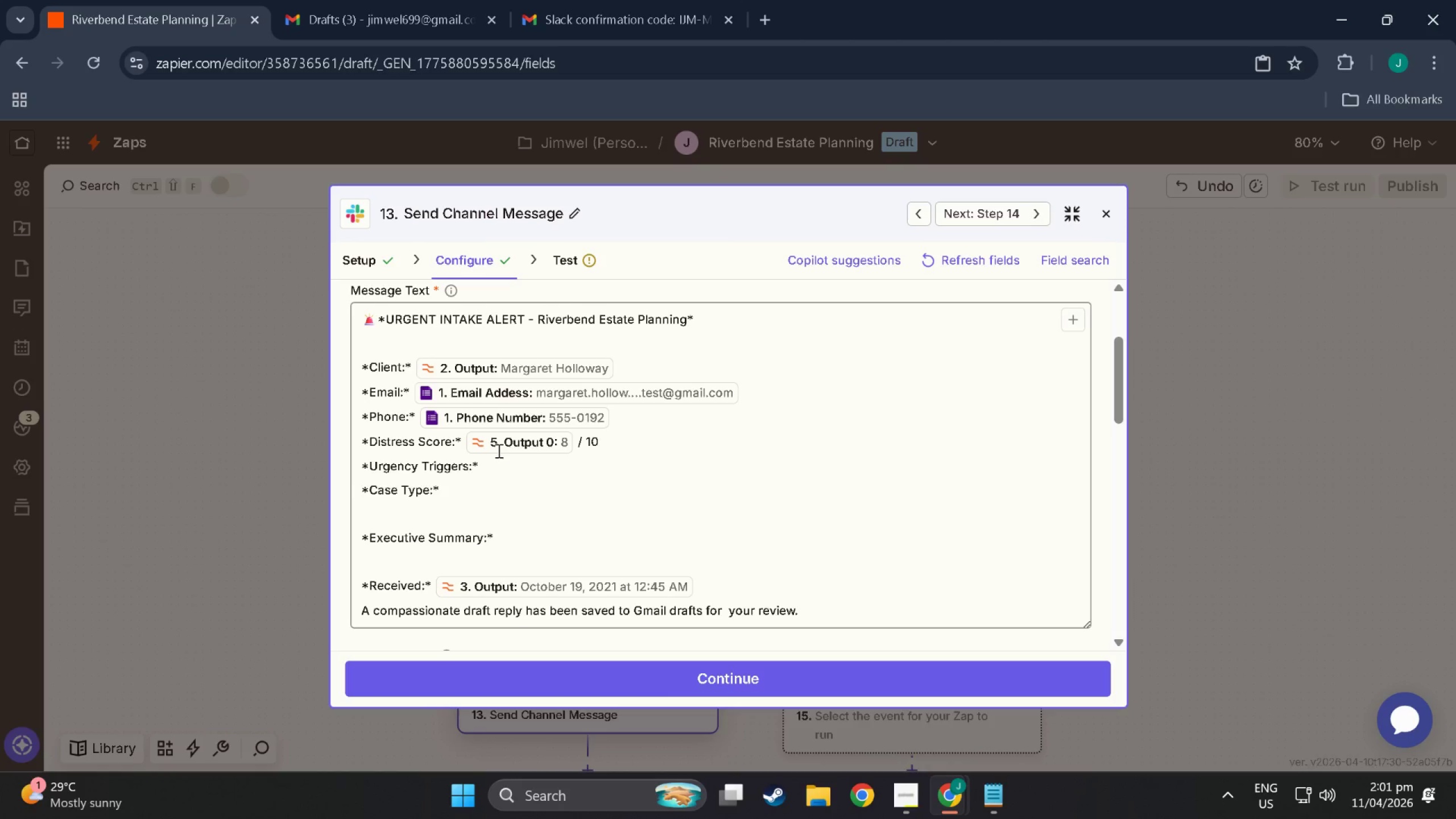 
left_click([1110, 216])
 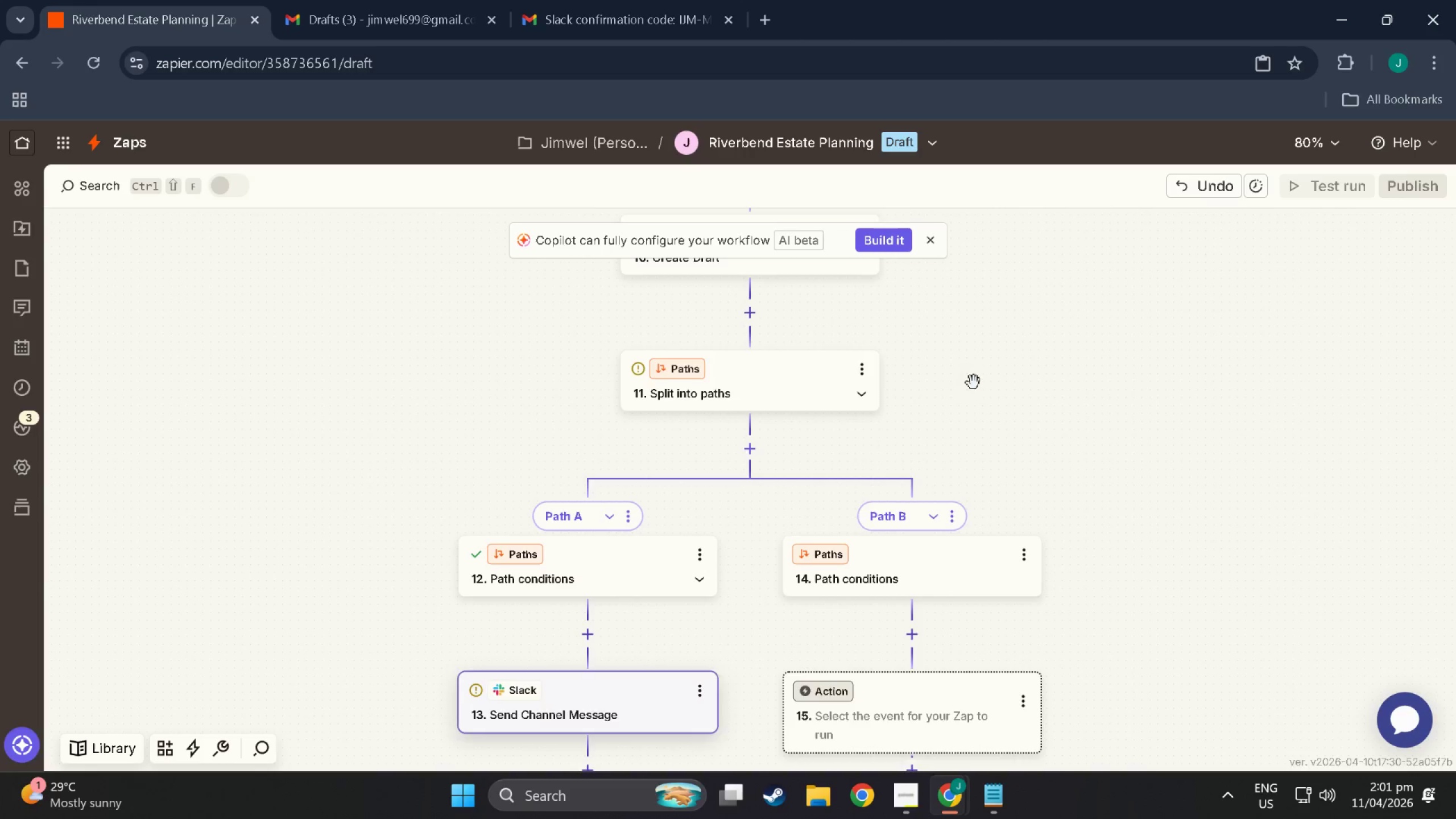 
scroll: coordinate [717, 497], scroll_direction: up, amount: 59.0
 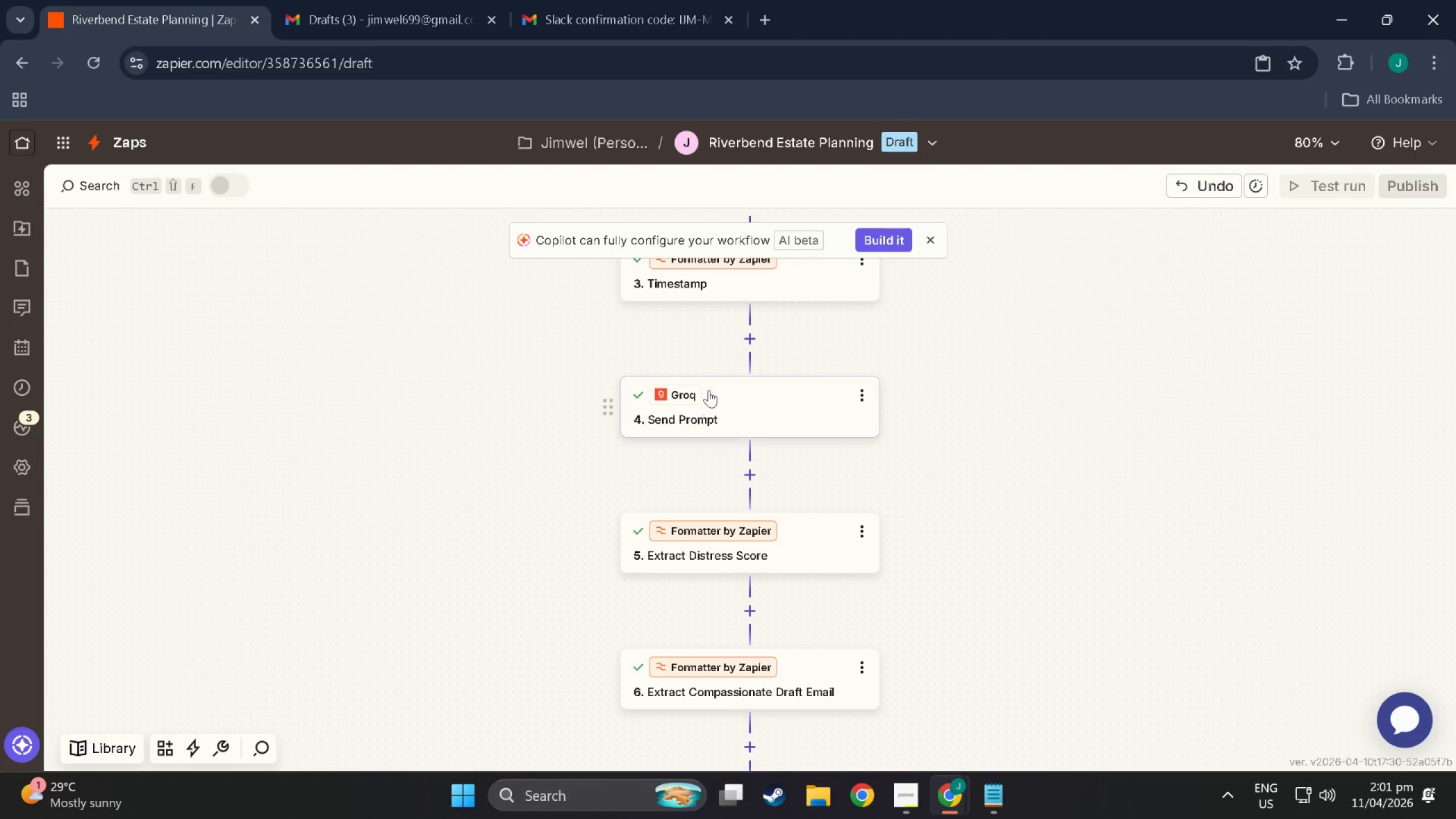 
left_click([706, 417])
 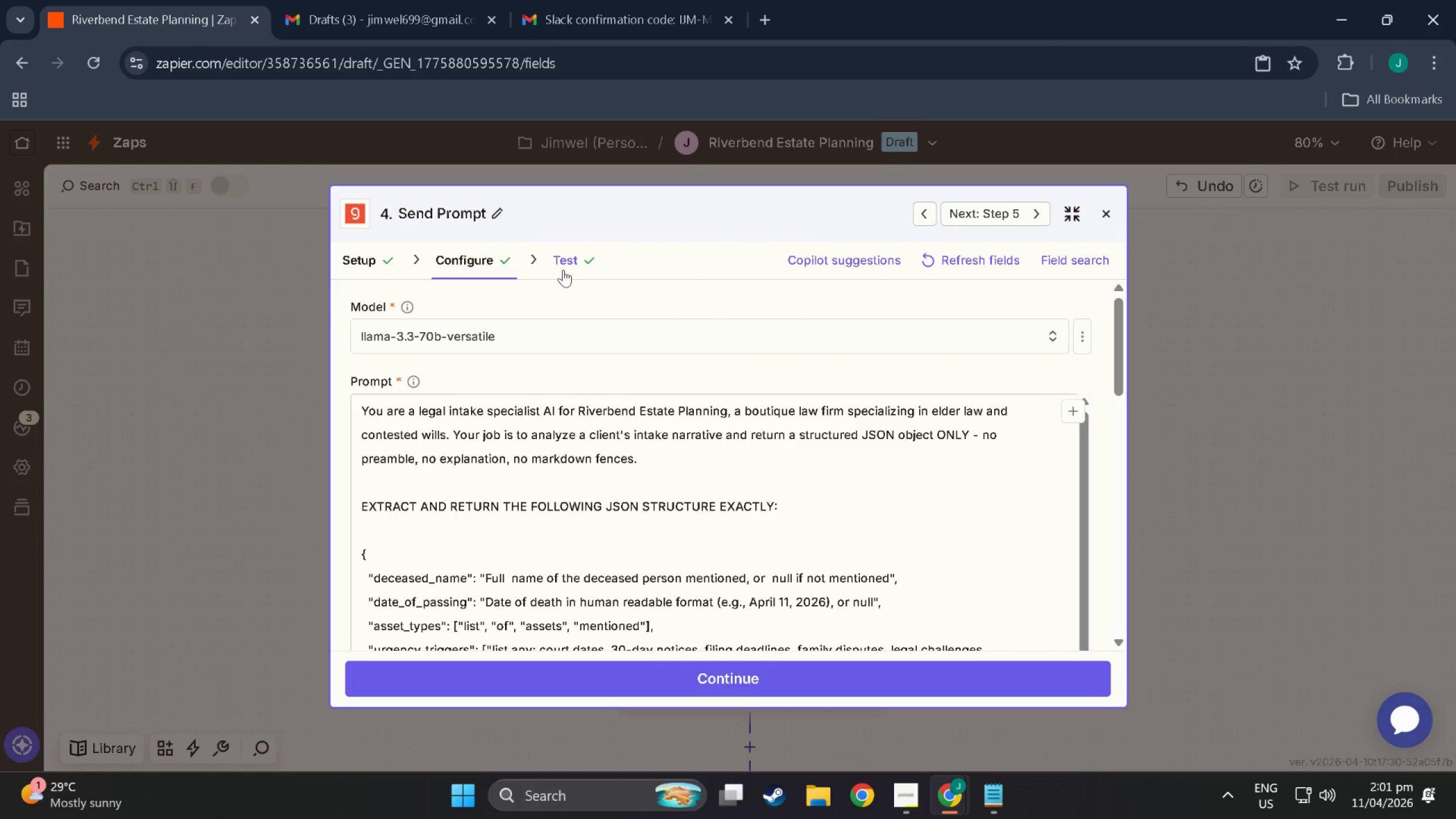 
scroll: coordinate [497, 571], scroll_direction: down, amount: 5.0
 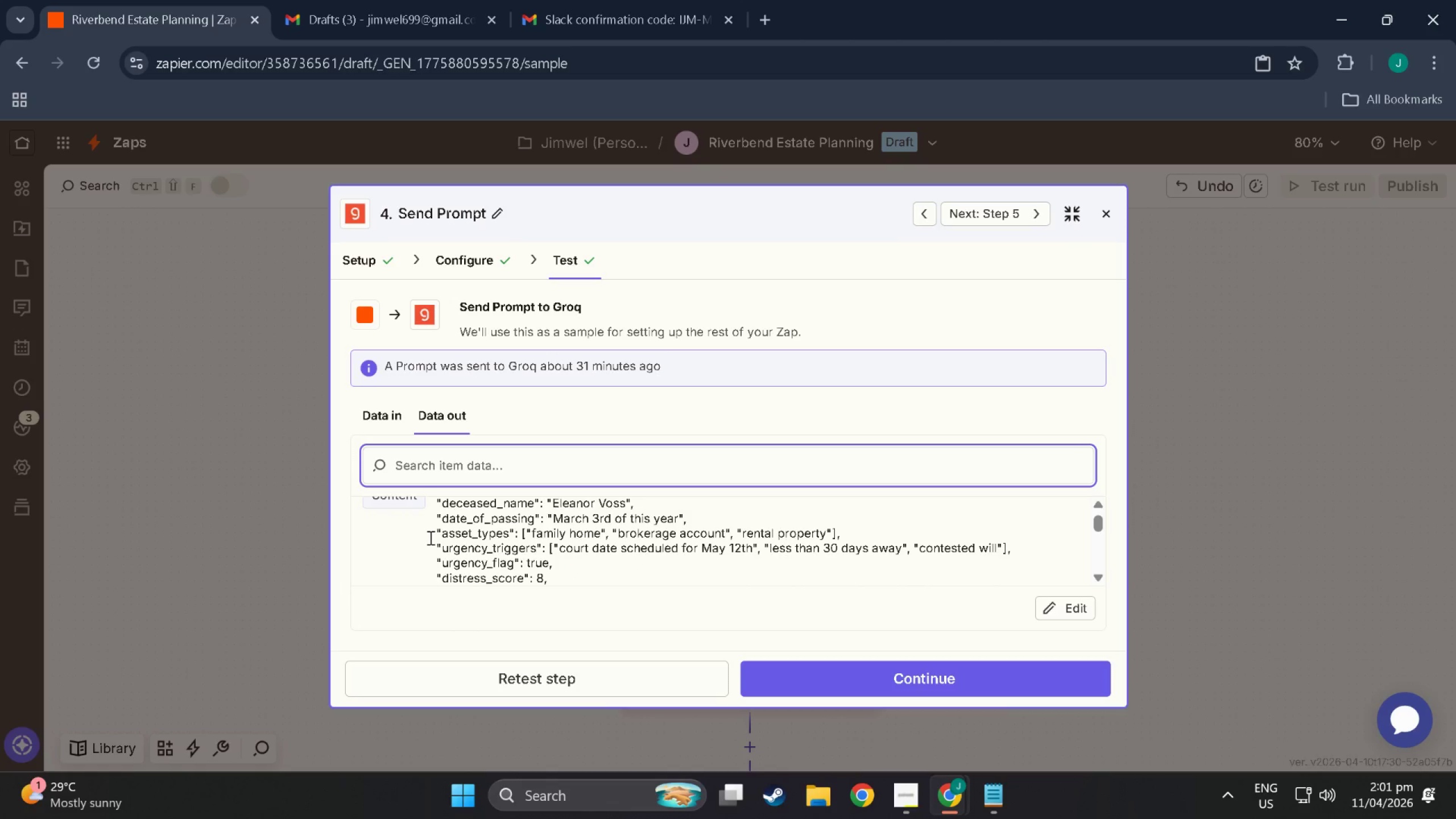 
left_click_drag(start_coordinate=[435, 537], to_coordinate=[492, 543])
 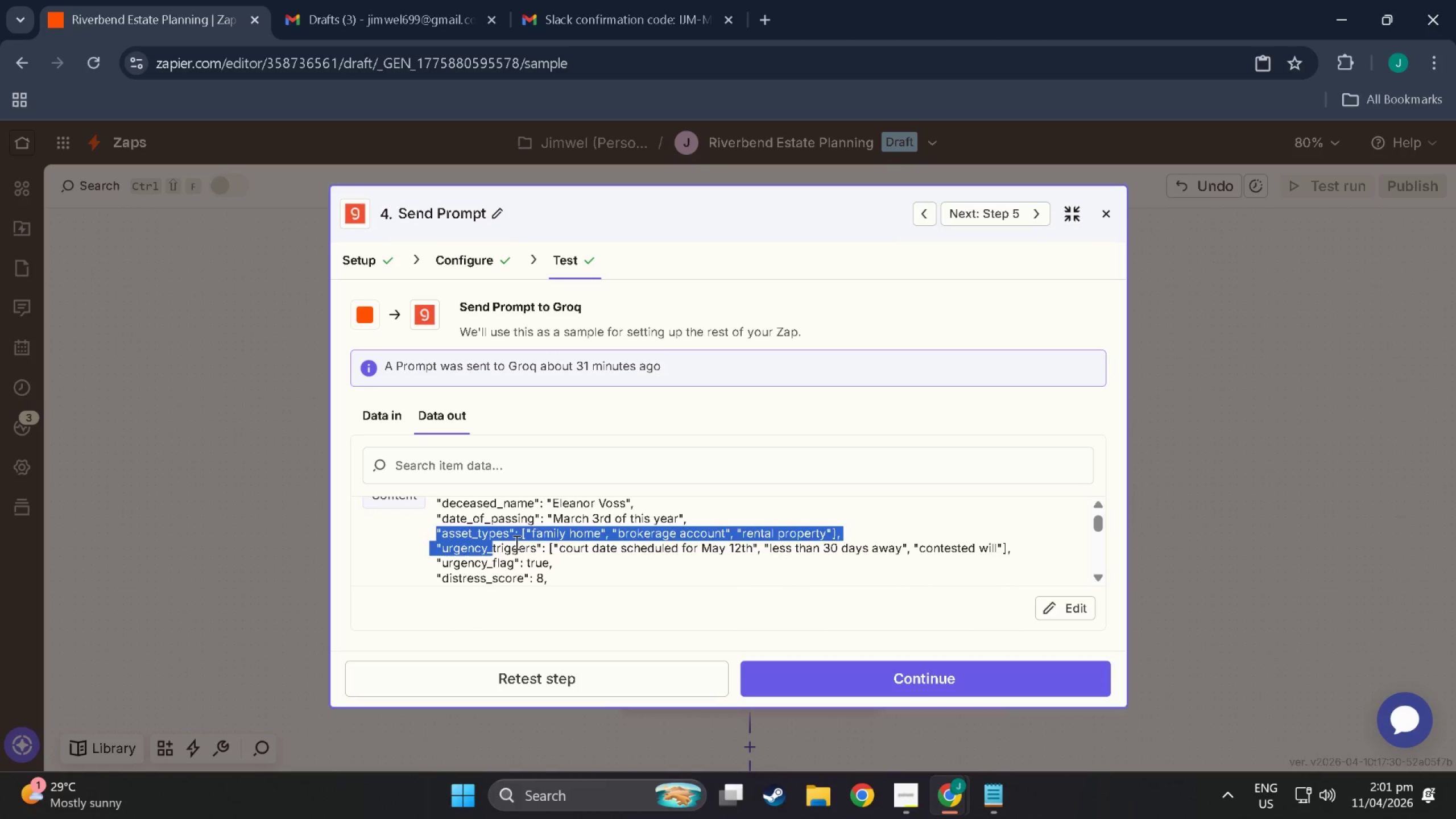 
left_click([516, 542])
 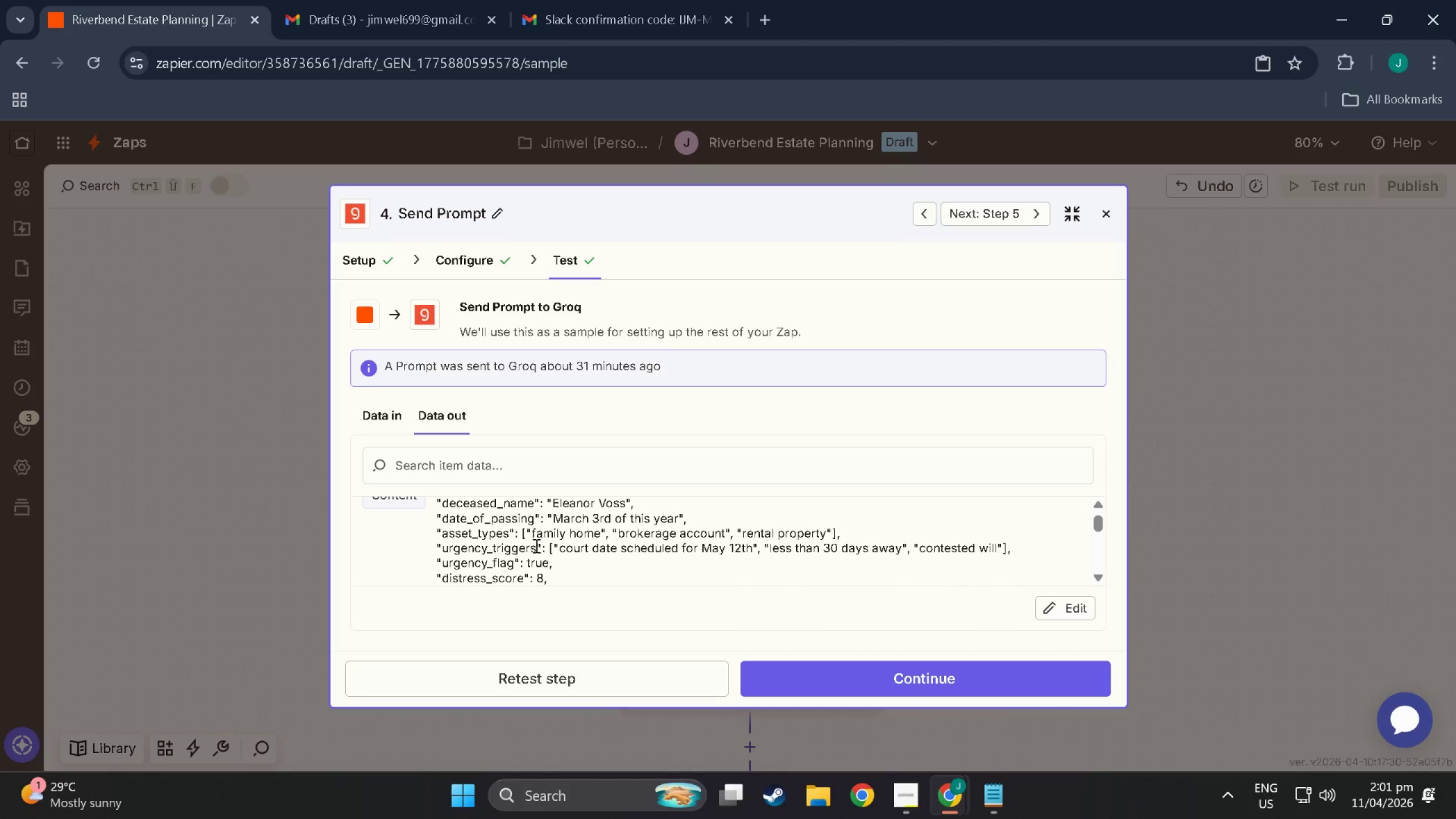 
left_click_drag(start_coordinate=[534, 545], to_coordinate=[445, 552])
 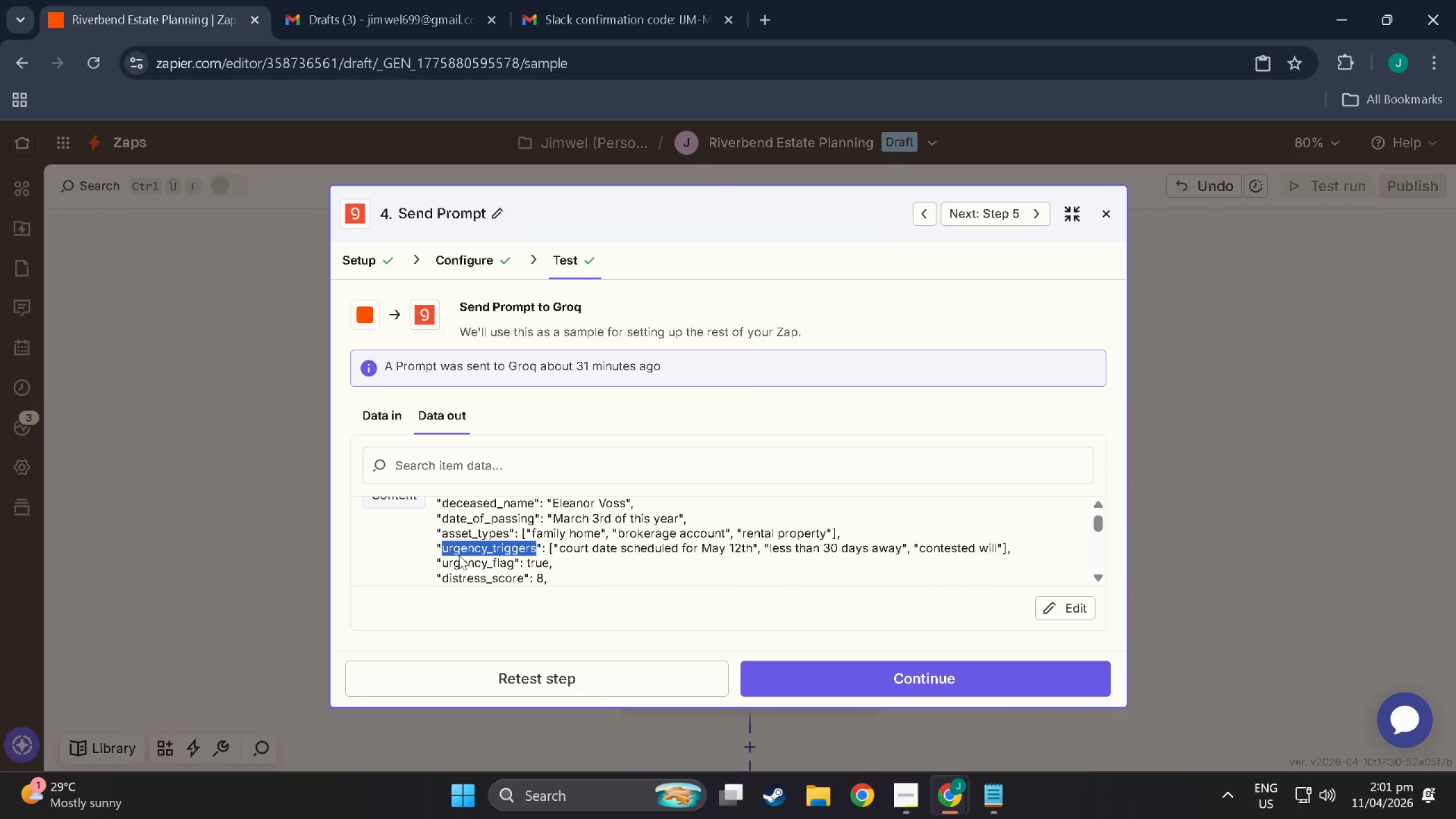 
right_click([459, 555])
 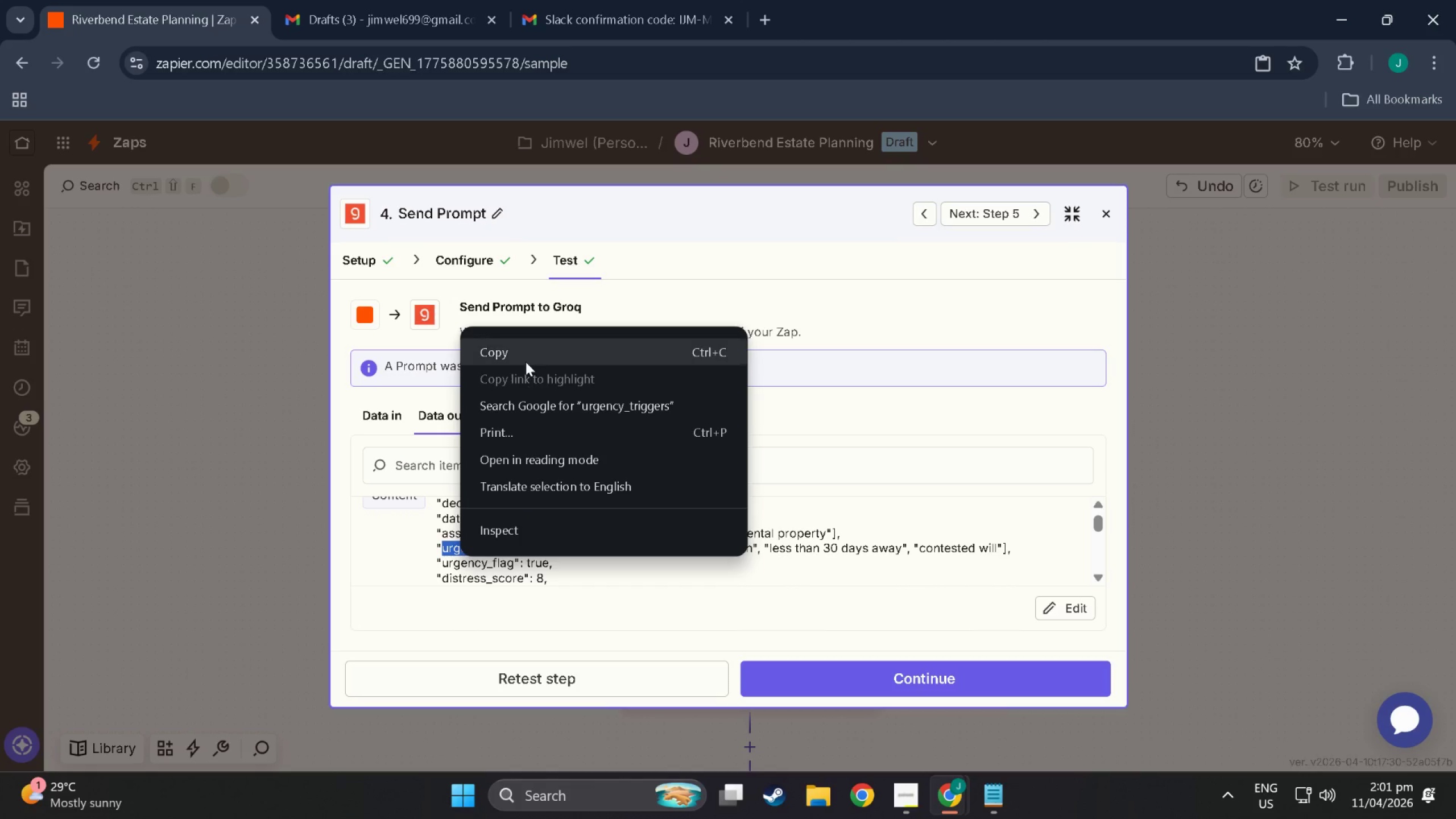 
left_click([526, 358])
 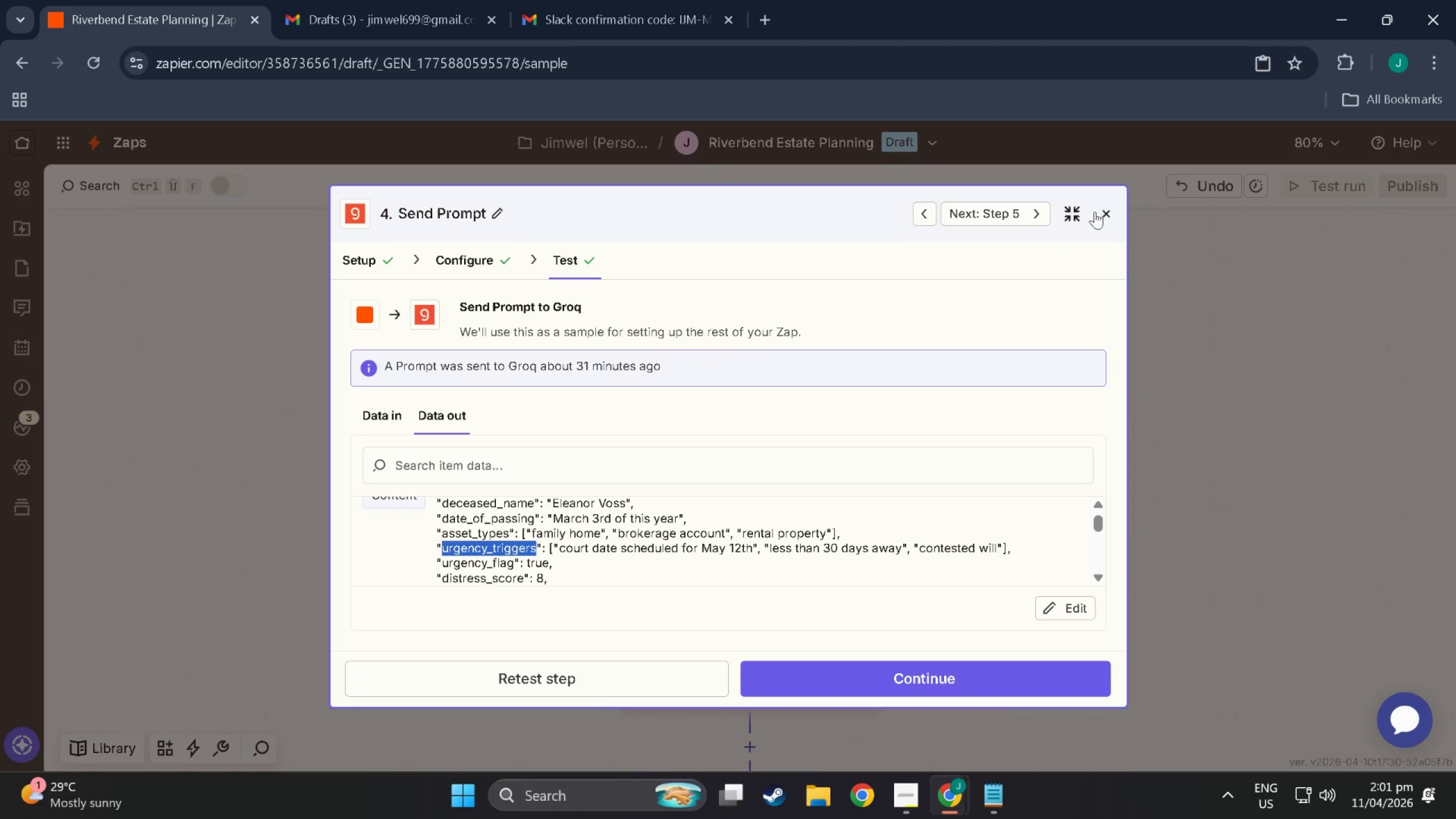 
left_click([1107, 208])
 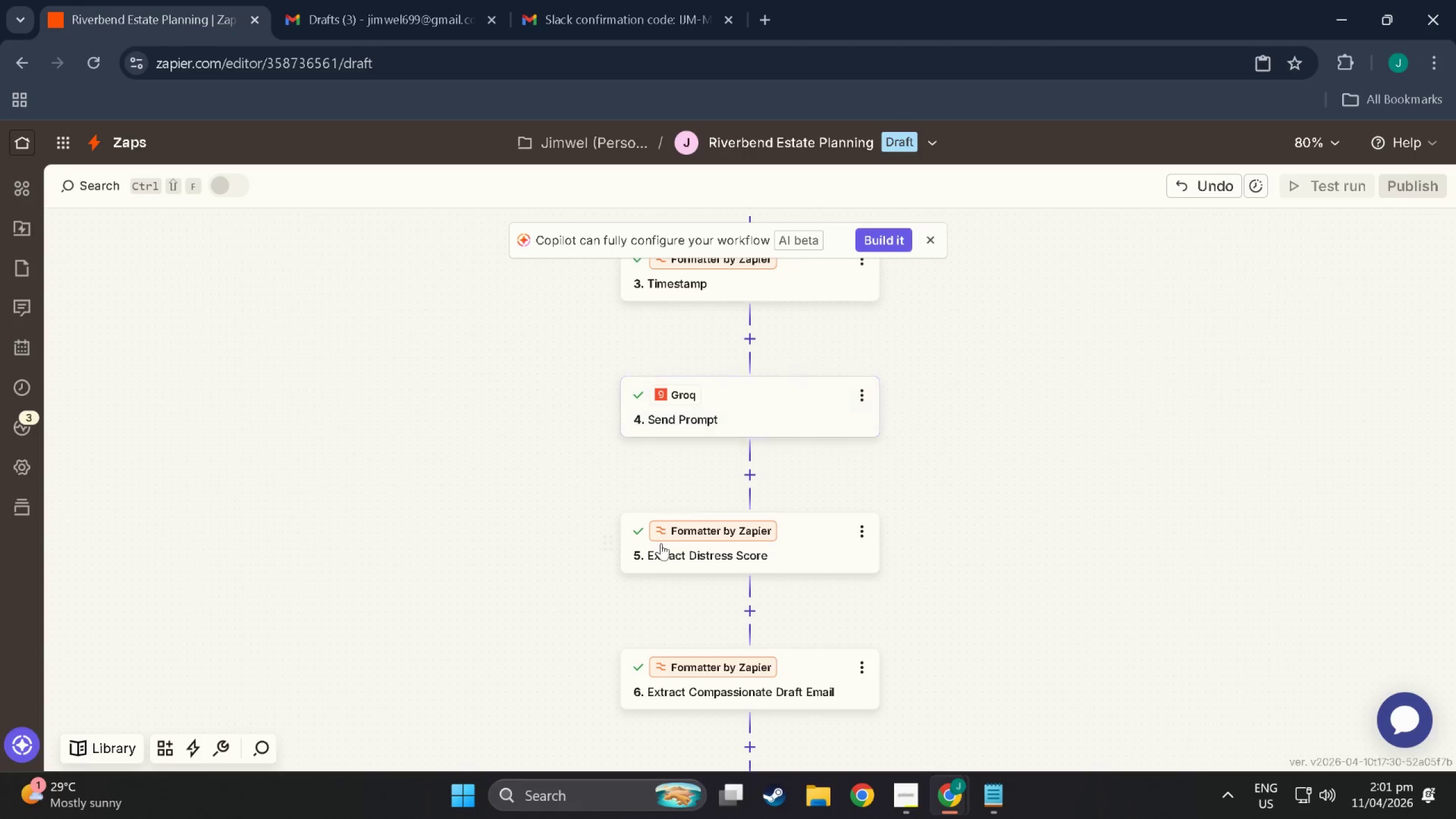 
scroll: coordinate [752, 625], scroll_direction: down, amount: 9.0
 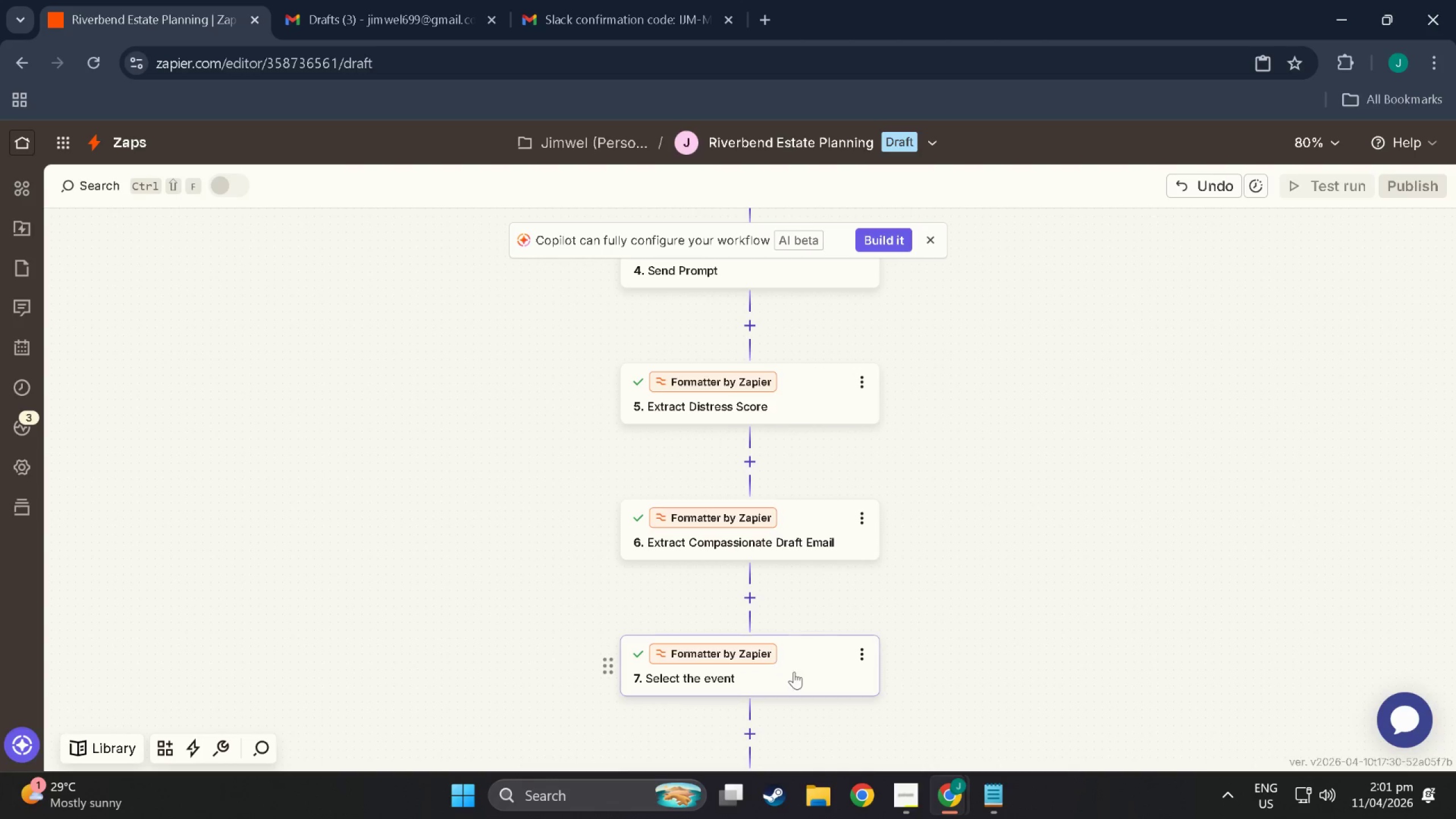 
left_click([797, 672])
 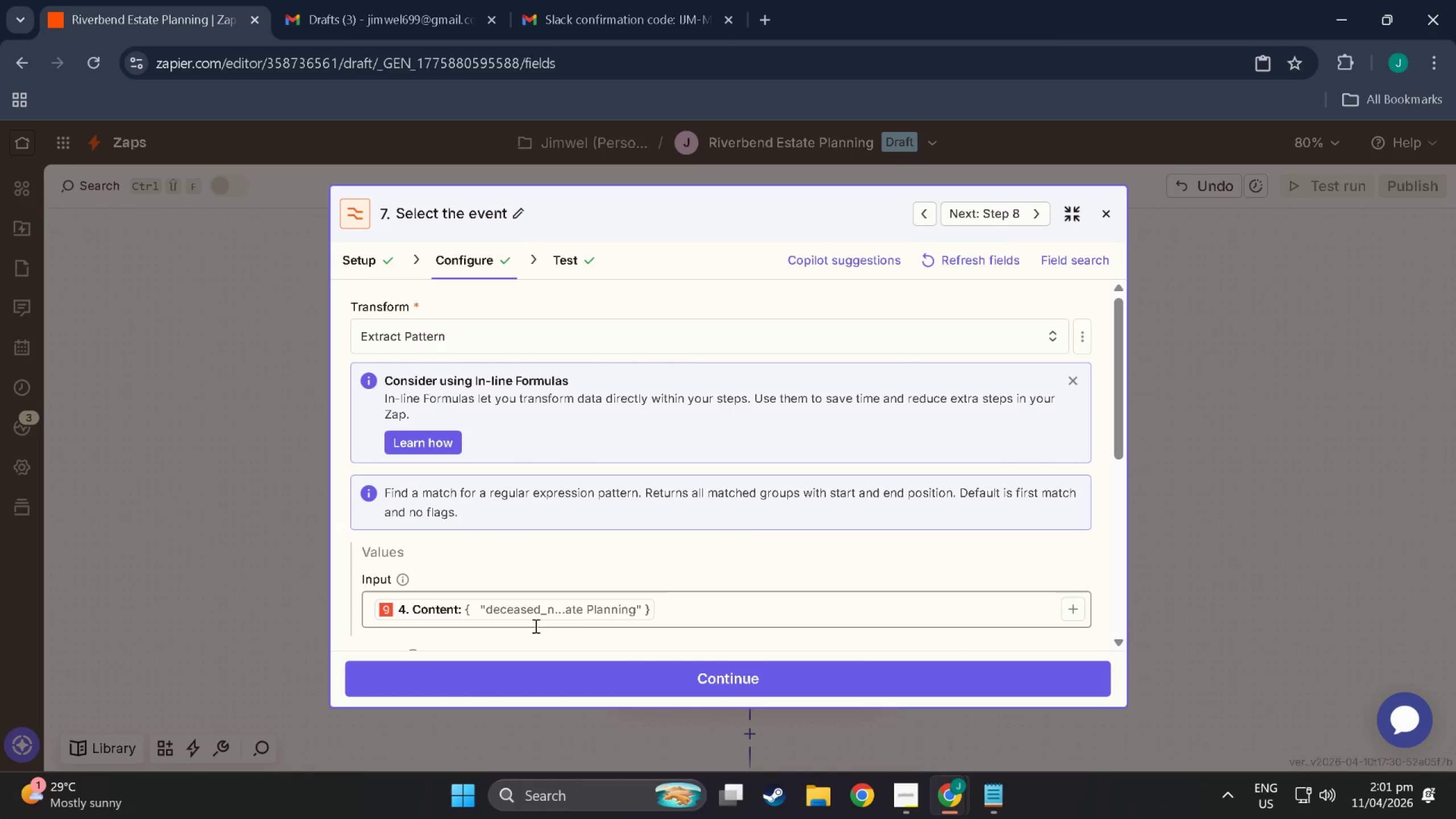 
scroll: coordinate [517, 576], scroll_direction: down, amount: 7.0
 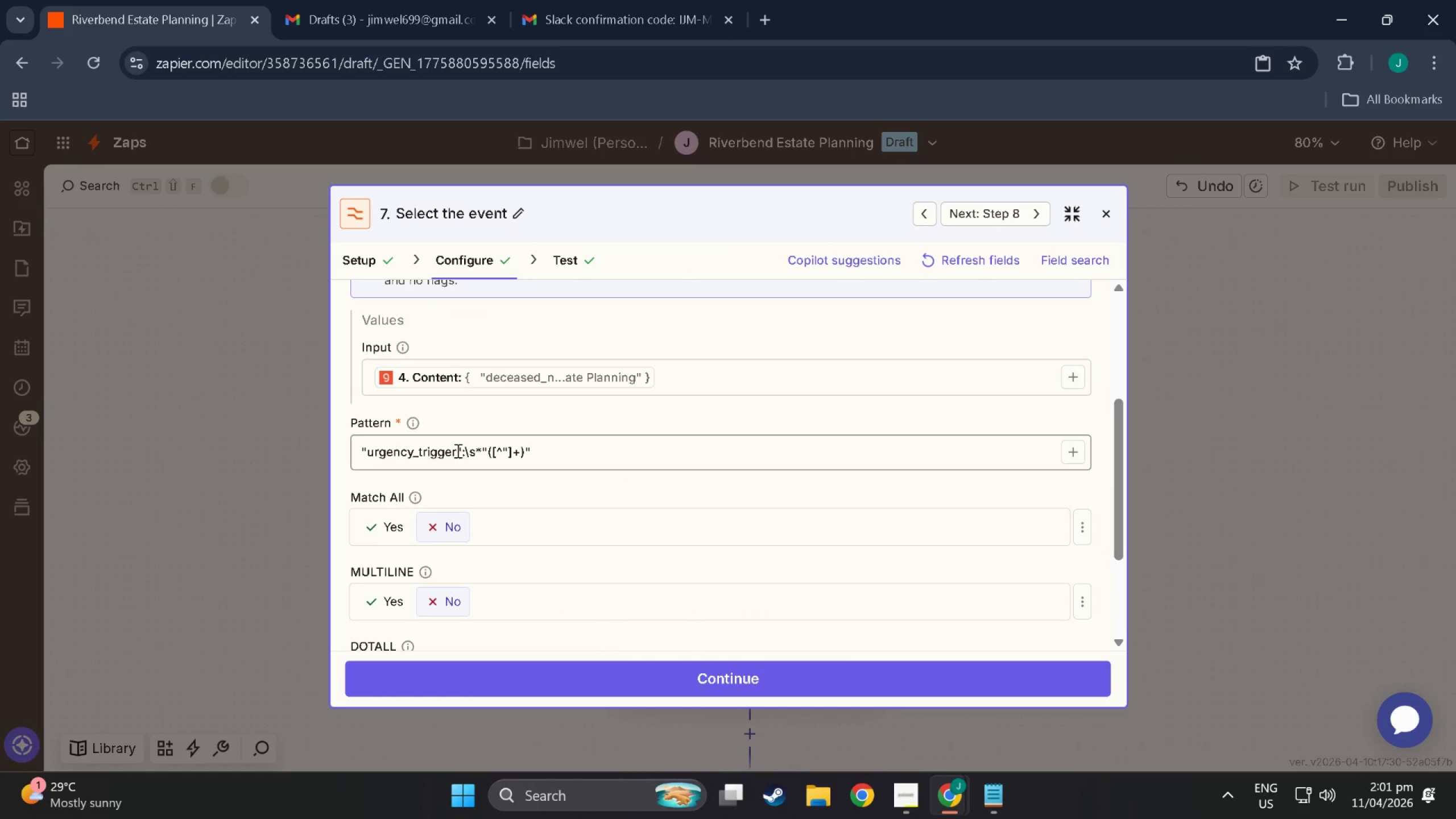 
left_click_drag(start_coordinate=[457, 450], to_coordinate=[367, 449])
 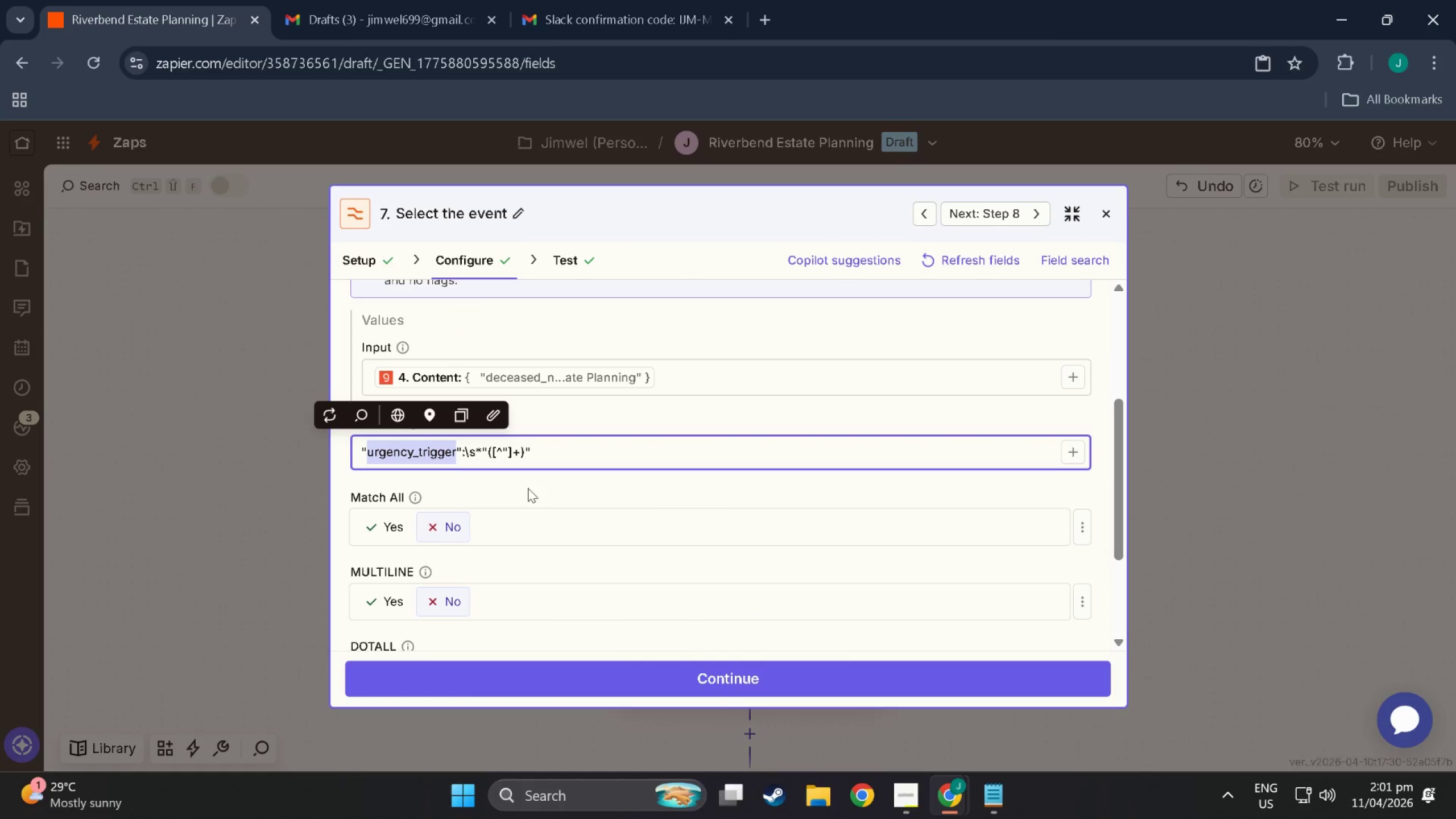 
key(Control+V)
 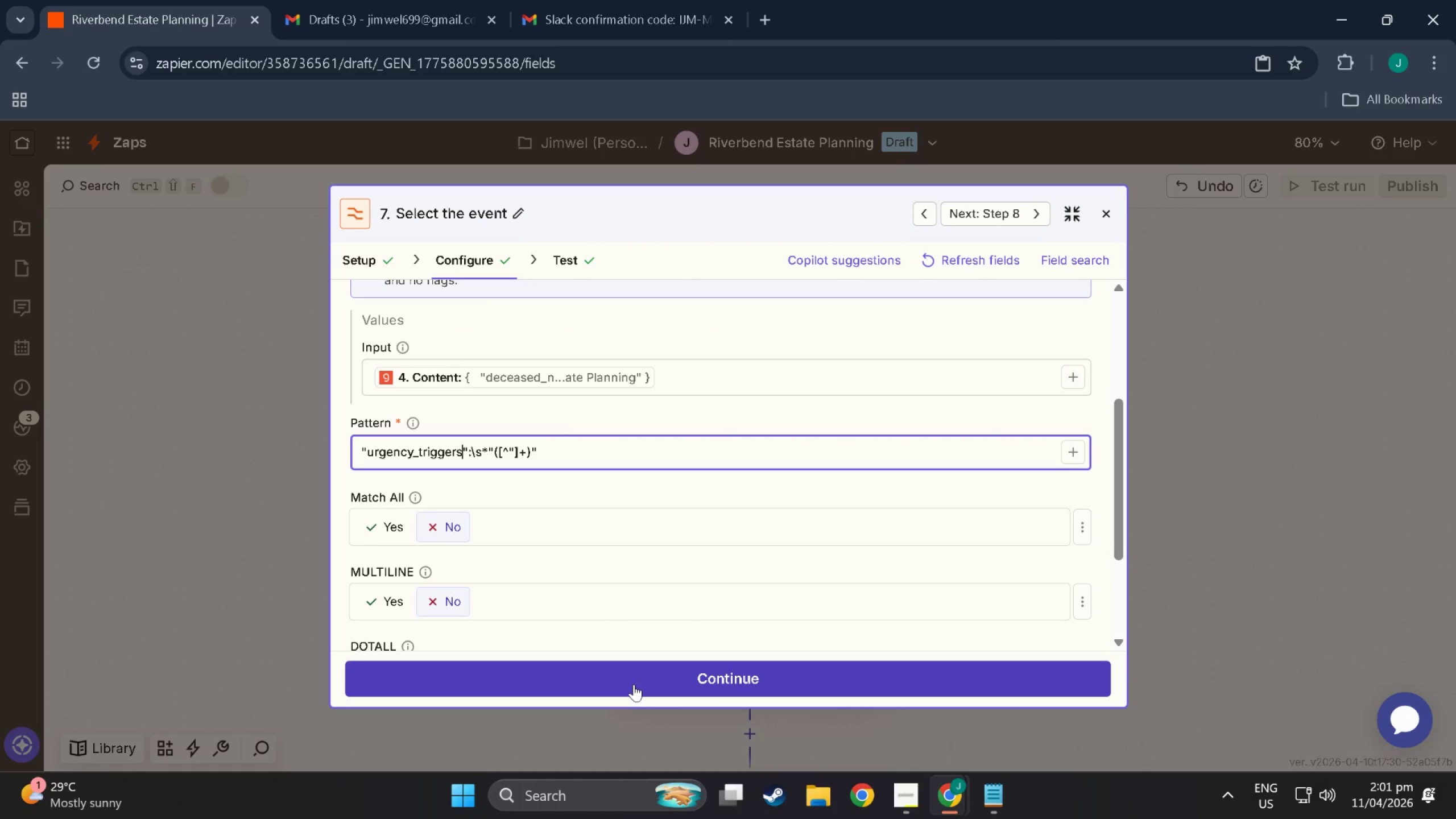 
left_click([635, 682])
 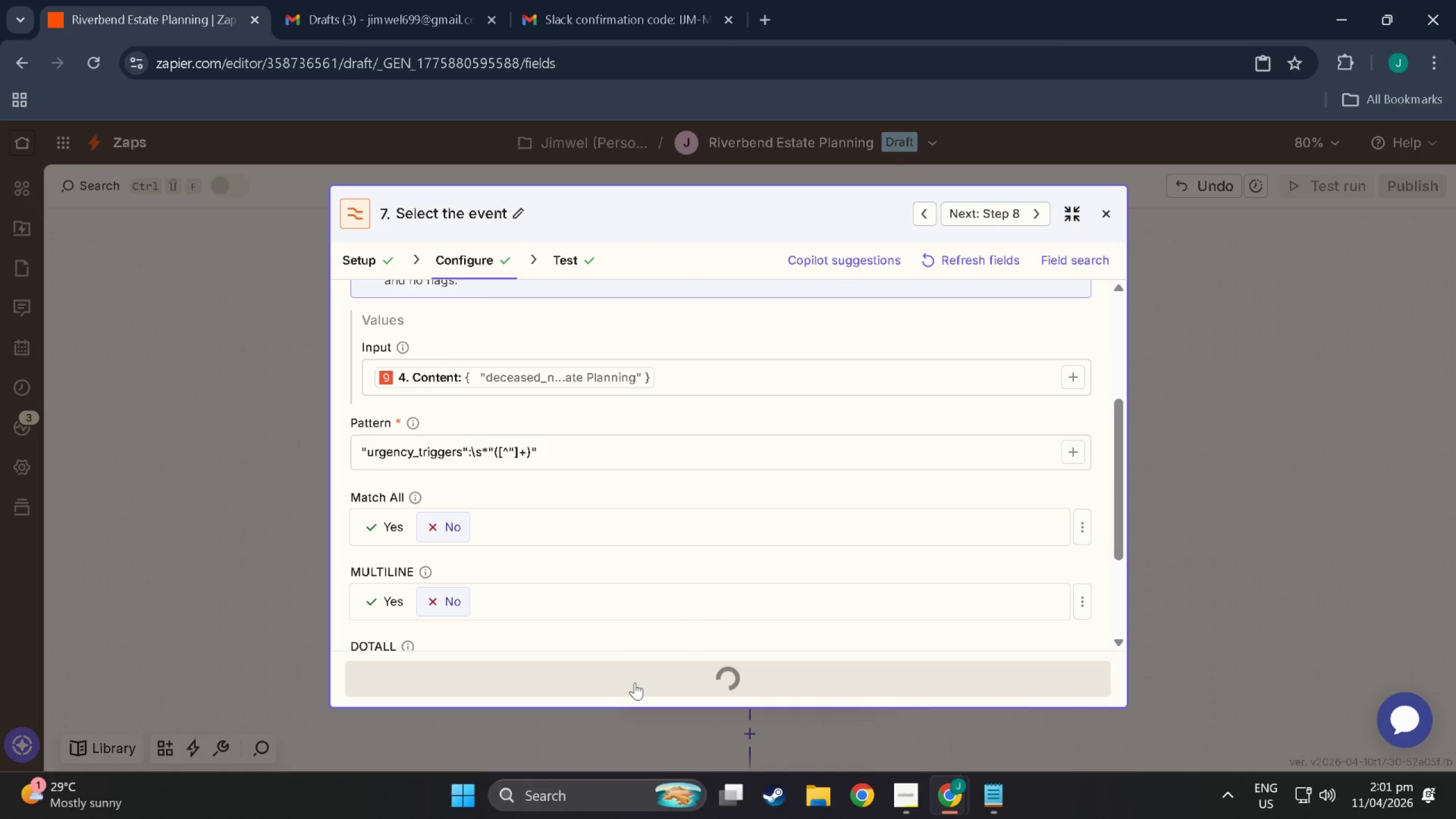 
scroll: coordinate [661, 547], scroll_direction: down, amount: 7.0
 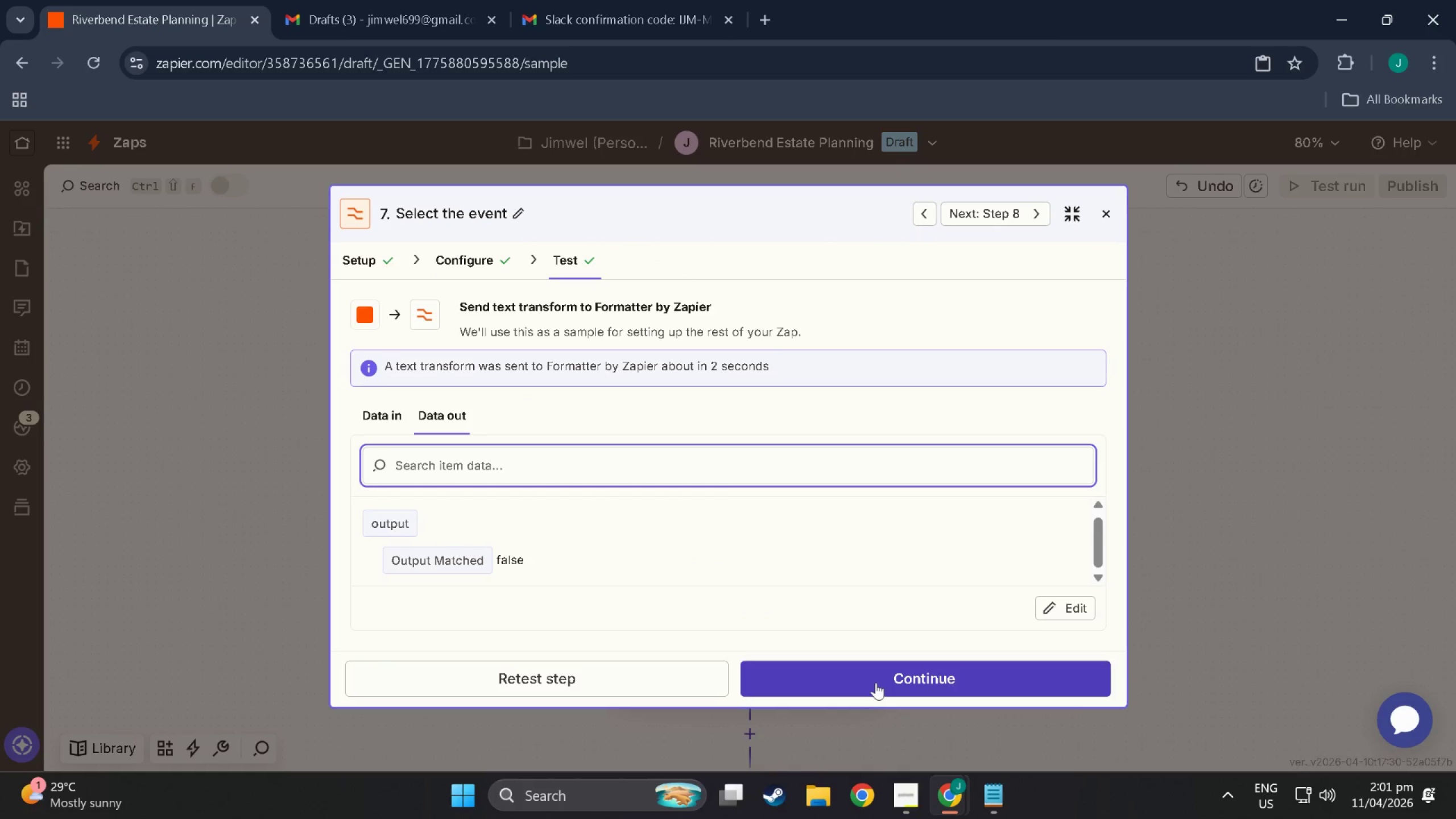 
left_click([876, 682])
 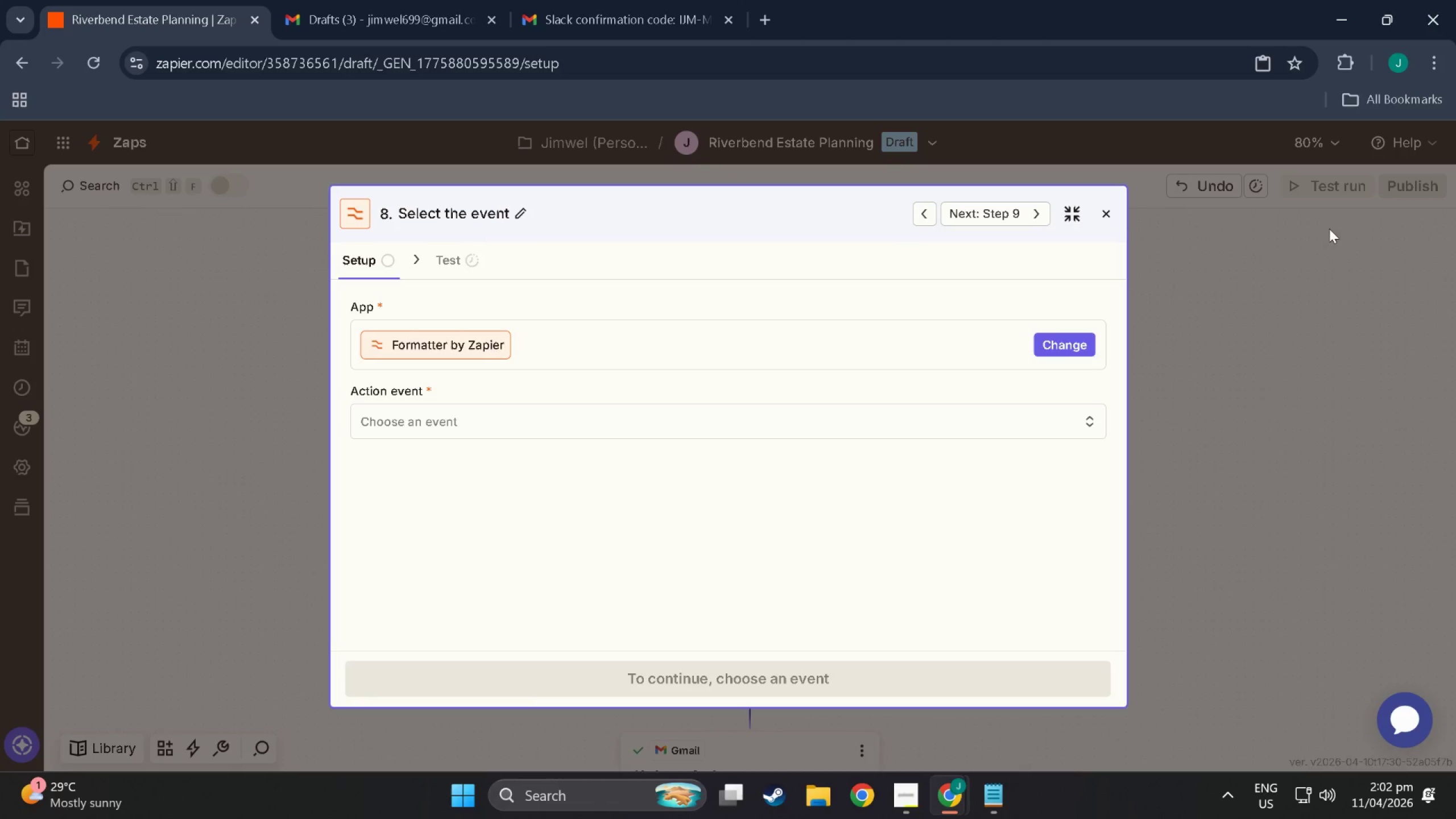 
left_click([1103, 208])
 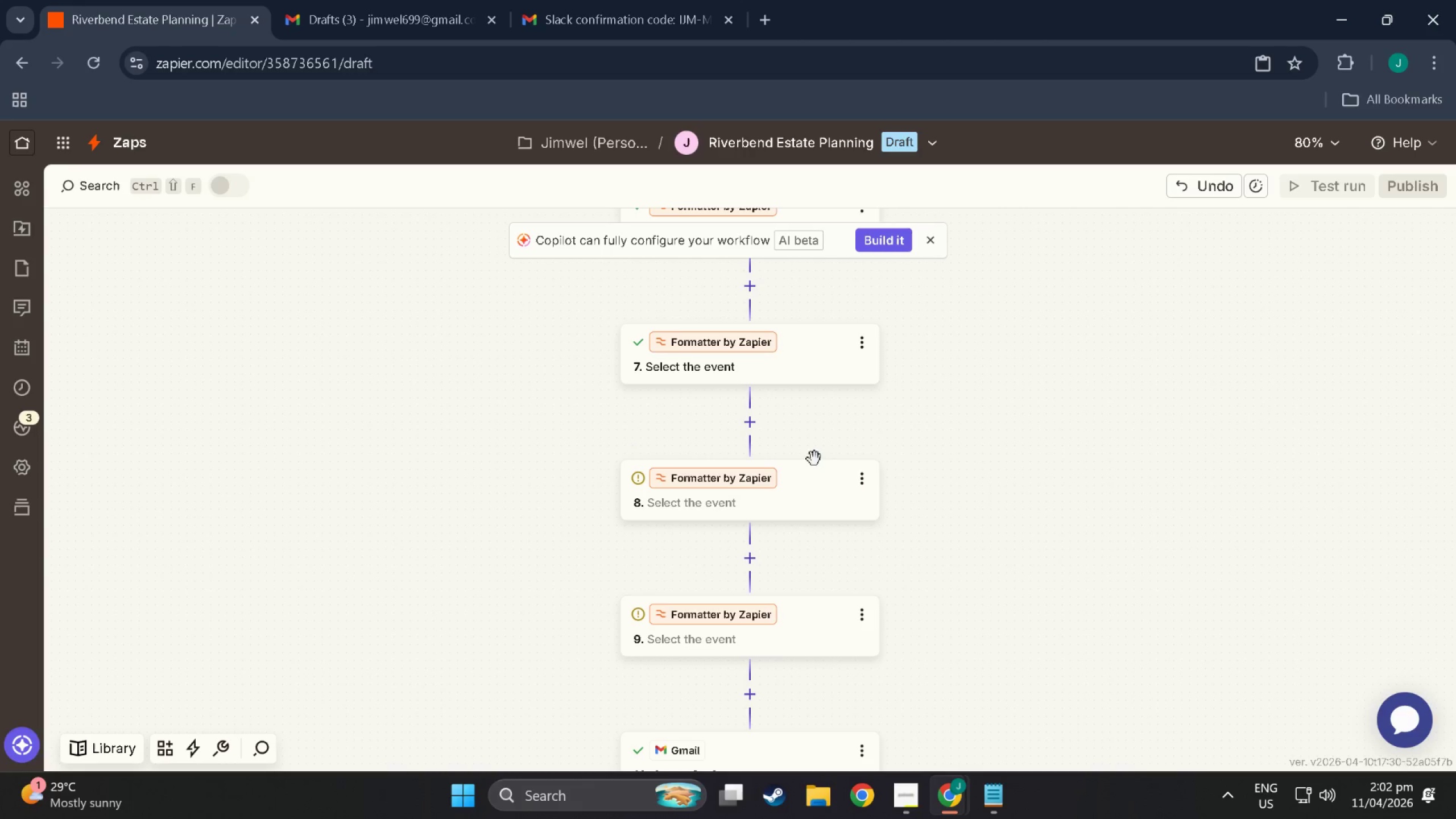 
scroll: coordinate [796, 476], scroll_direction: up, amount: 2.0
 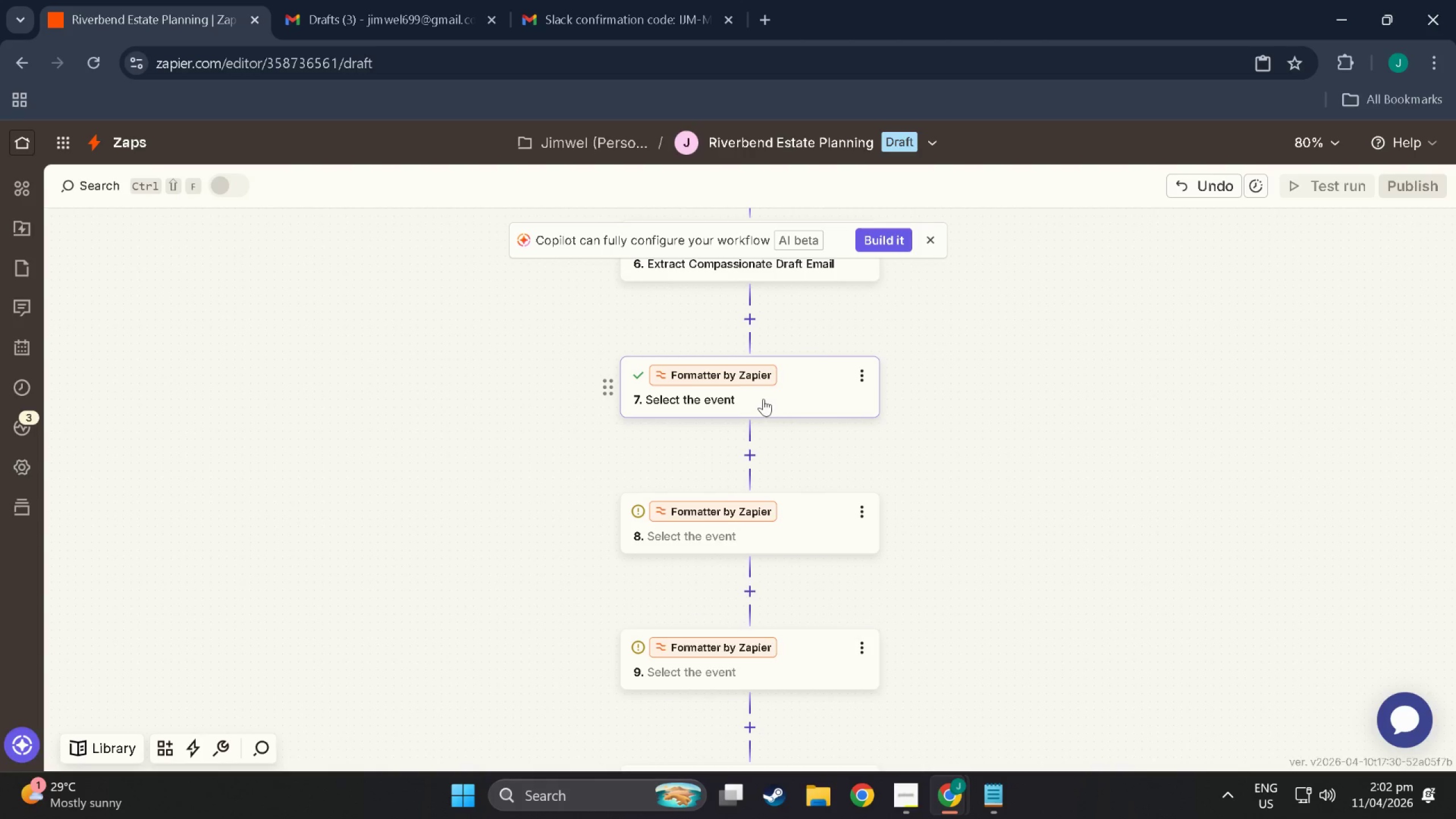 
left_click([801, 442])
 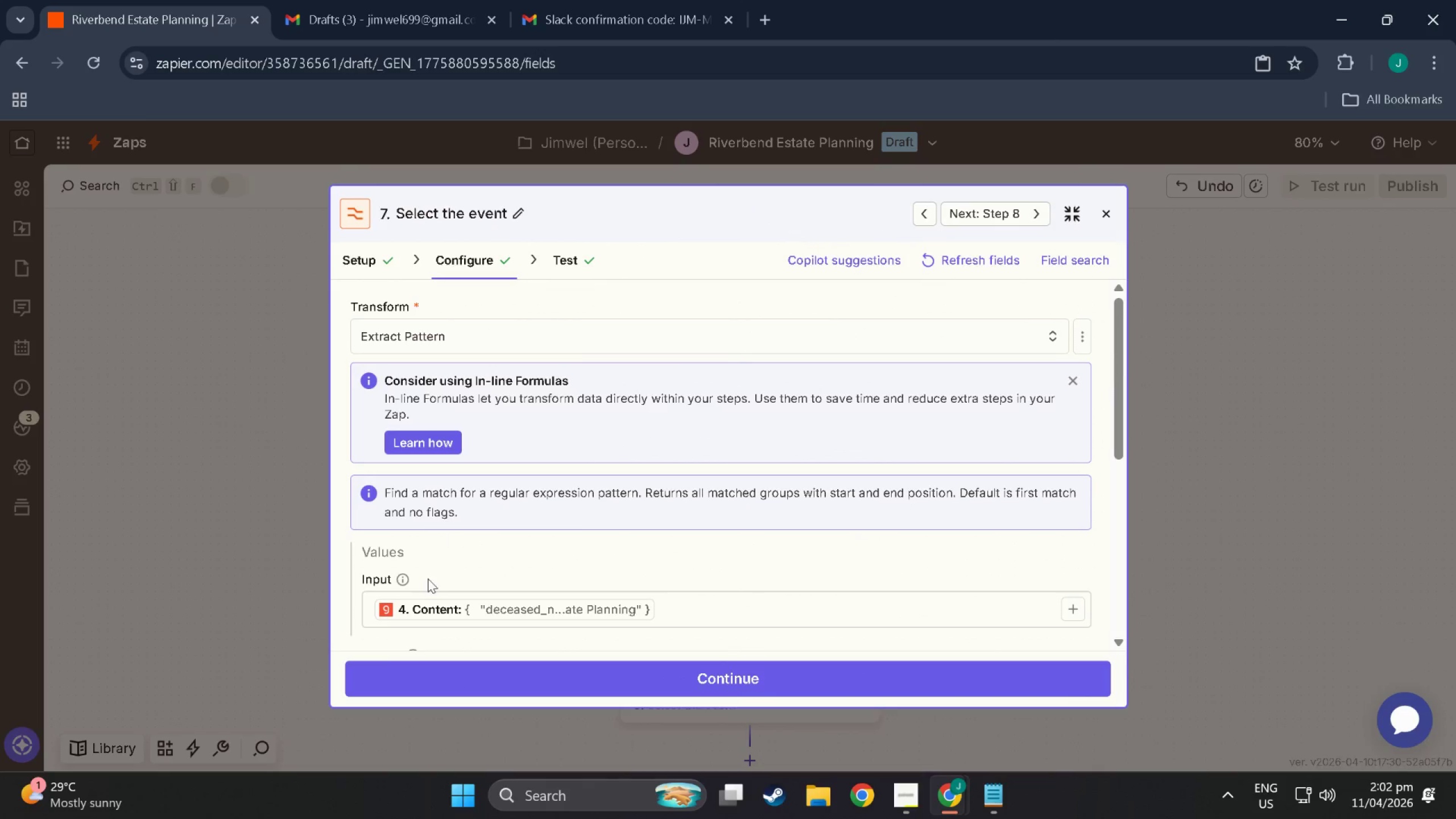 
scroll: coordinate [797, 403], scroll_direction: up, amount: 2.0
 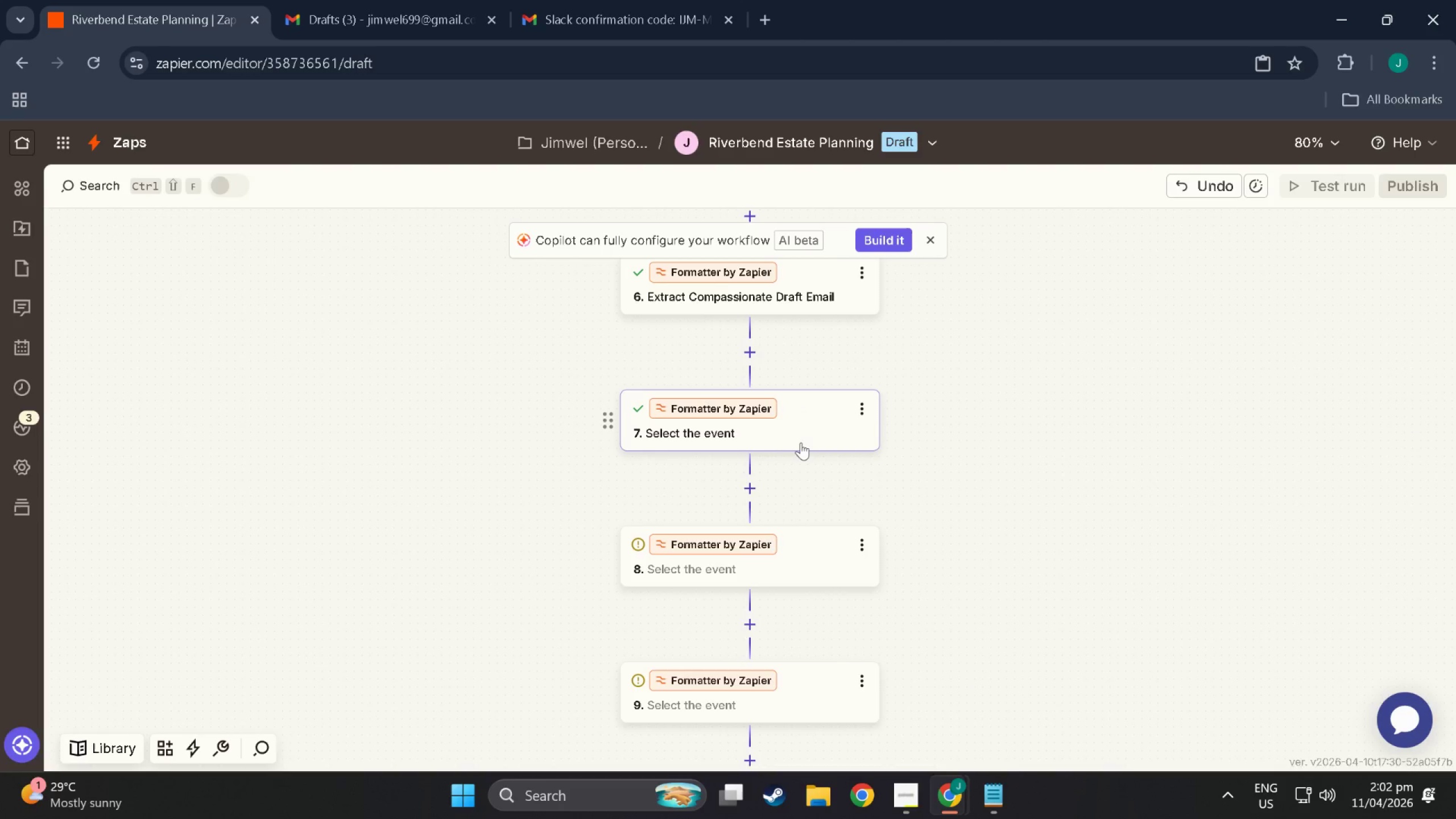 
scroll: coordinate [549, 646], scroll_direction: down, amount: 16.0
 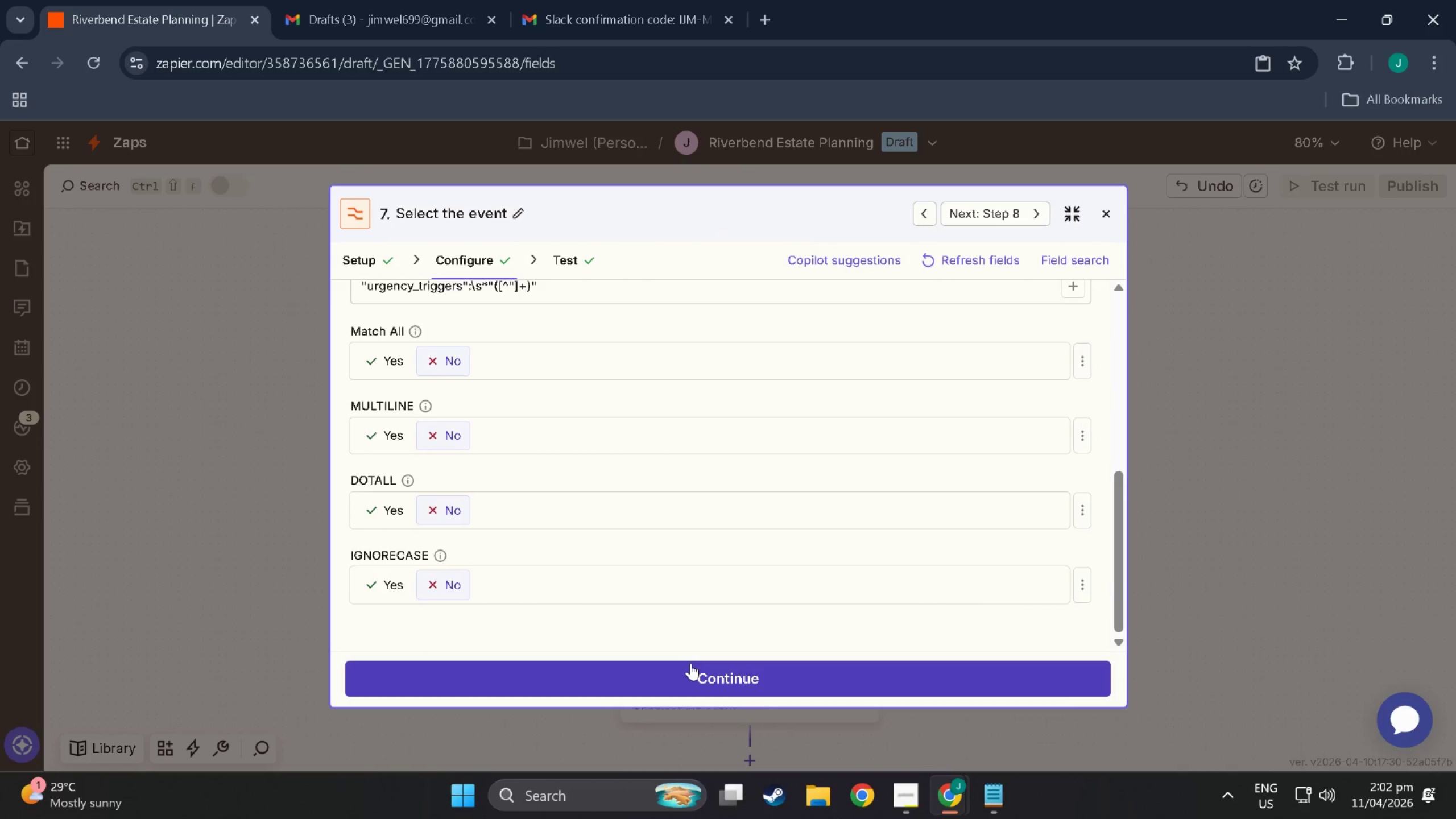 
scroll: coordinate [690, 663], scroll_direction: up, amount: 4.0
 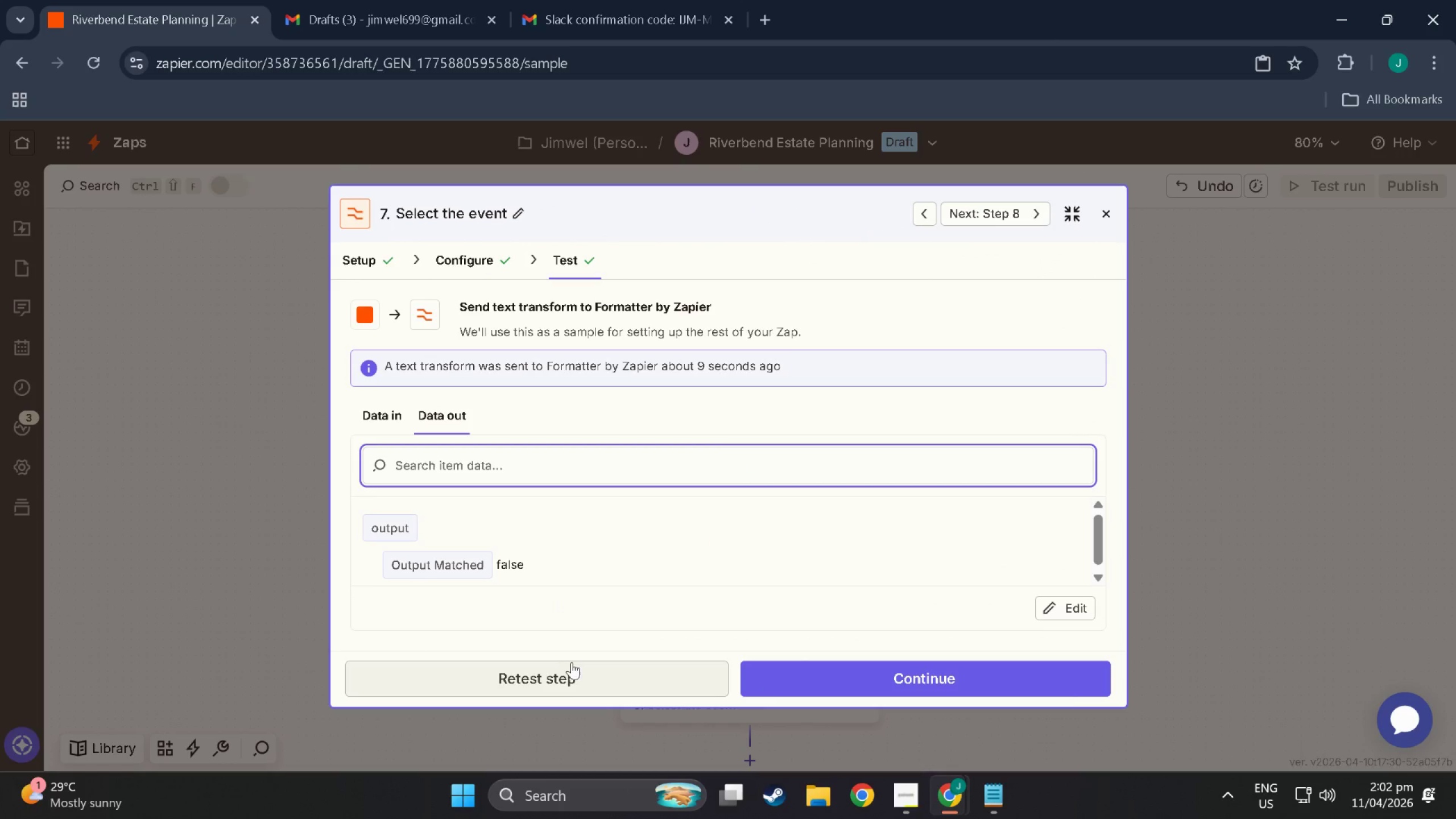 
left_click([582, 671])
 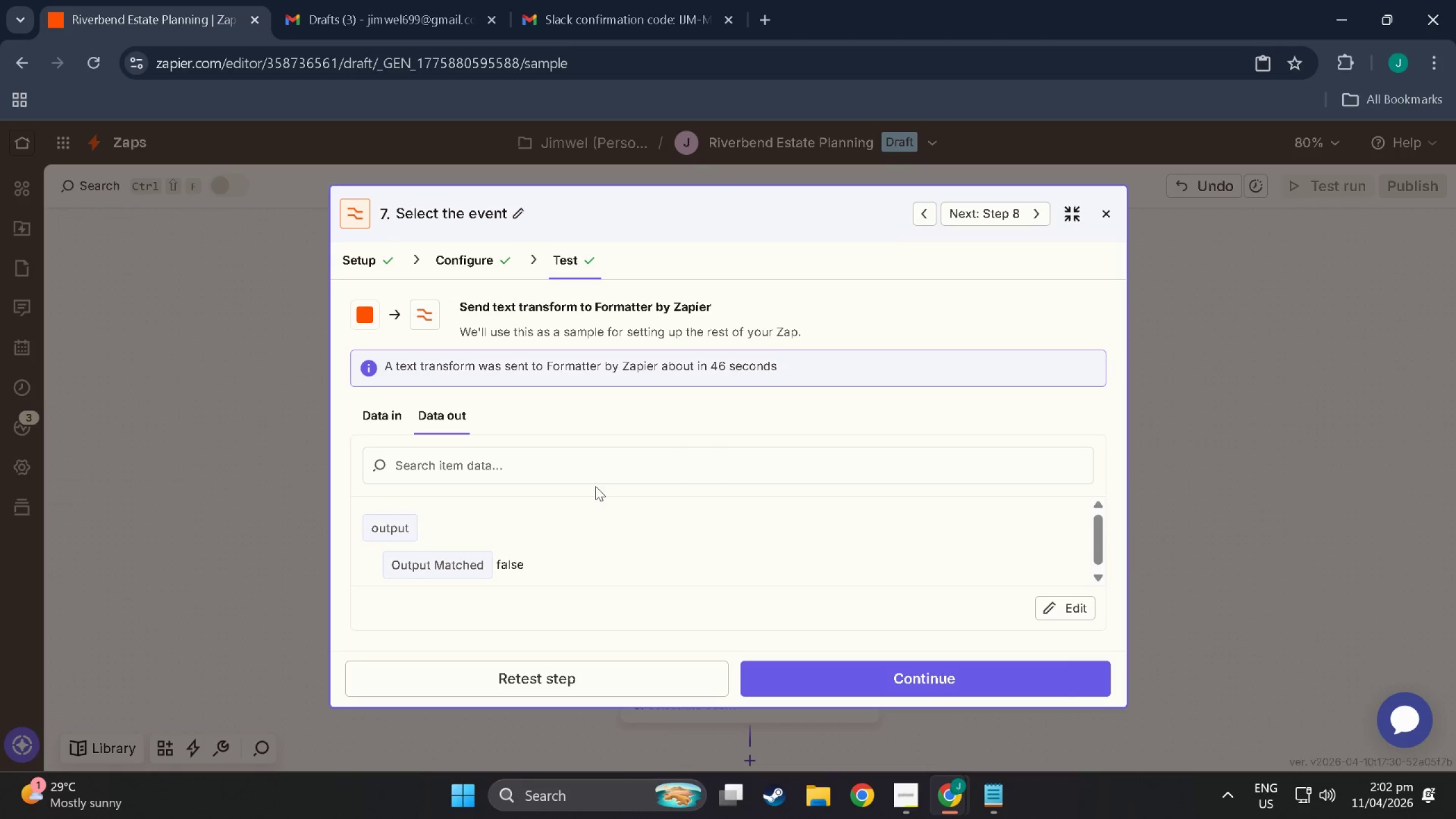 
left_click([564, 679])
 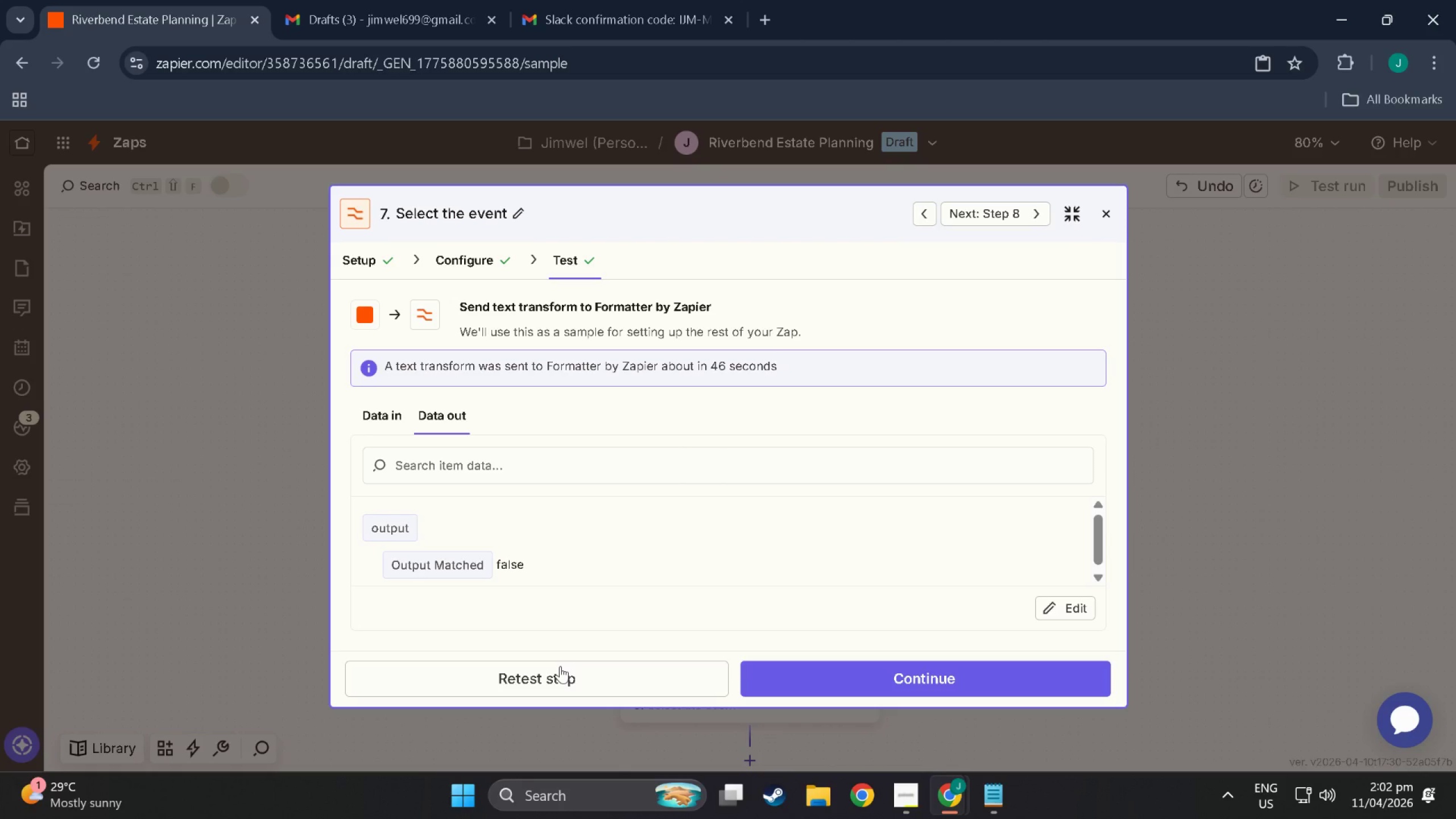 
scroll: coordinate [627, 547], scroll_direction: up, amount: 5.0
 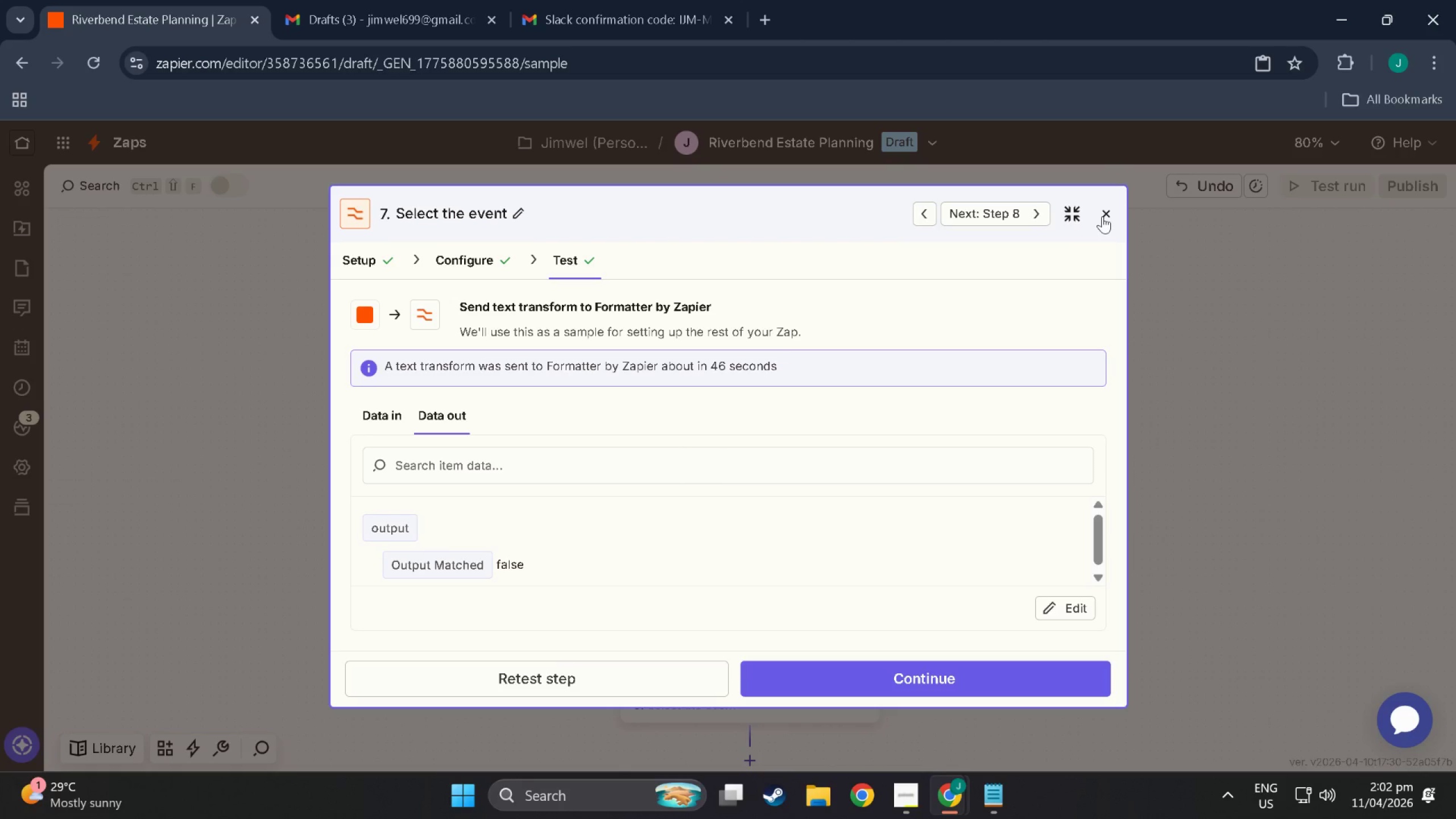 
left_click([1102, 216])
 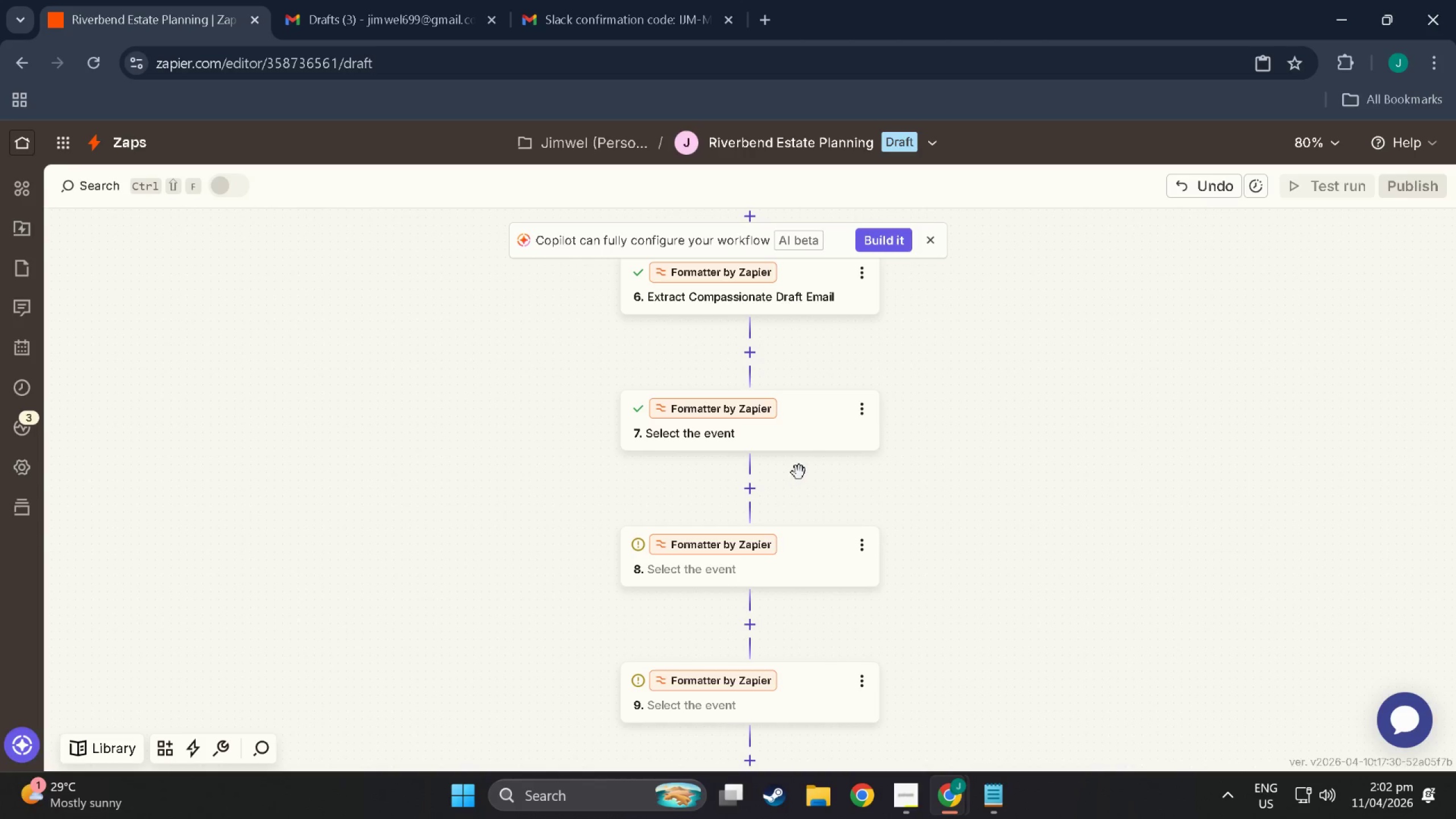 
scroll: coordinate [822, 530], scroll_direction: up, amount: 12.0
 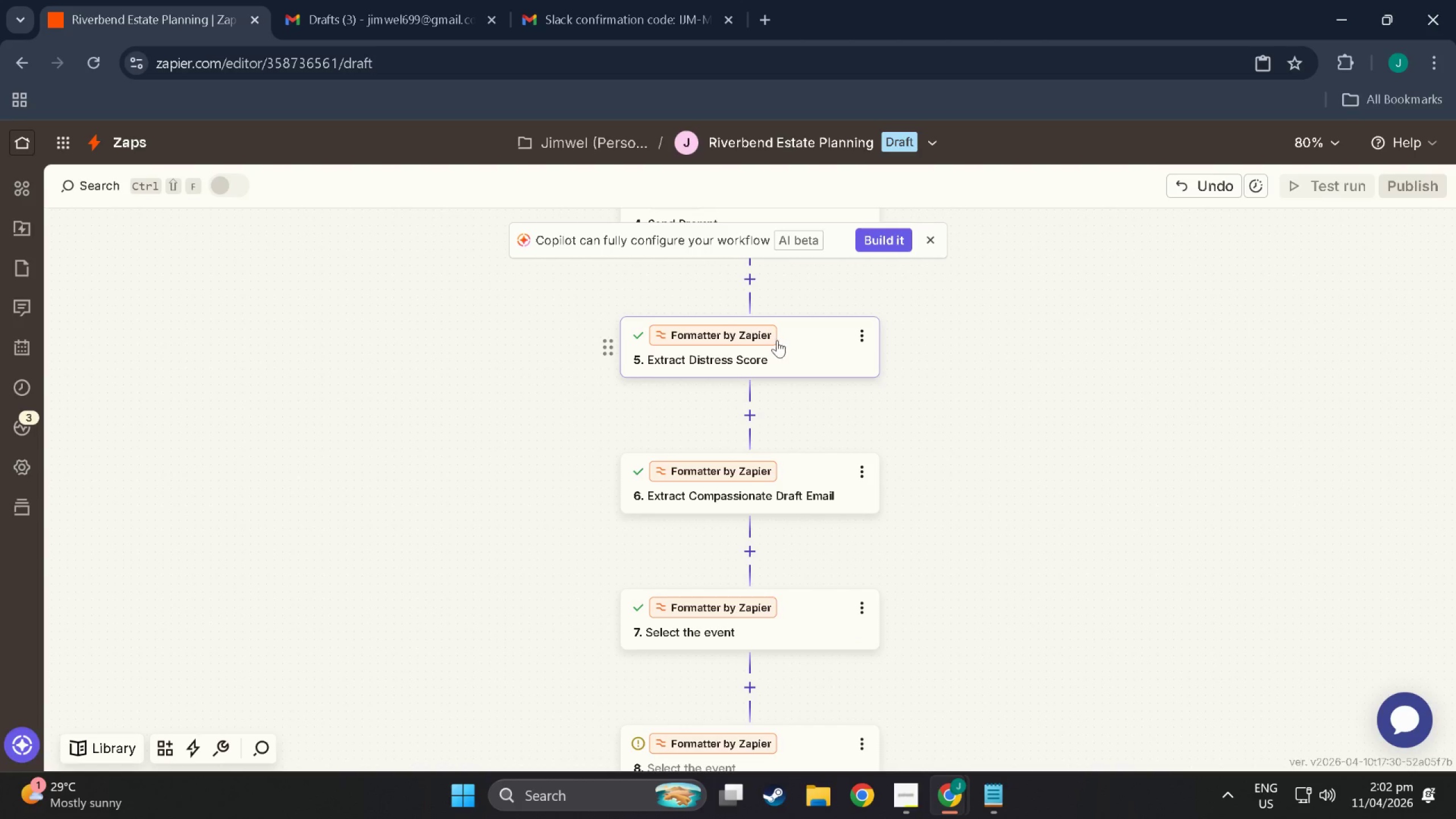 
left_click([790, 350])
 